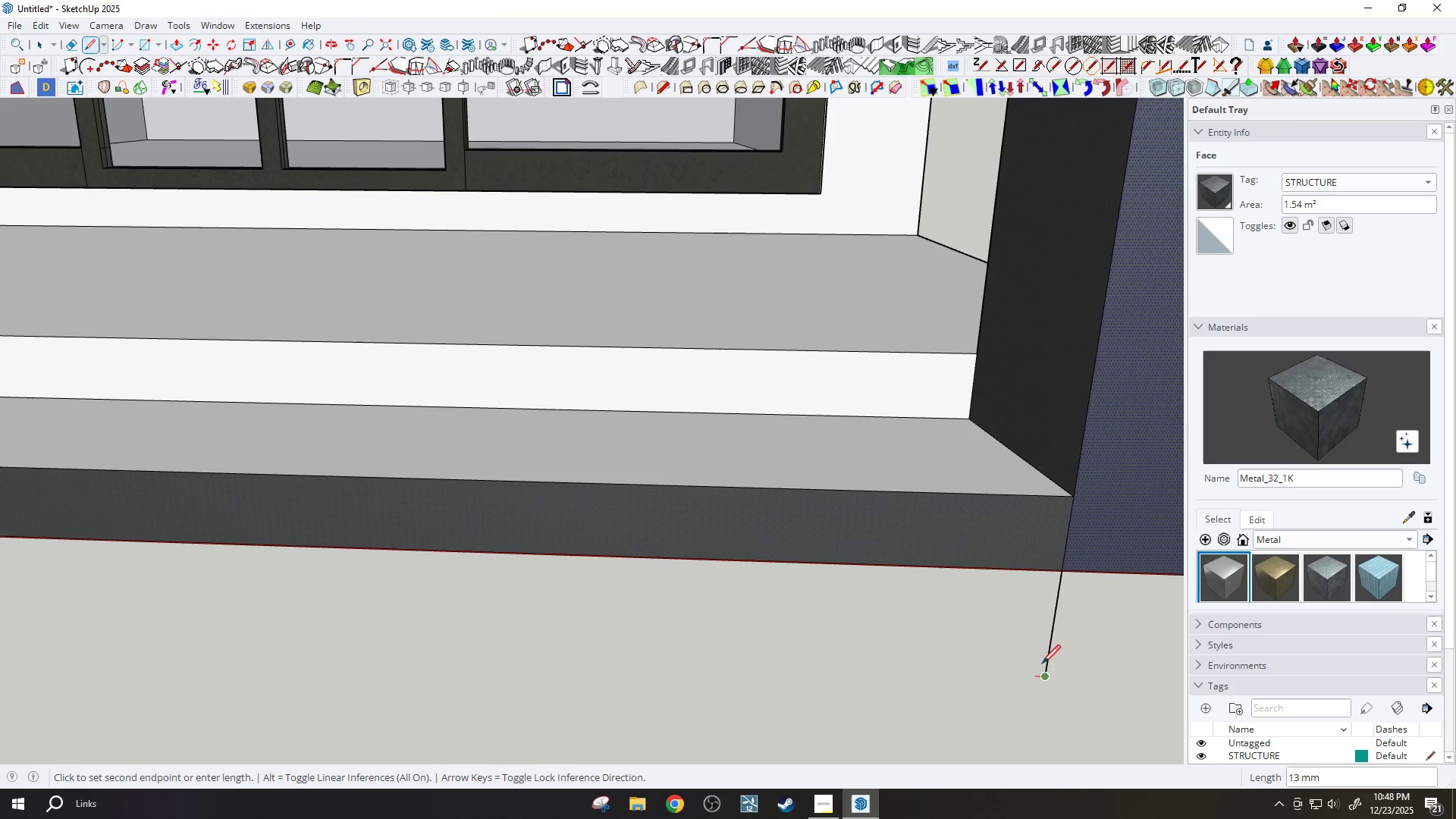 
type(EW)
 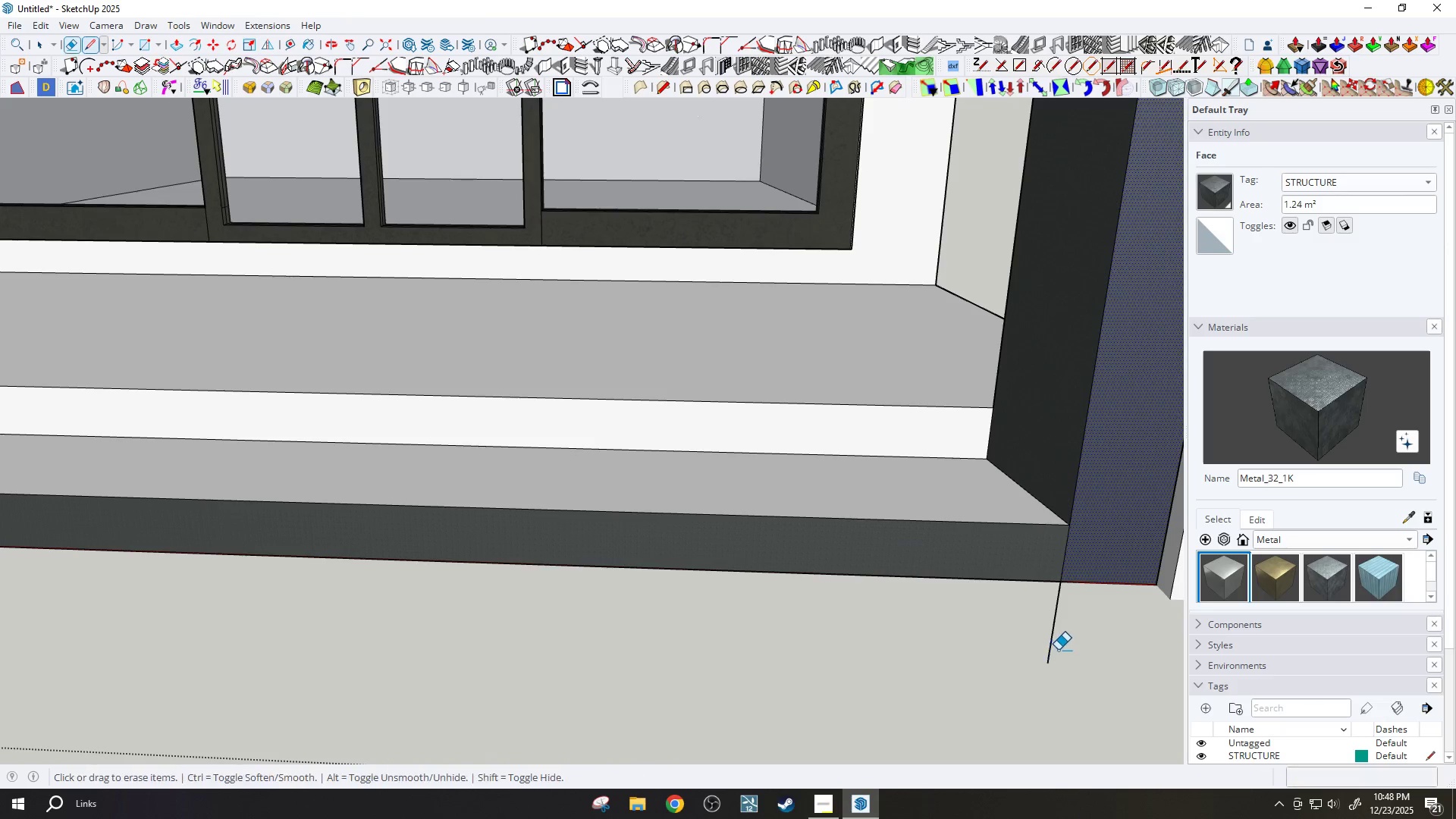 
left_click_drag(start_coordinate=[1058, 650], to_coordinate=[1020, 642])
 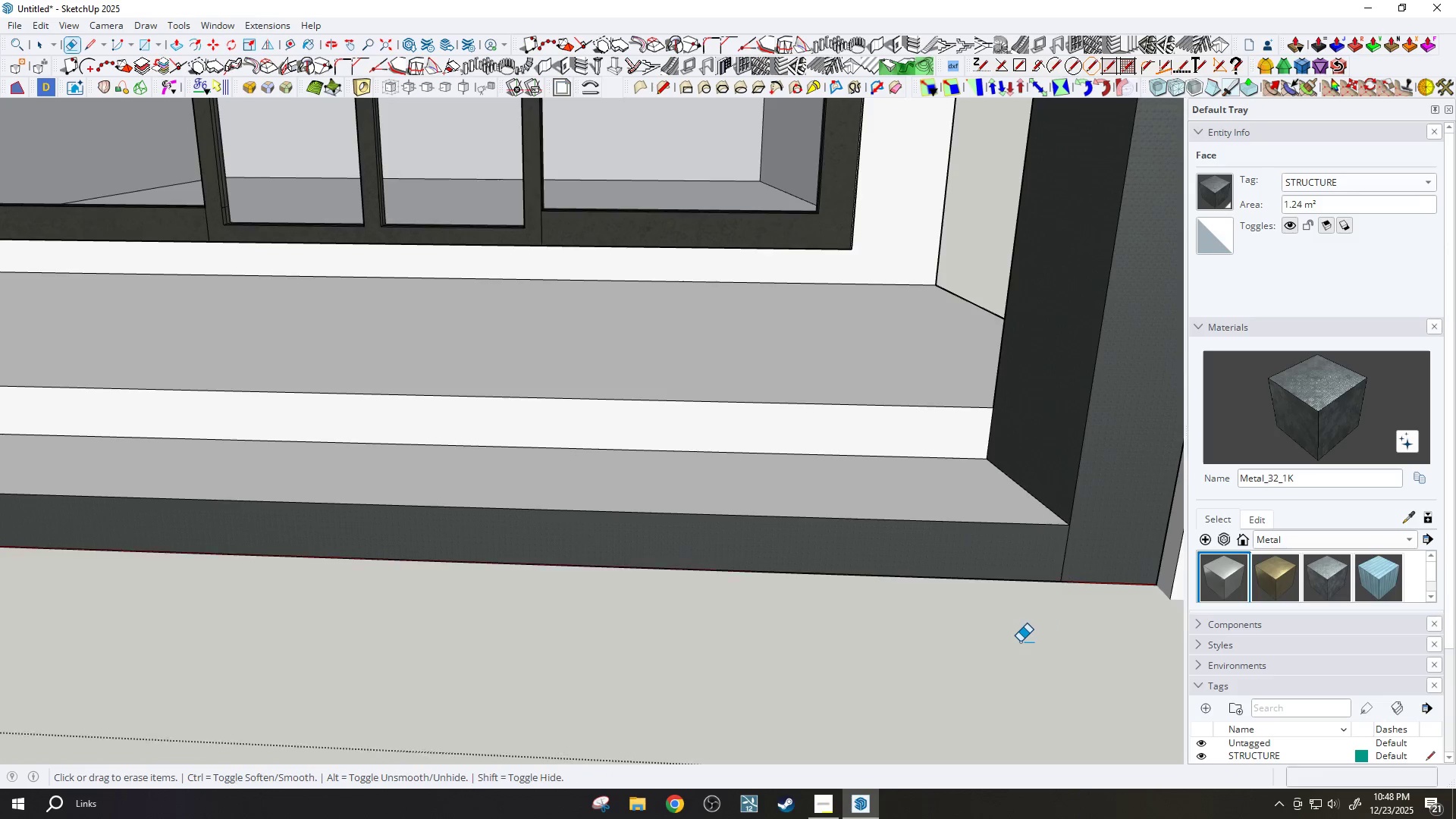 
scroll: coordinate [1056, 618], scroll_direction: down, amount: 3.0
 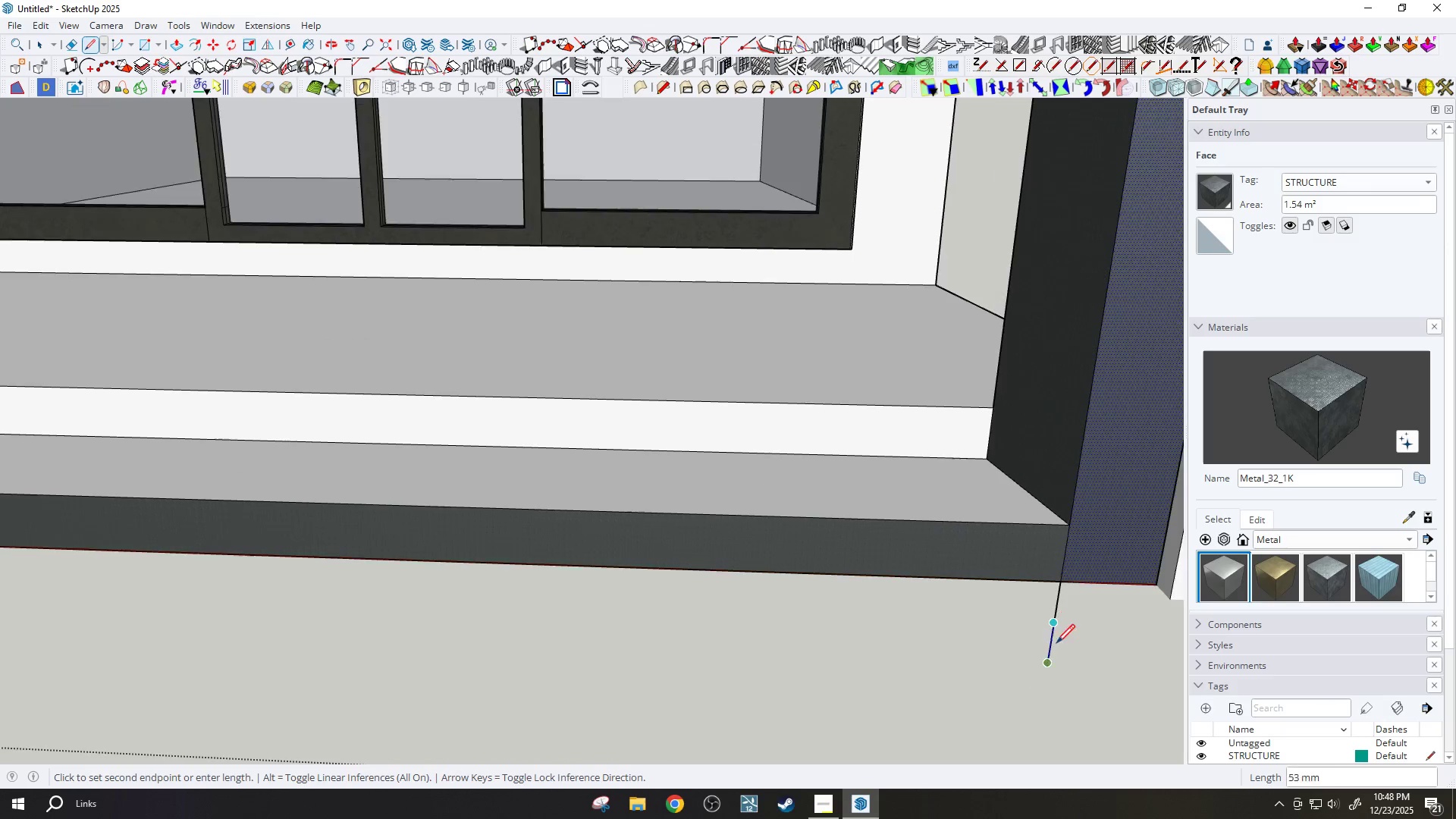 
key(Space)
 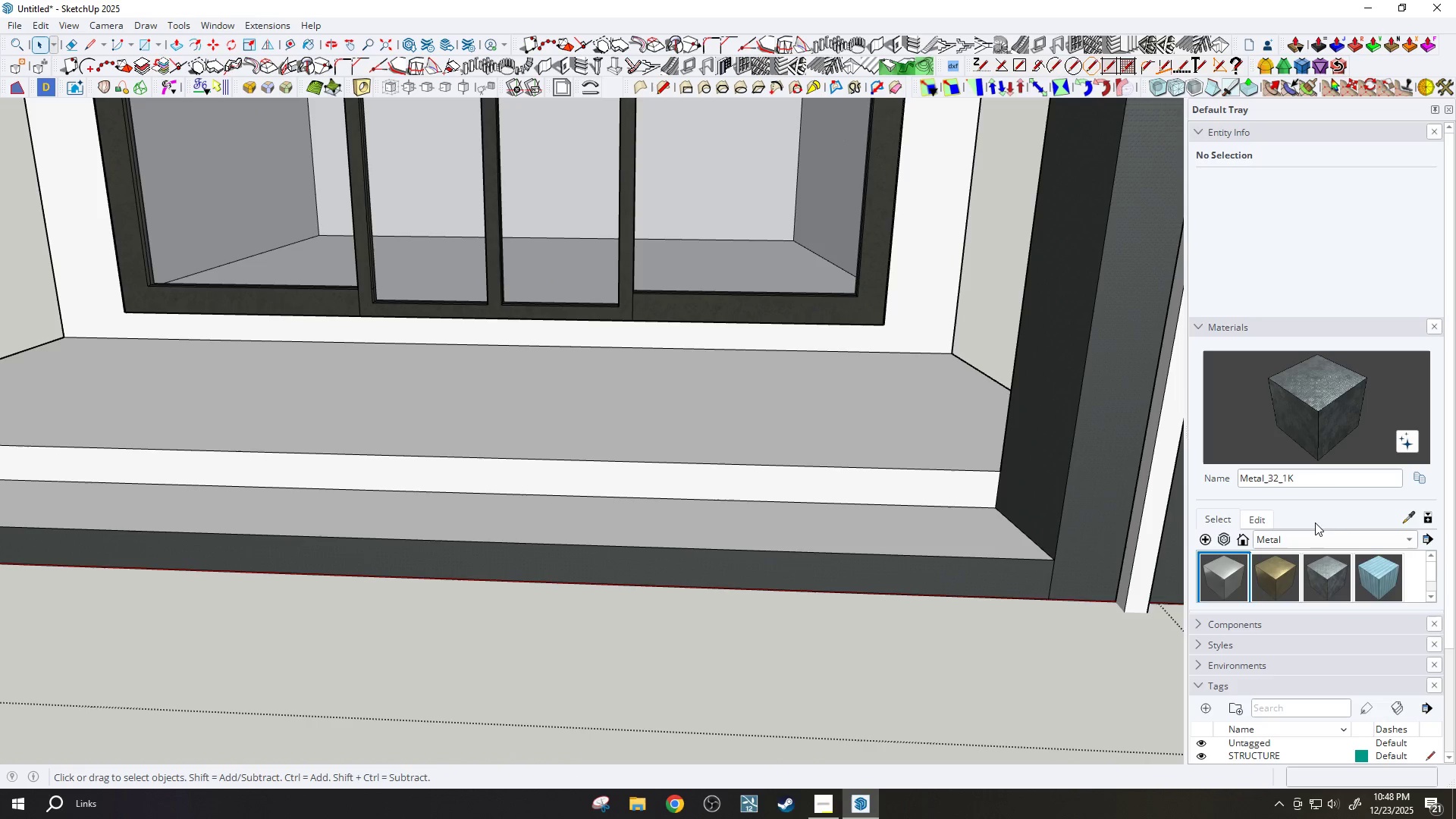 
scroll: coordinate [1018, 642], scroll_direction: down, amount: 4.0
 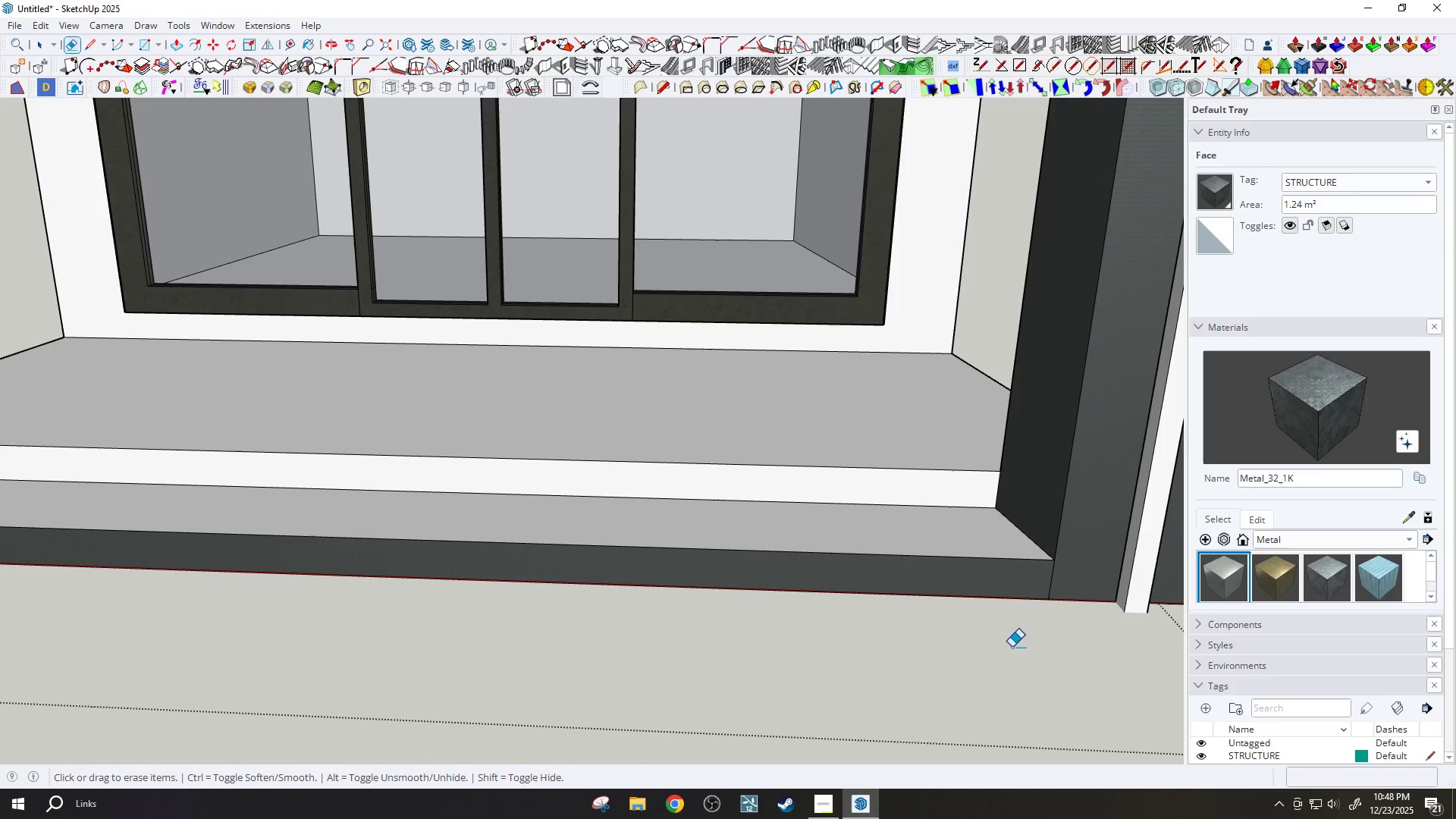 
left_click([1308, 531])
 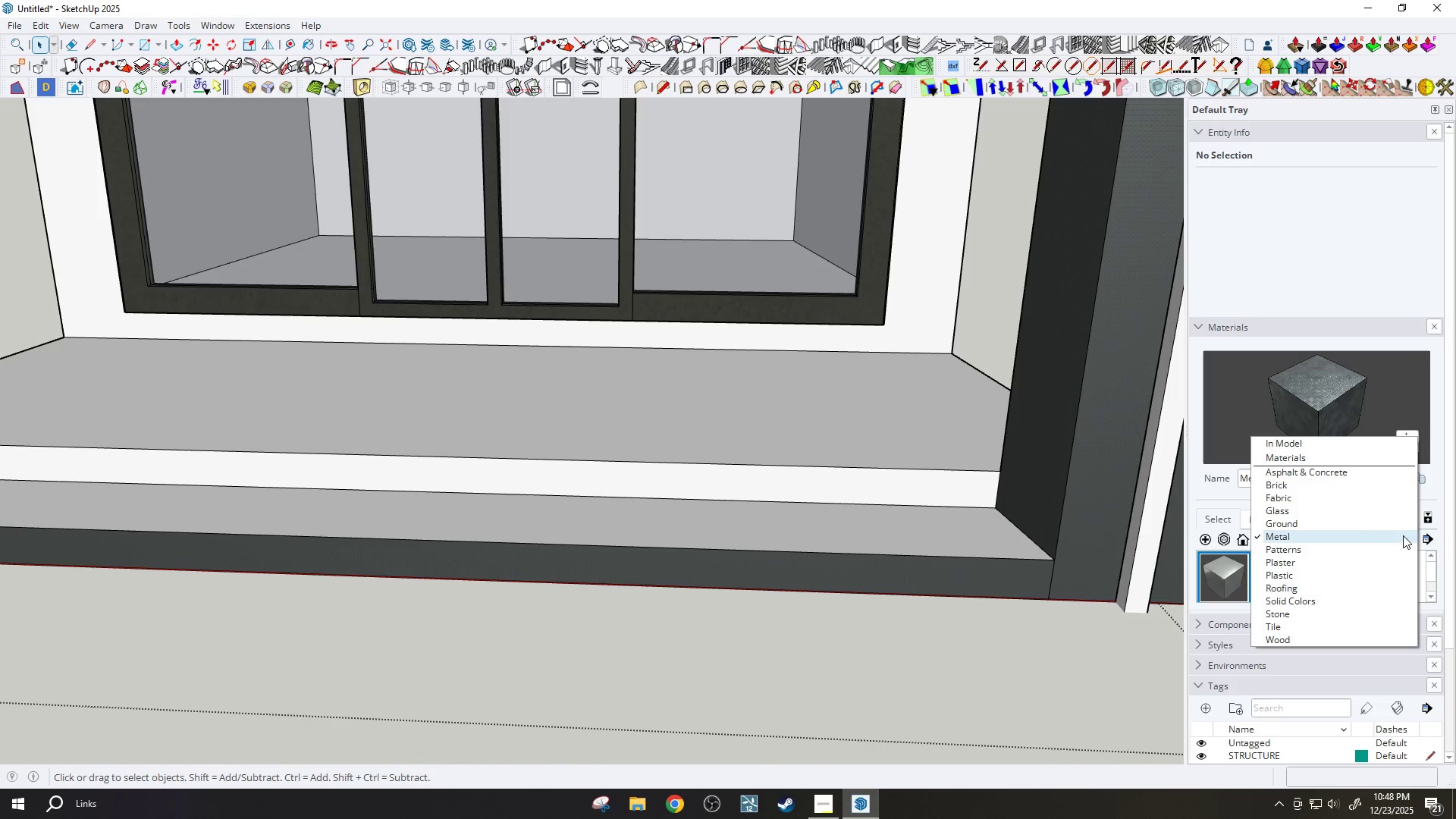 
left_click([1328, 466])
 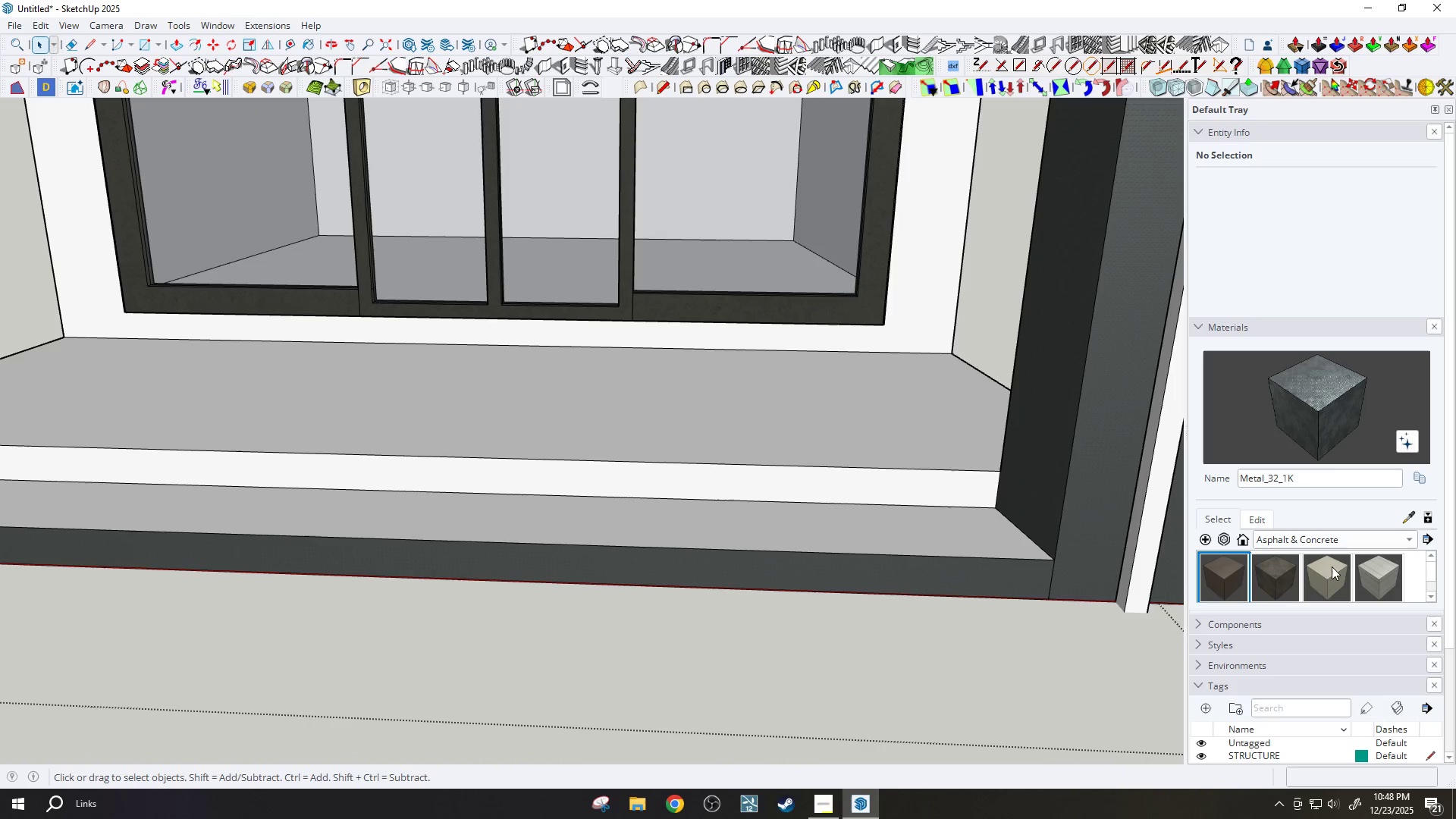 
left_click([1335, 568])
 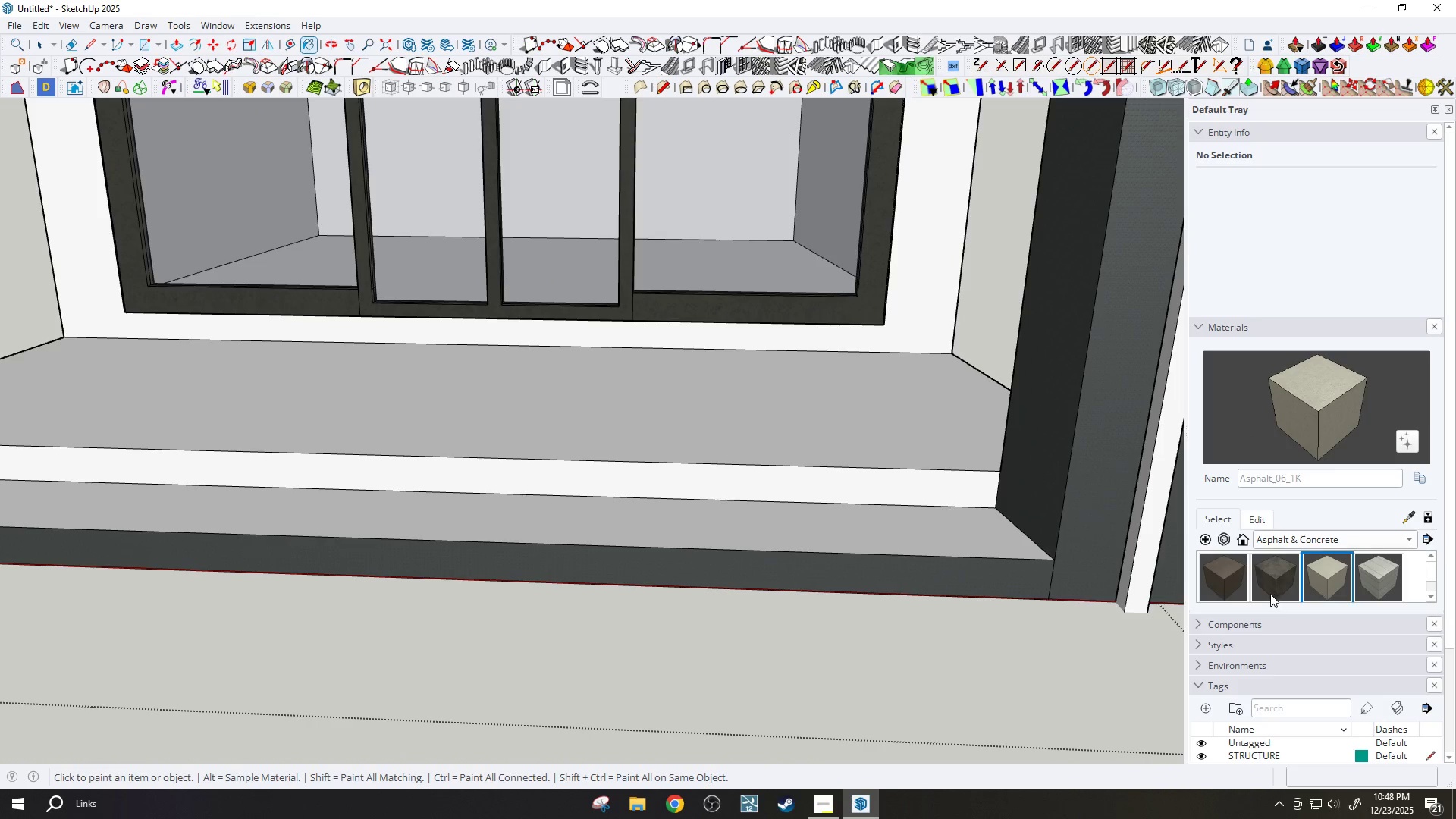 
left_click([1258, 589])
 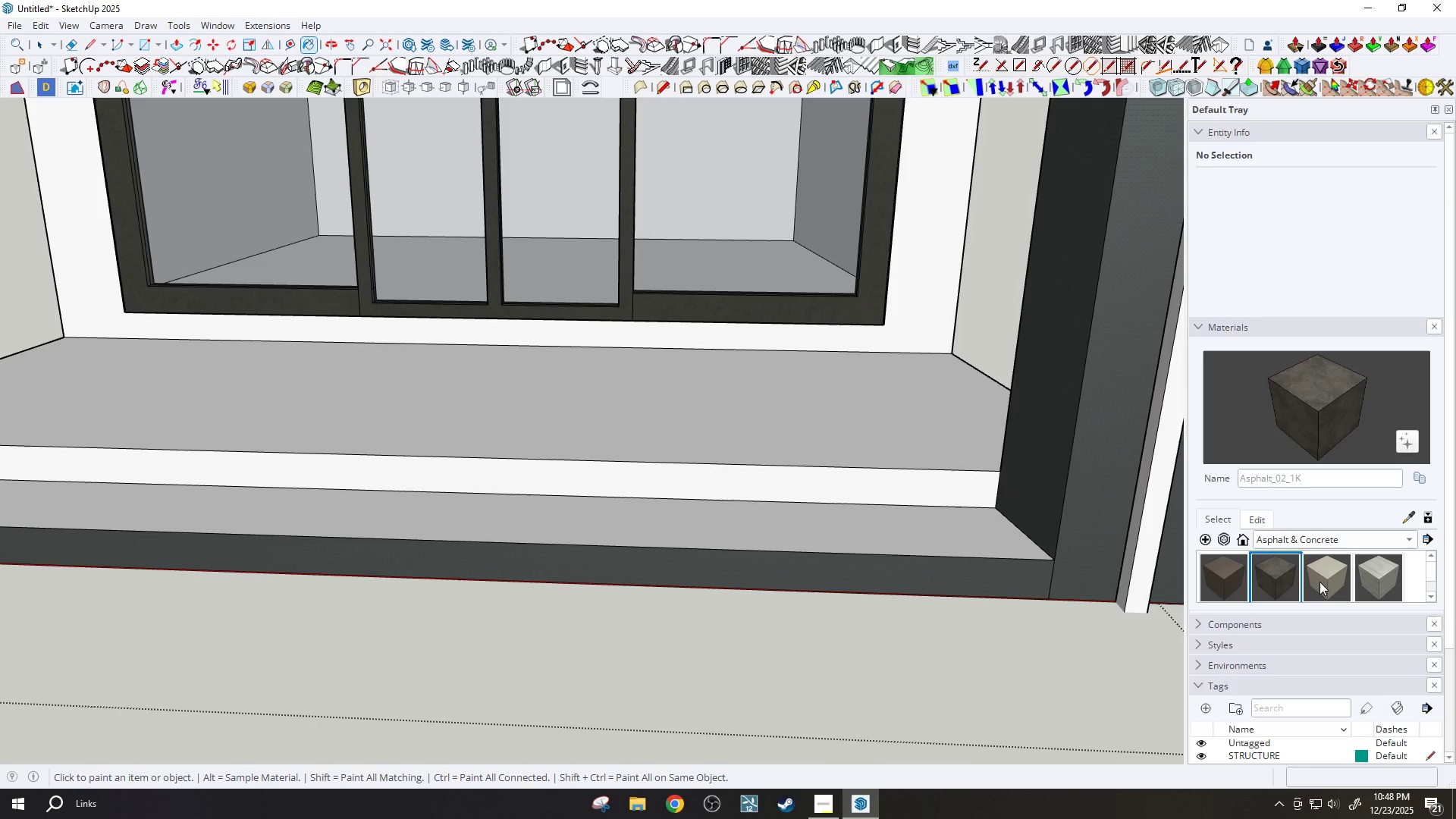 
key(Space)
 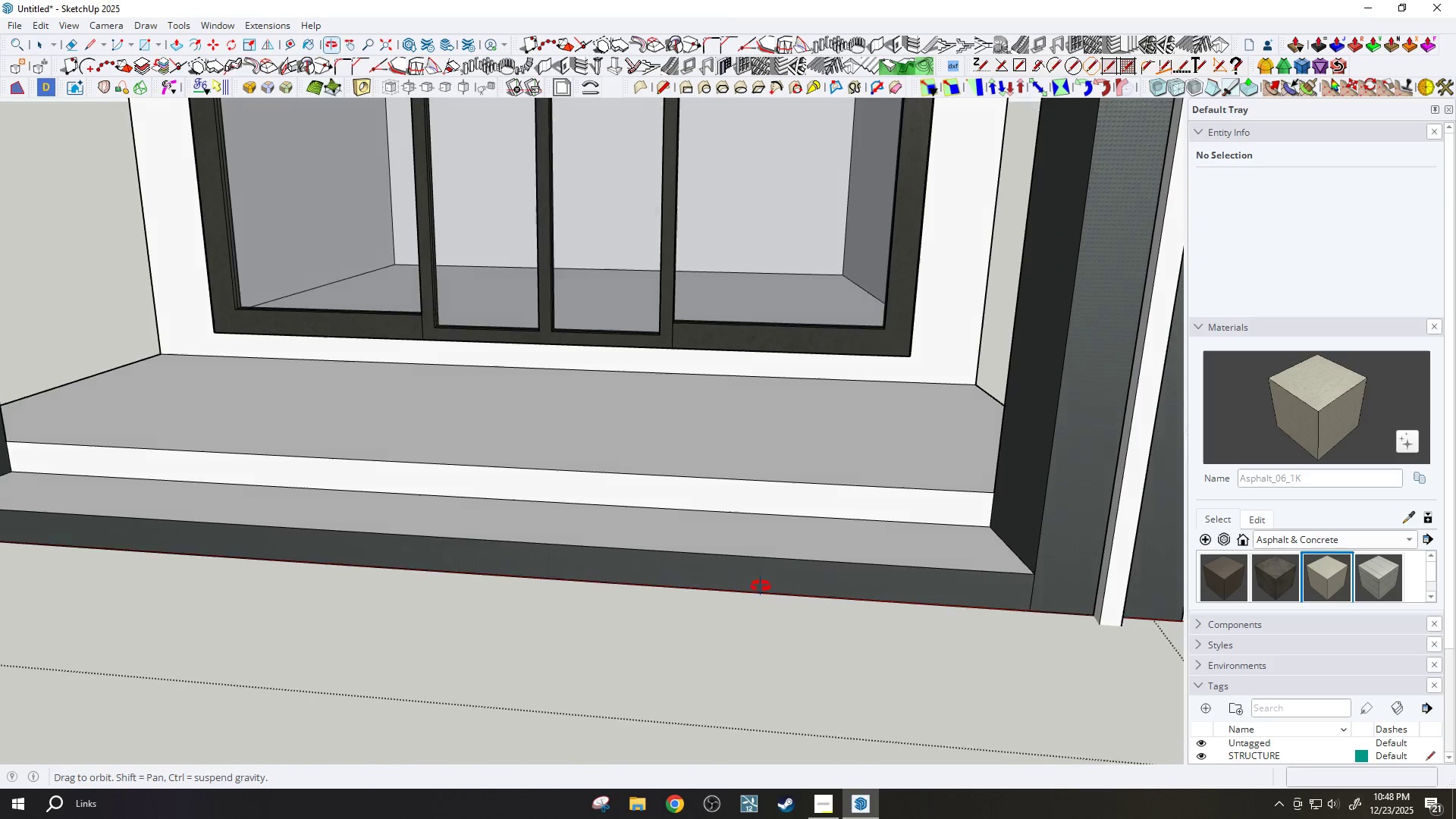 
scroll: coordinate [822, 582], scroll_direction: down, amount: 1.0
 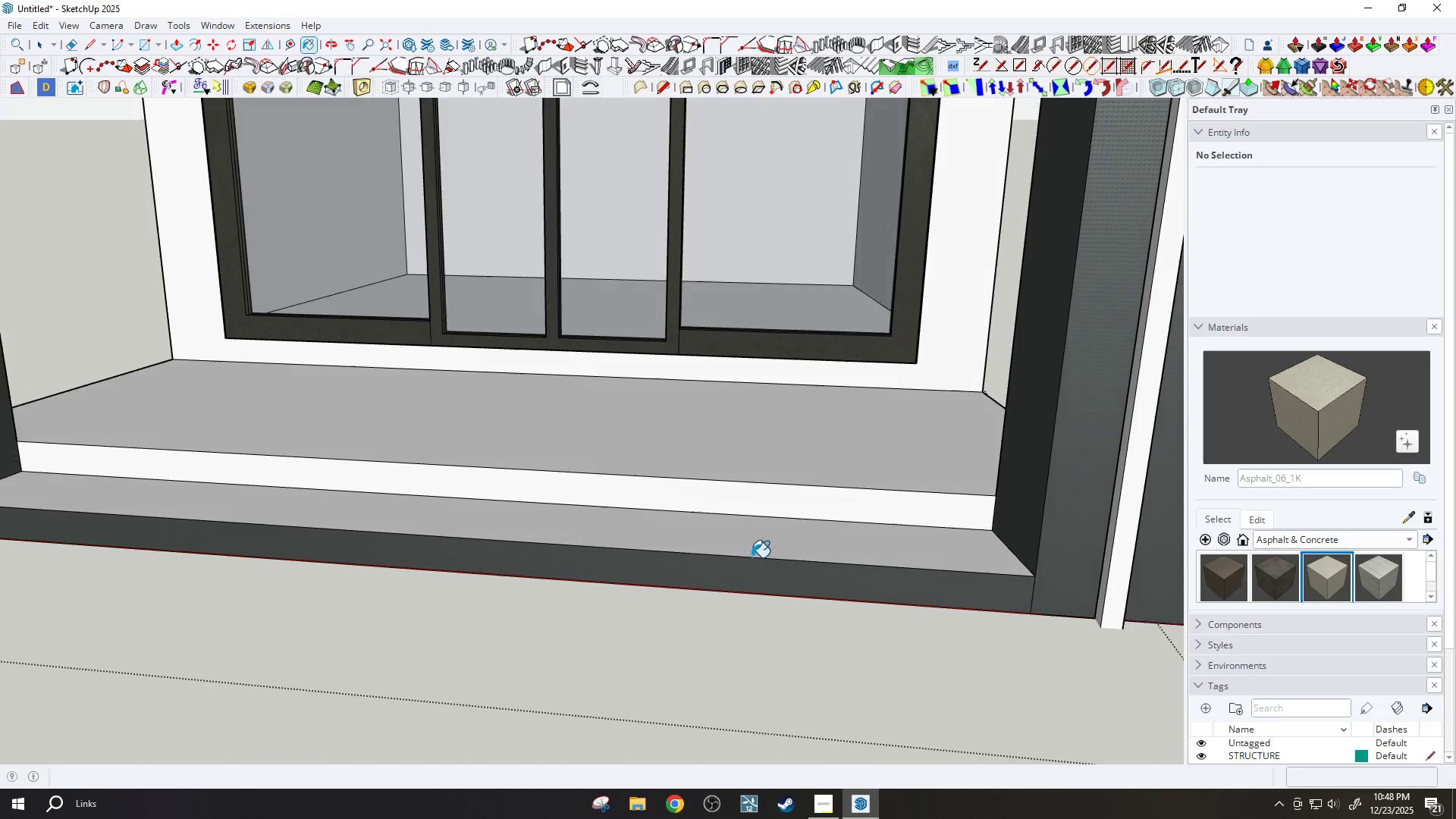 
type(VBB)
 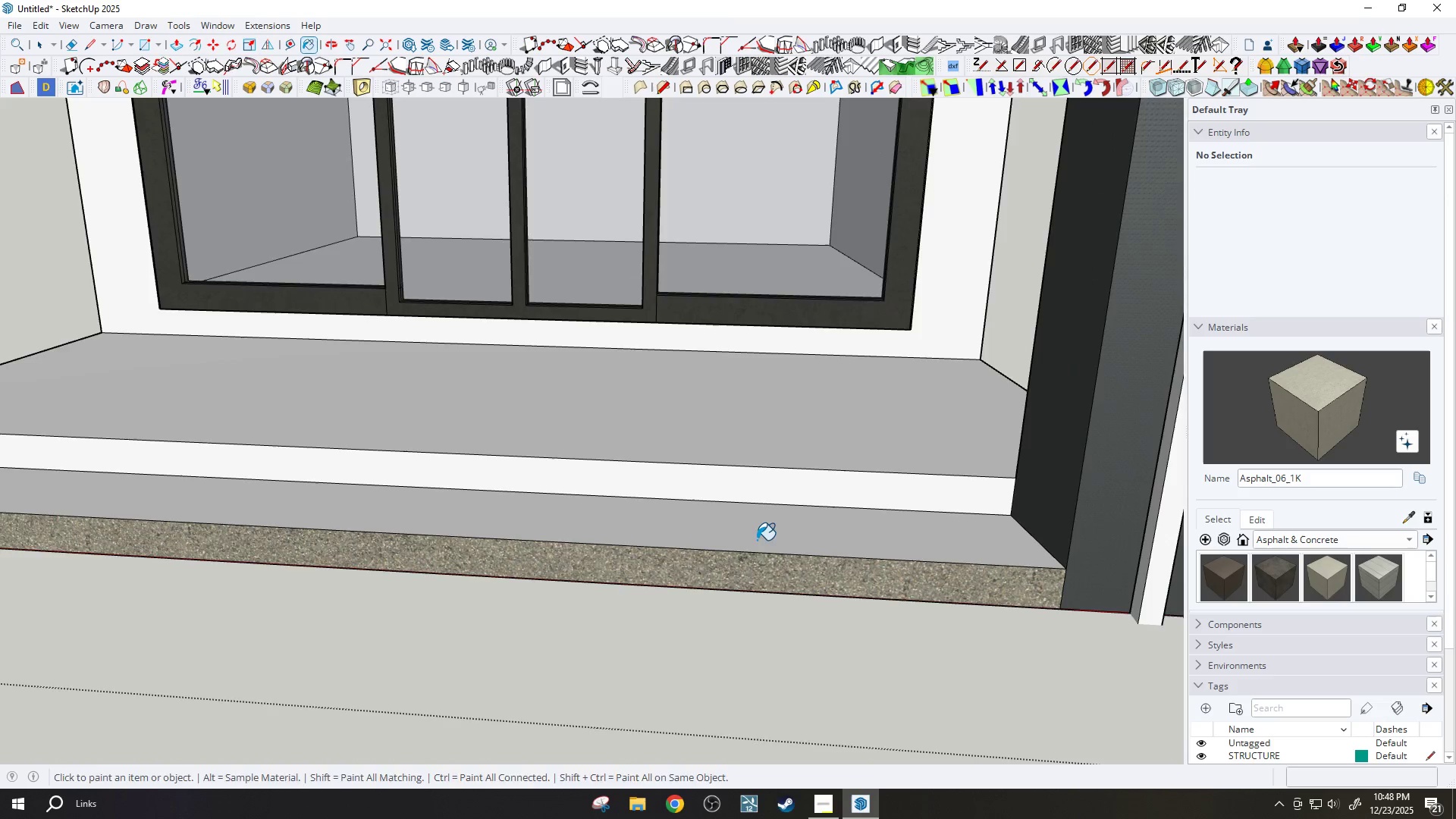 
left_click([737, 572])
 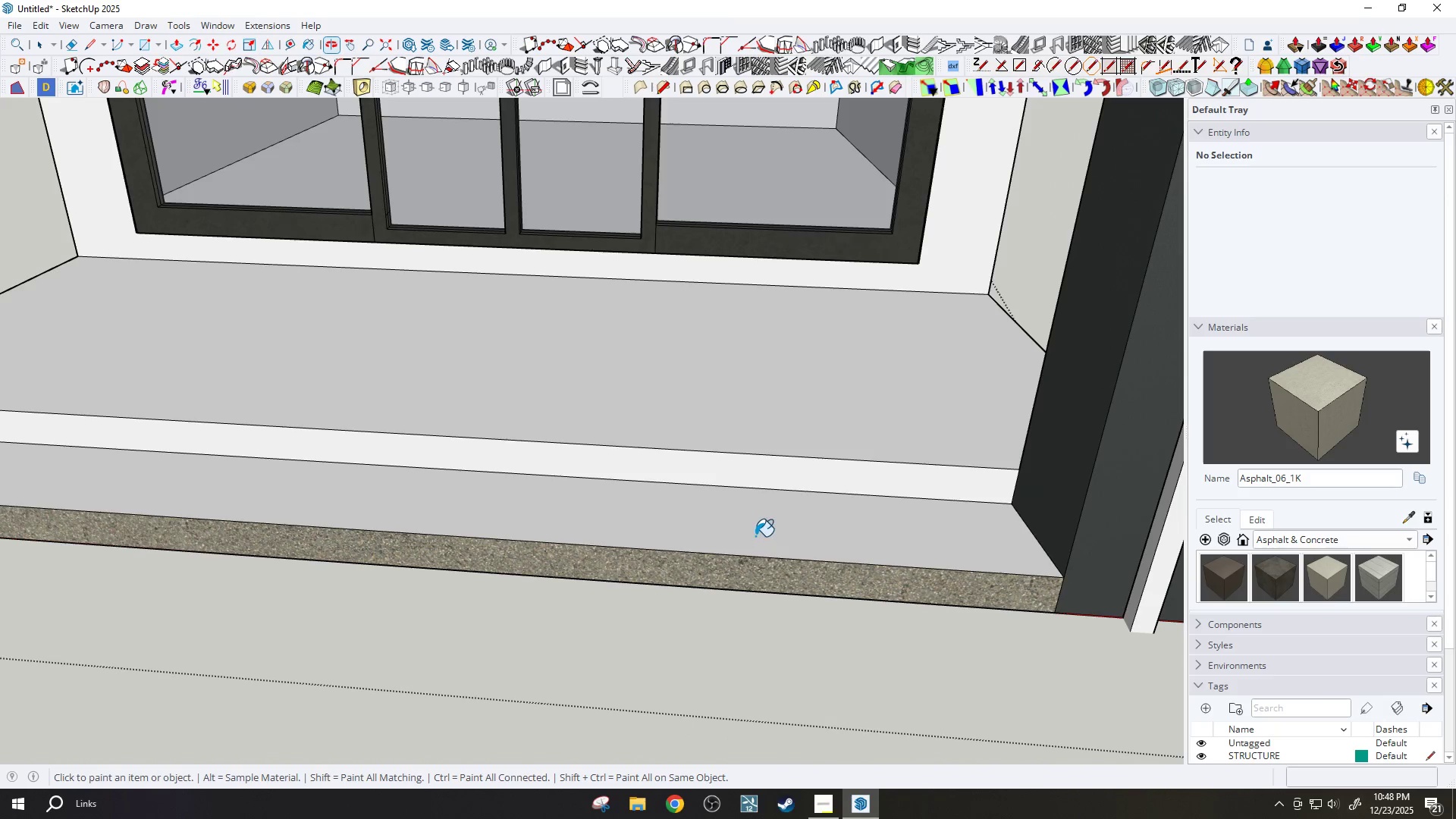 
scroll: coordinate [748, 582], scroll_direction: up, amount: 1.0
 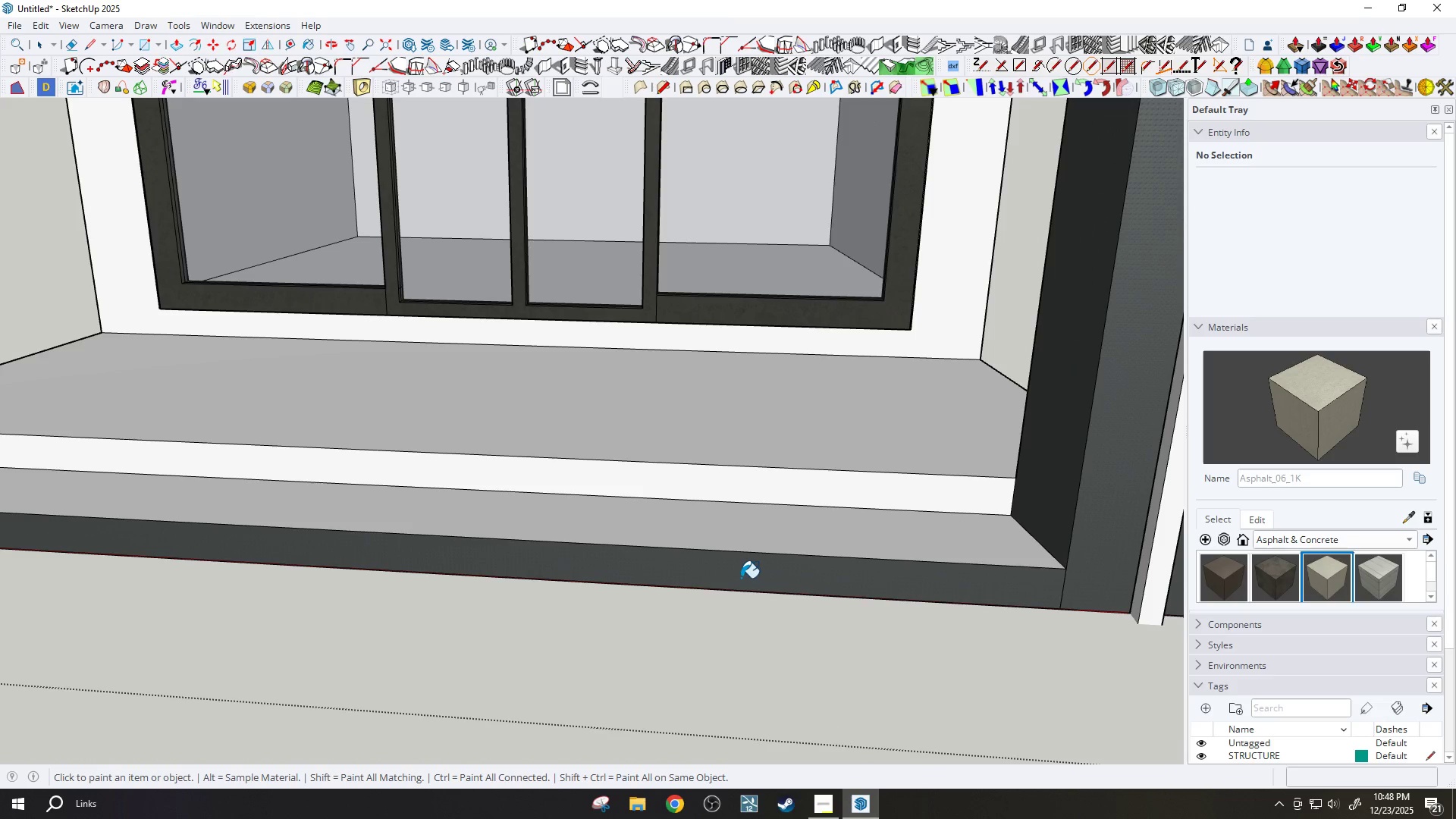 
left_click([749, 464])
 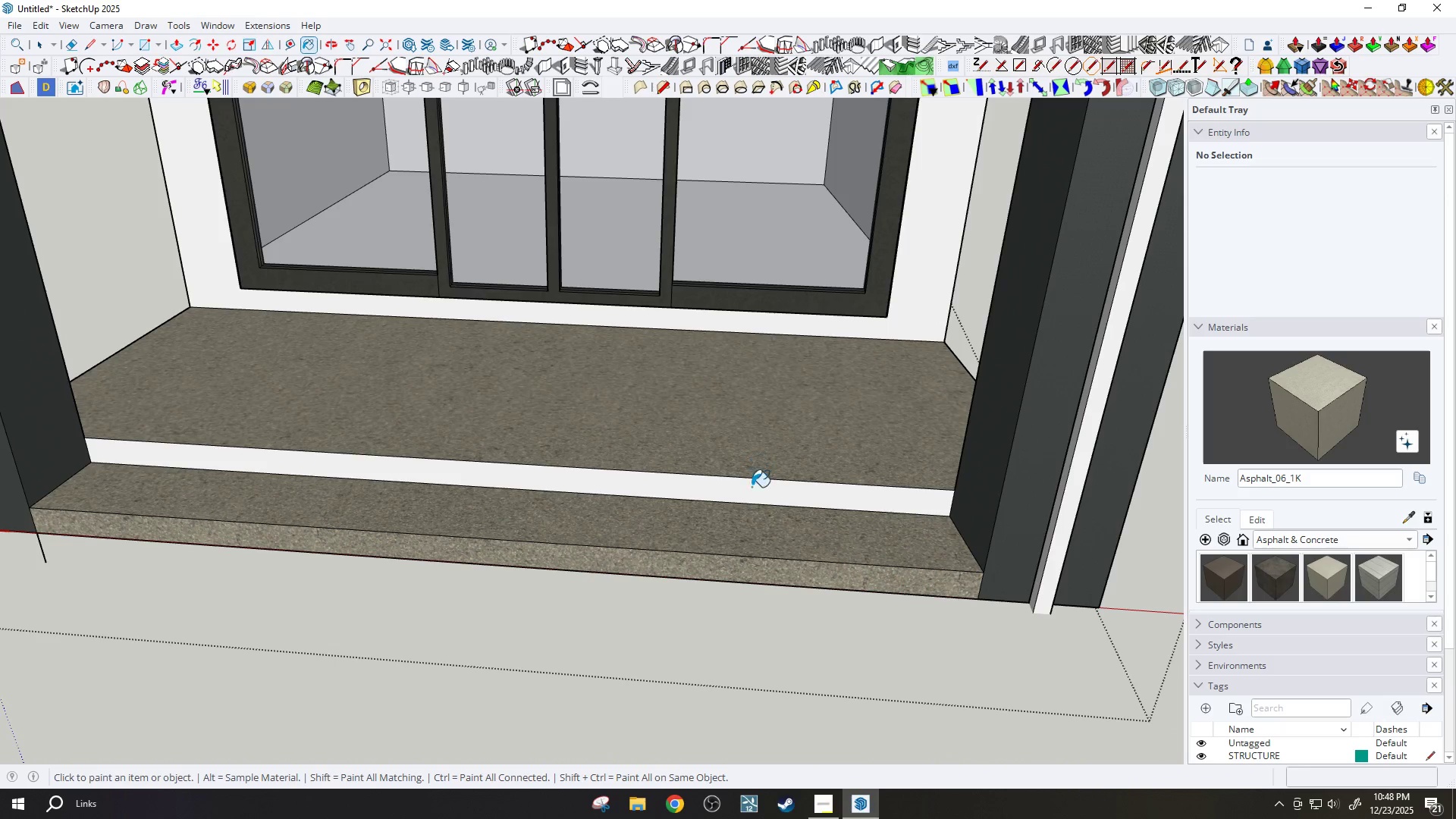 
scroll: coordinate [744, 560], scroll_direction: down, amount: 3.0
 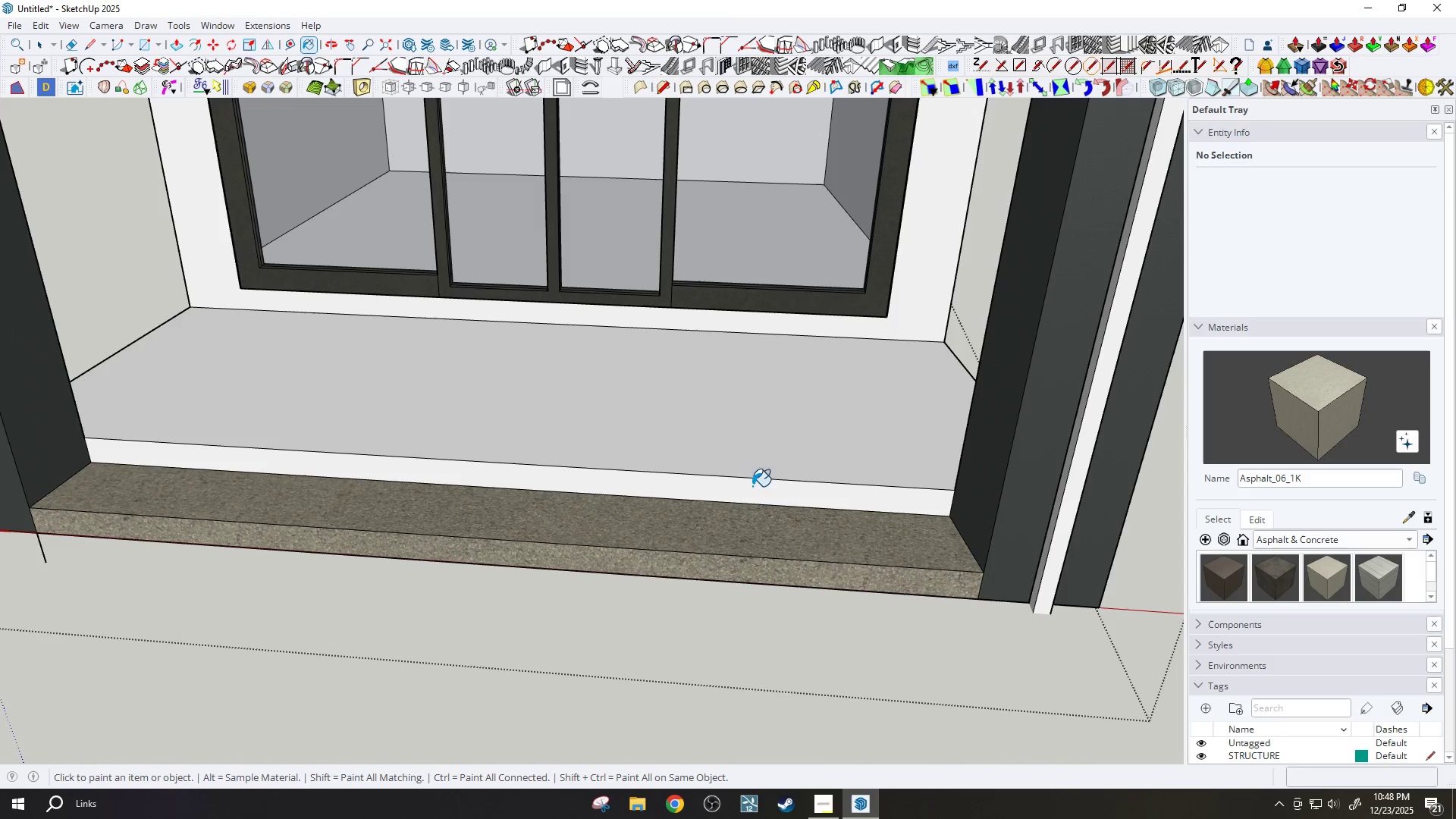 
double_click([752, 498])
 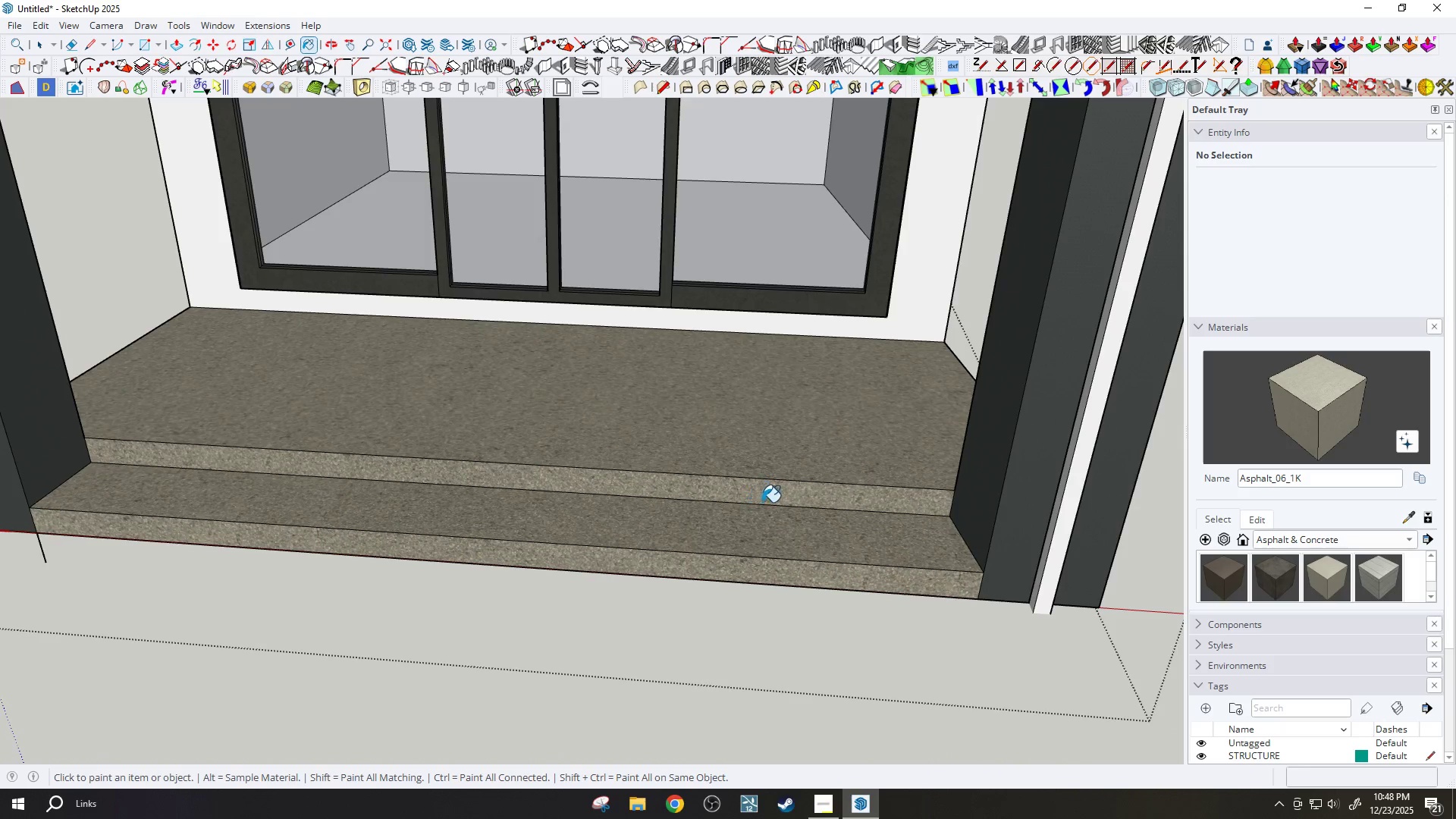 
scroll: coordinate [762, 509], scroll_direction: down, amount: 5.0
 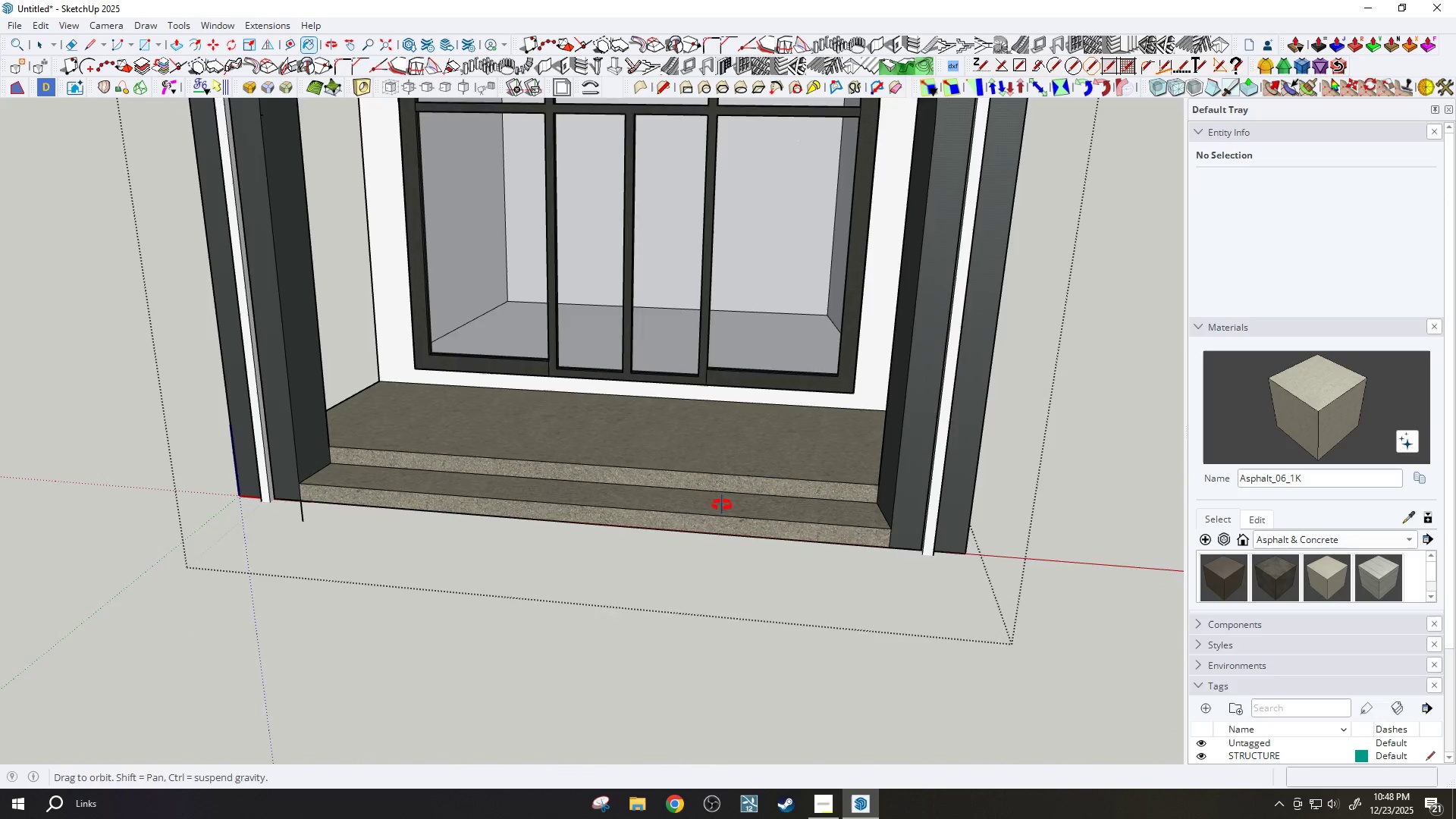 
key(Space)
 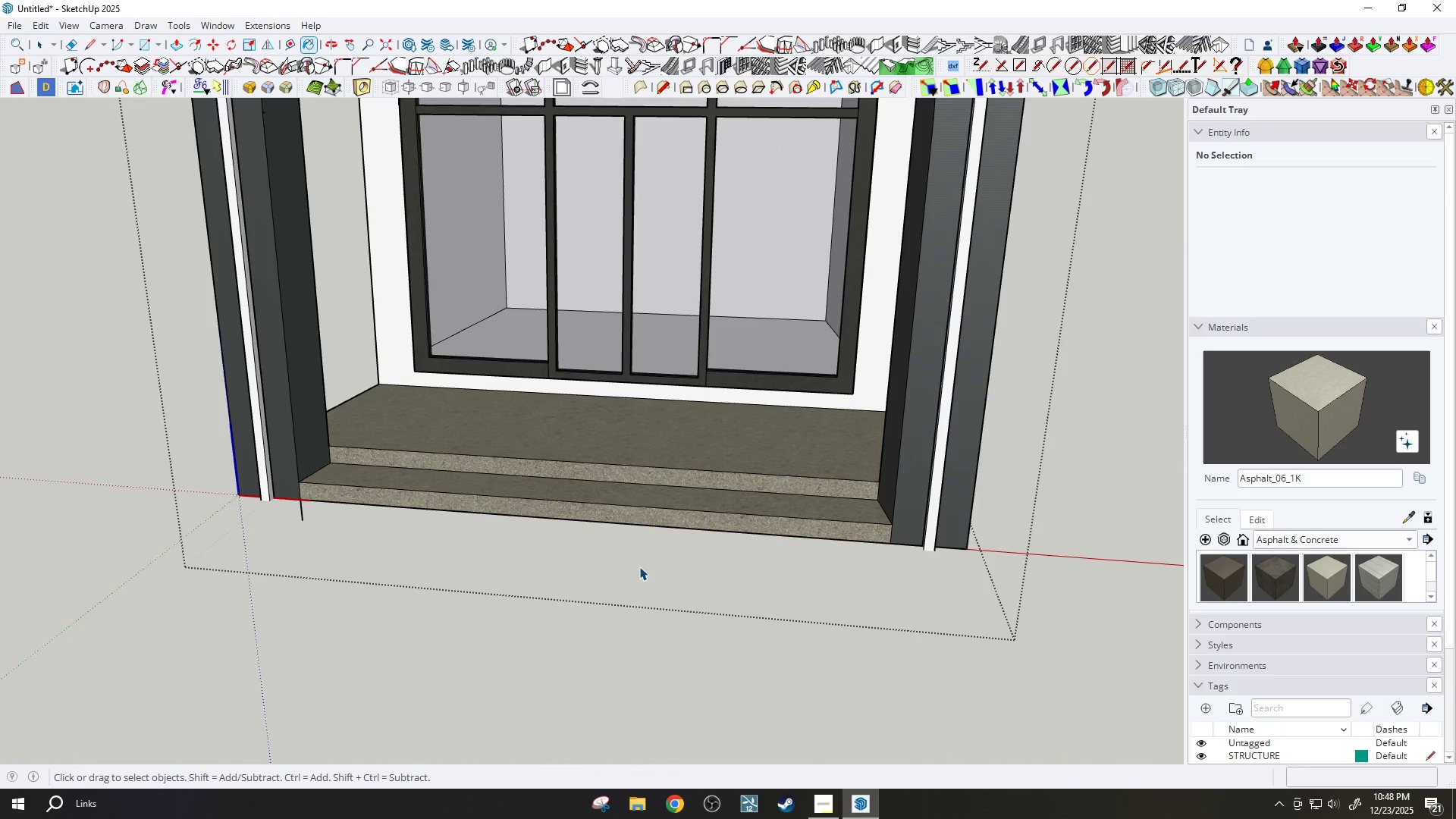 
key(Escape)
 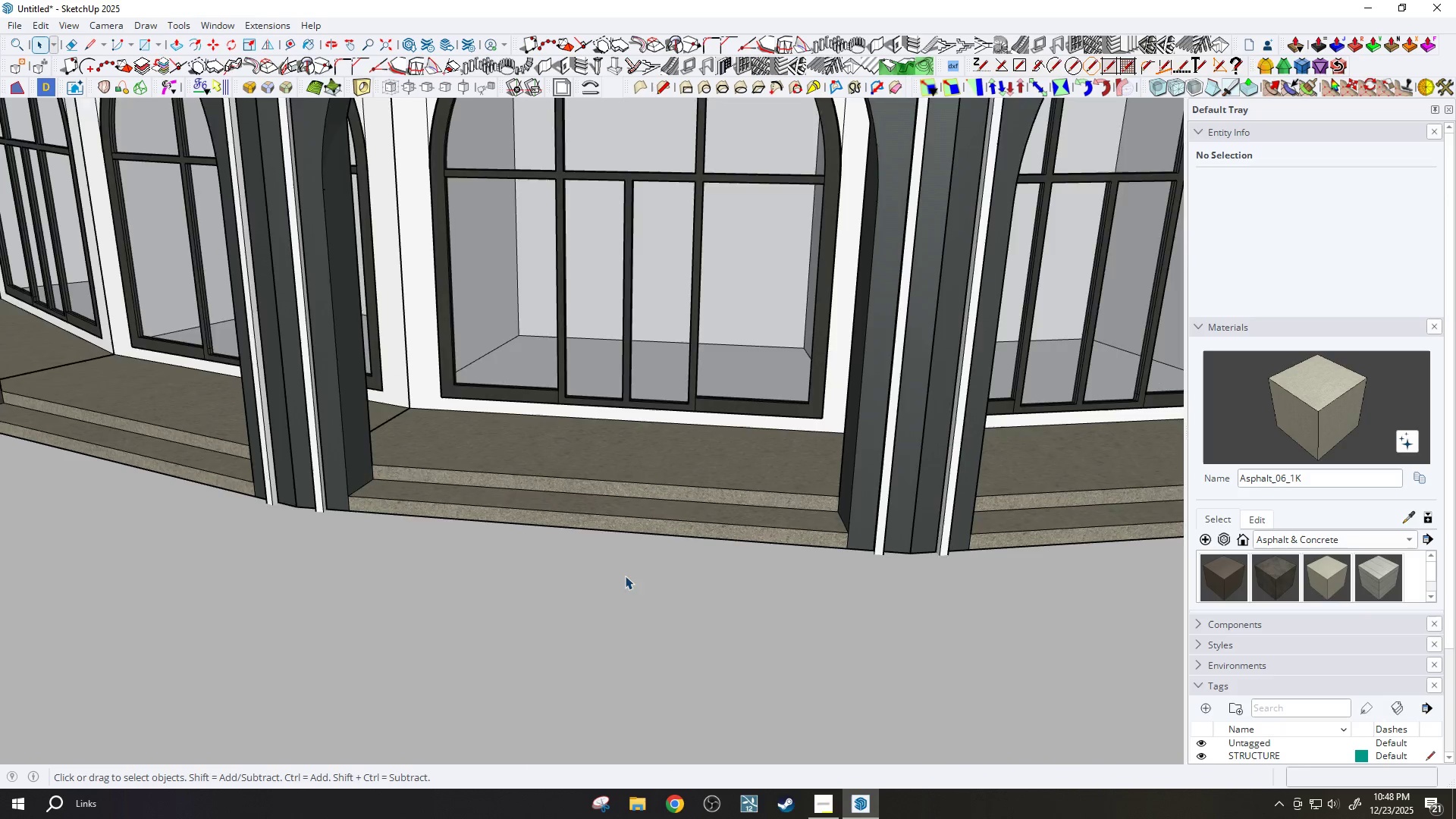 
scroll: coordinate [667, 601], scroll_direction: down, amount: 4.0
 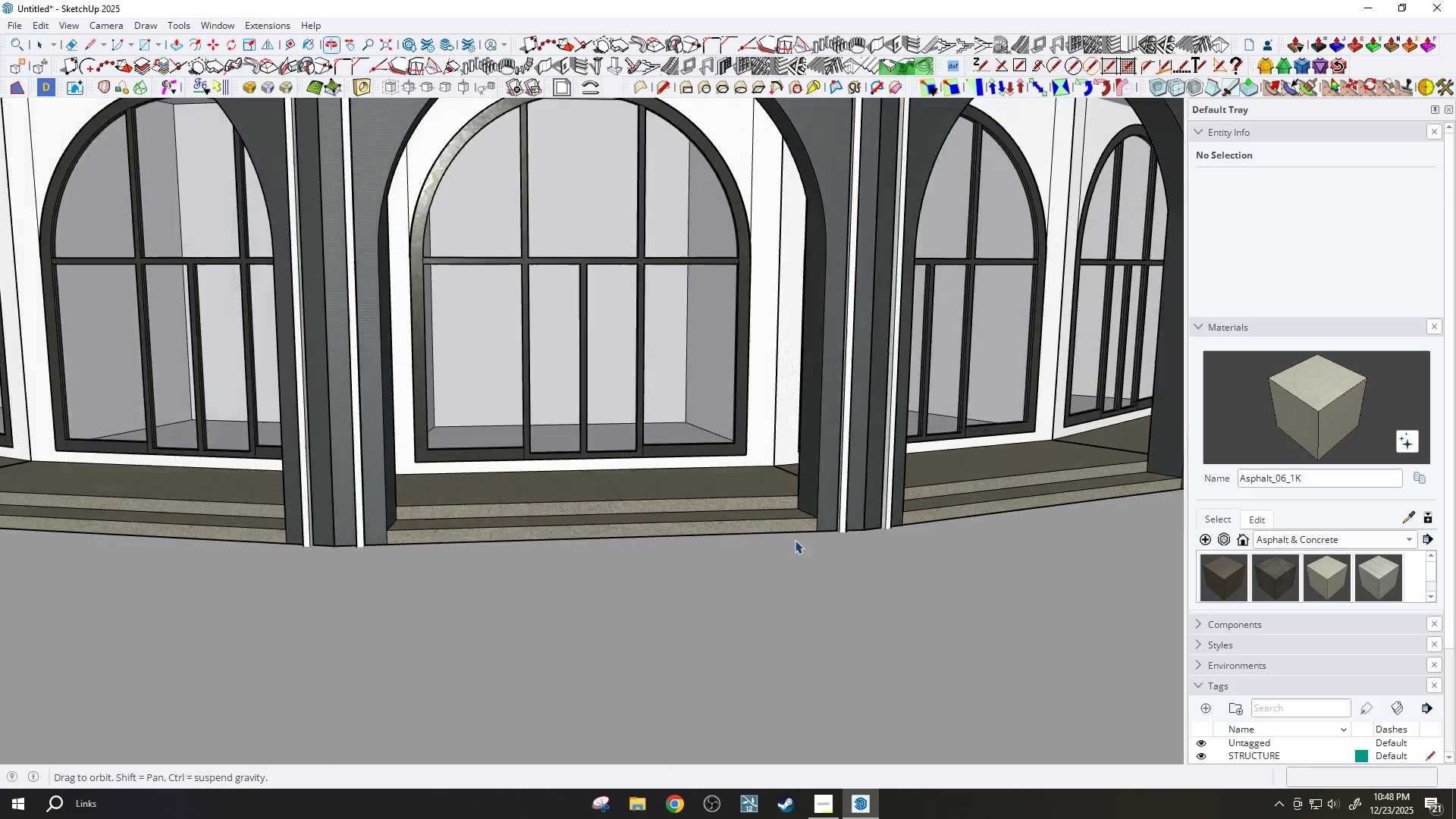 
key(Escape)
 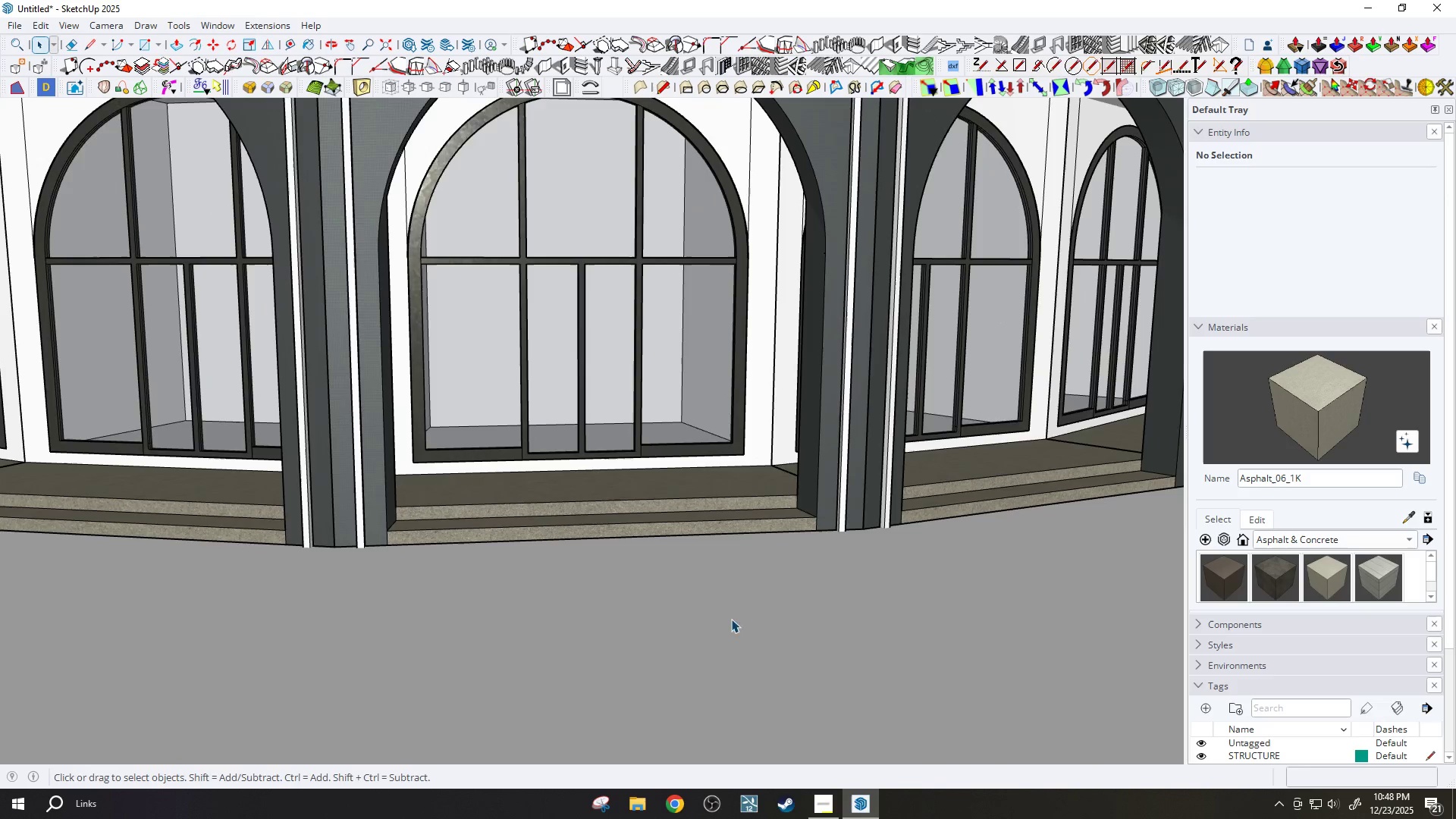 
key(Escape)
 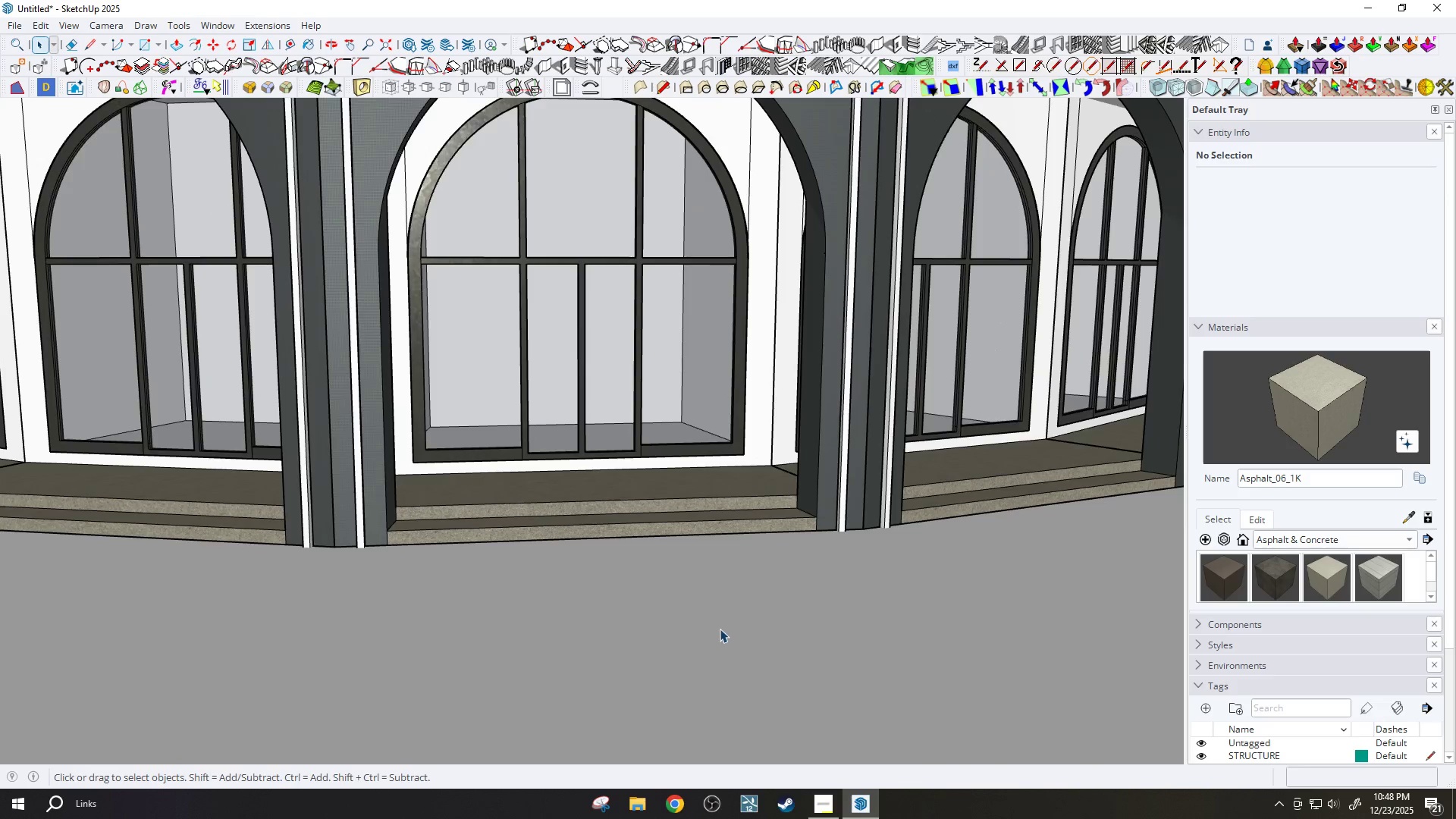 
key(H)
 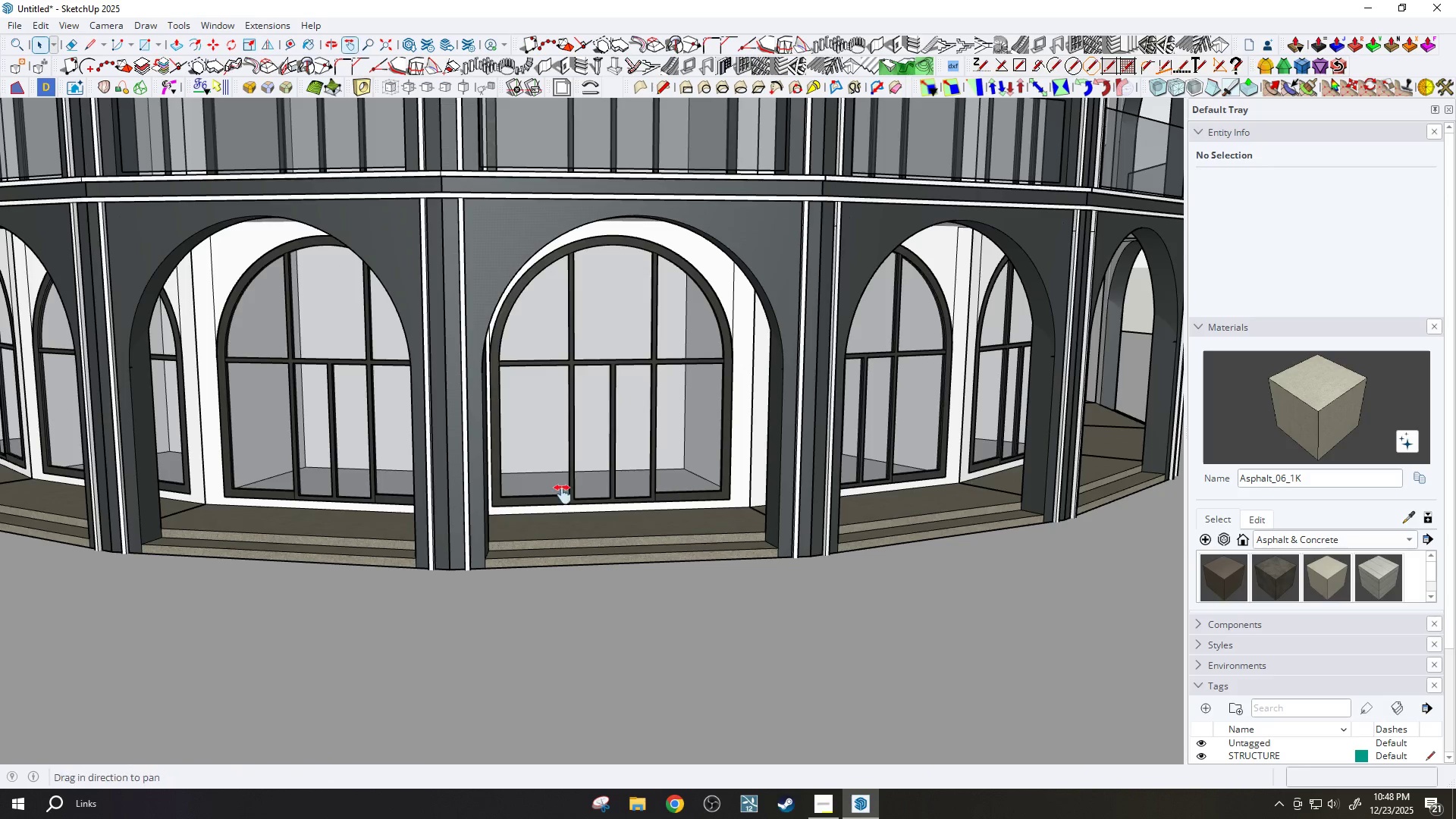 
left_click_drag(start_coordinate=[561, 494], to_coordinate=[630, 723])
 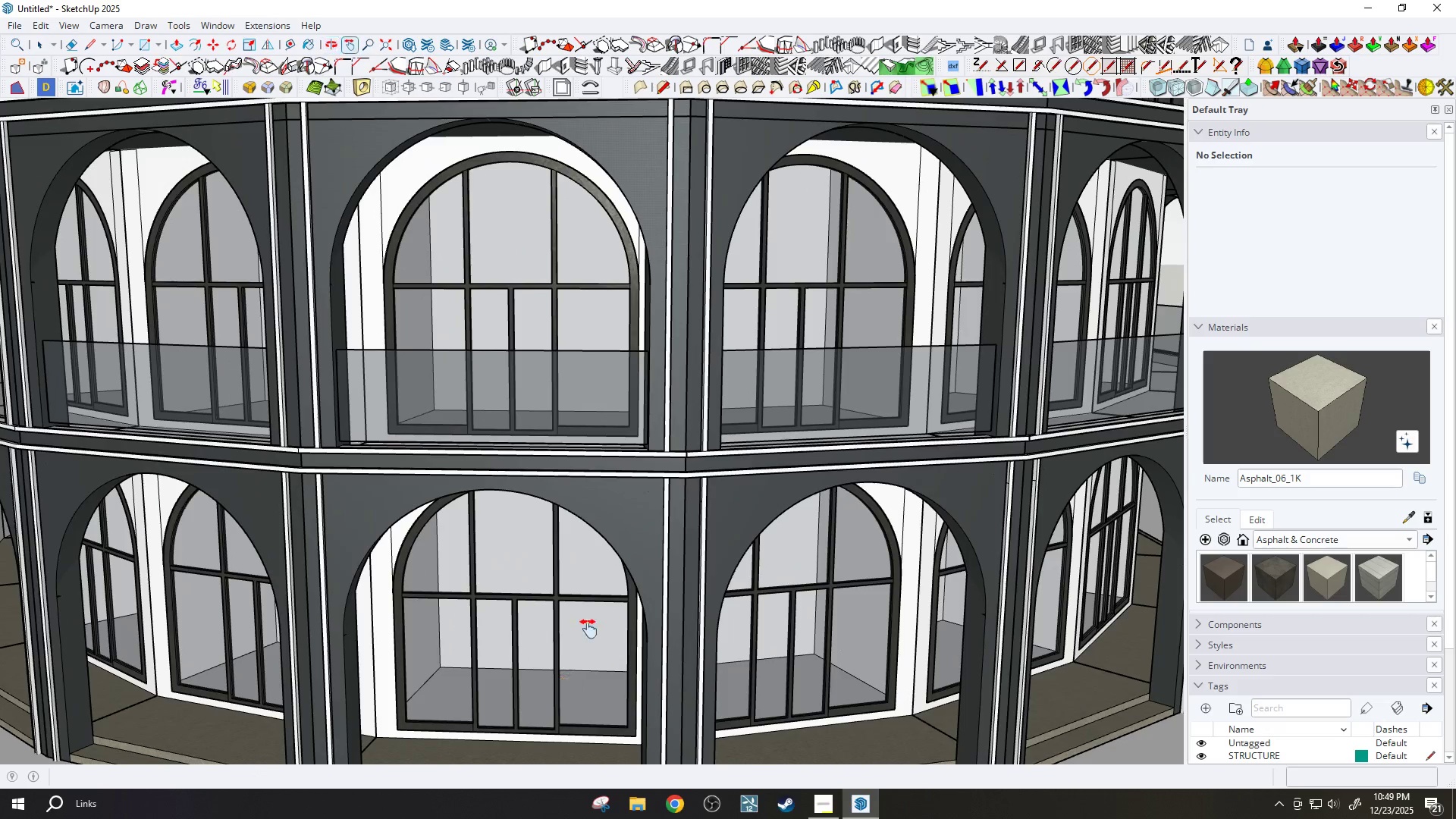 
scroll: coordinate [653, 606], scroll_direction: down, amount: 5.0
 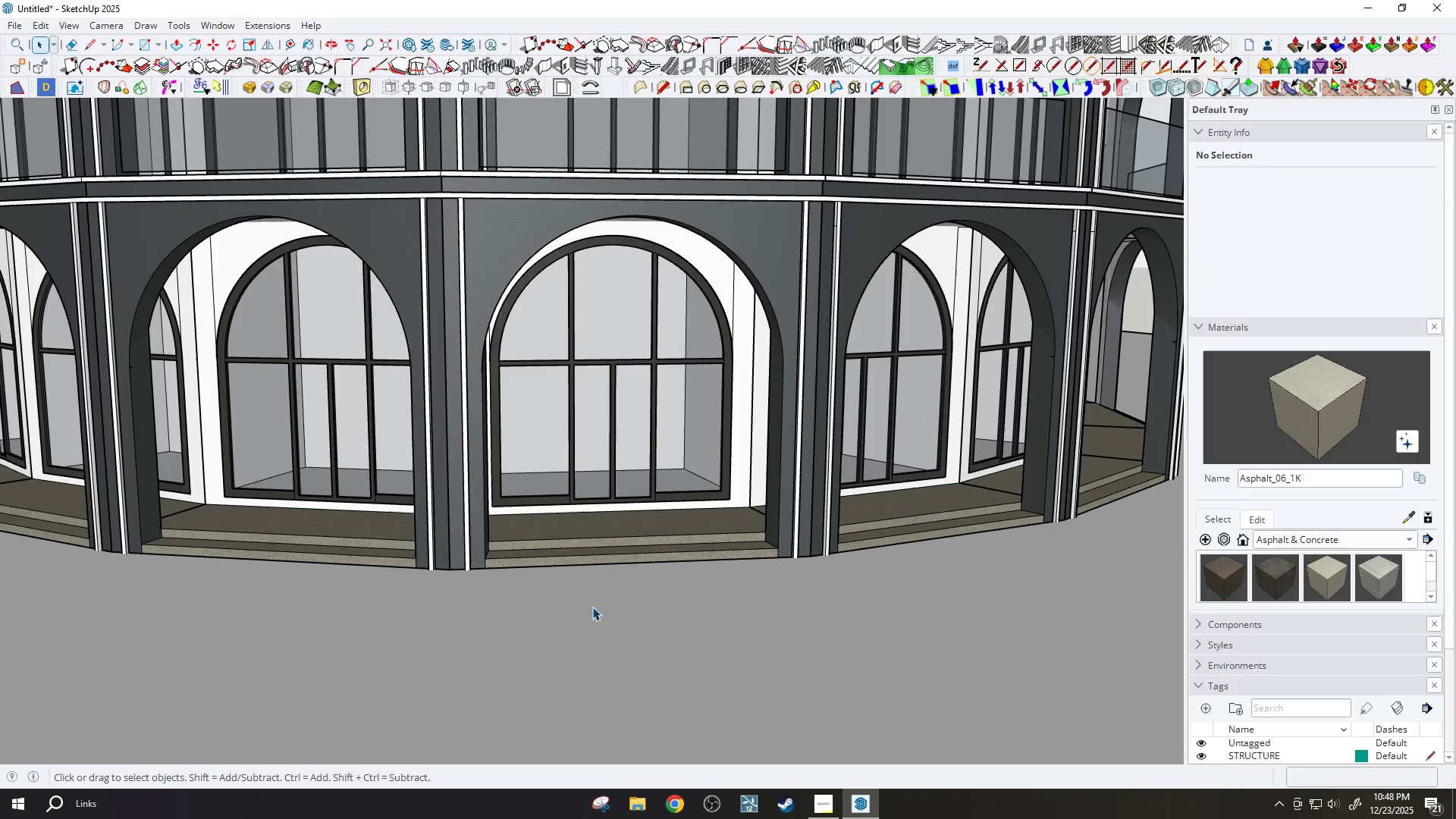 
left_click_drag(start_coordinate=[584, 598], to_coordinate=[598, 591])
 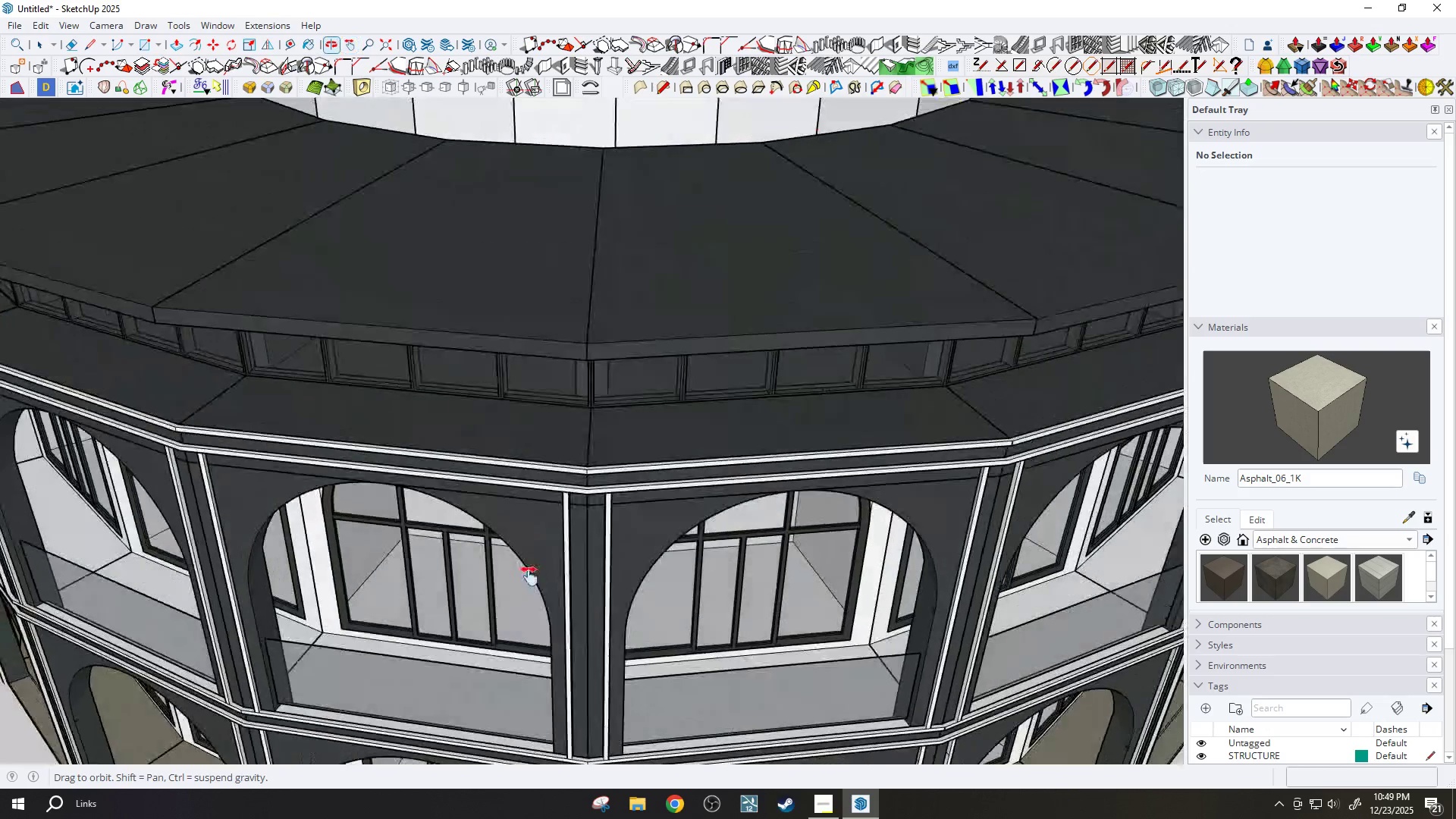 
left_click_drag(start_coordinate=[331, 633], to_coordinate=[397, 559])
 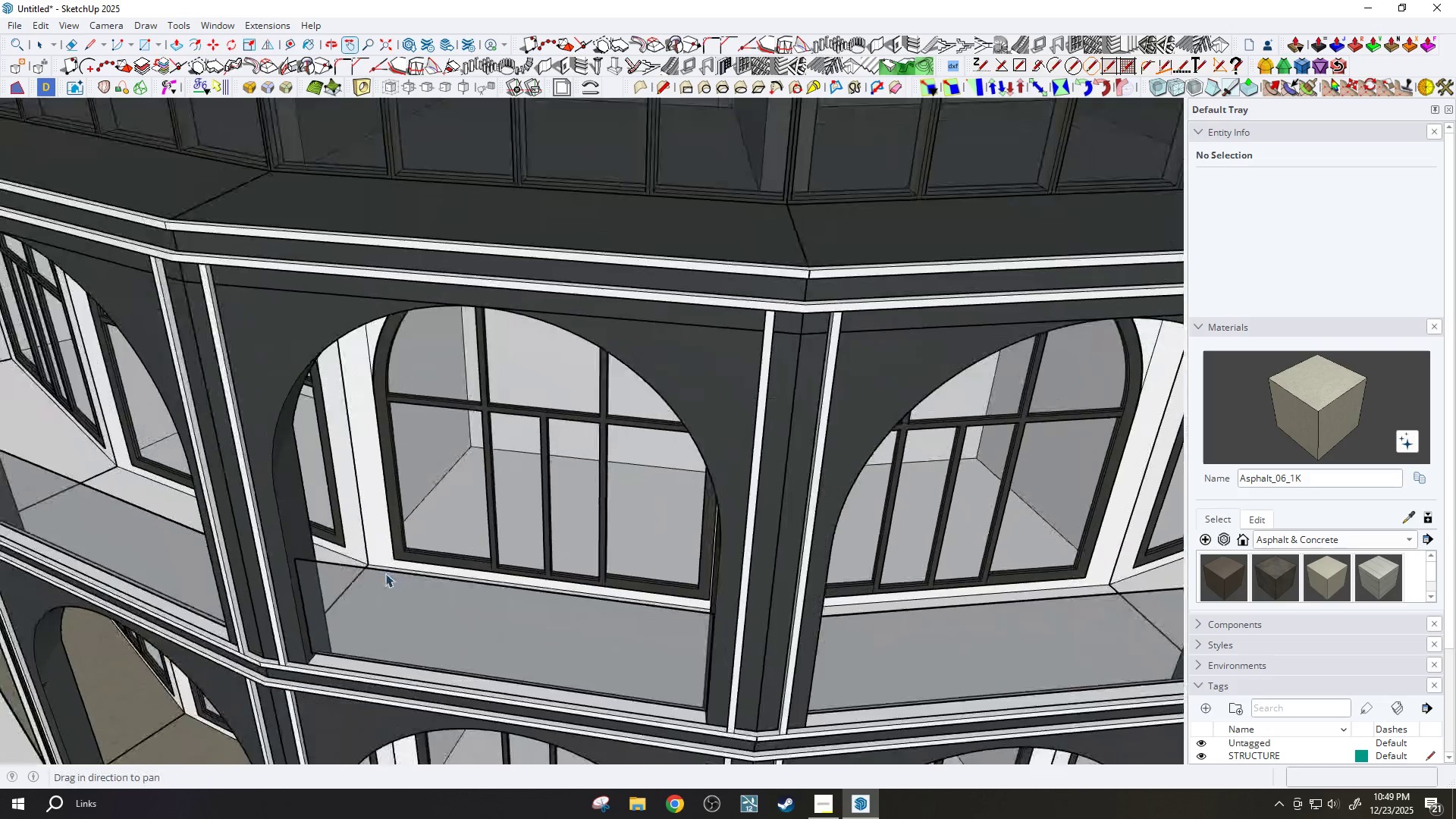 
key(Space)
 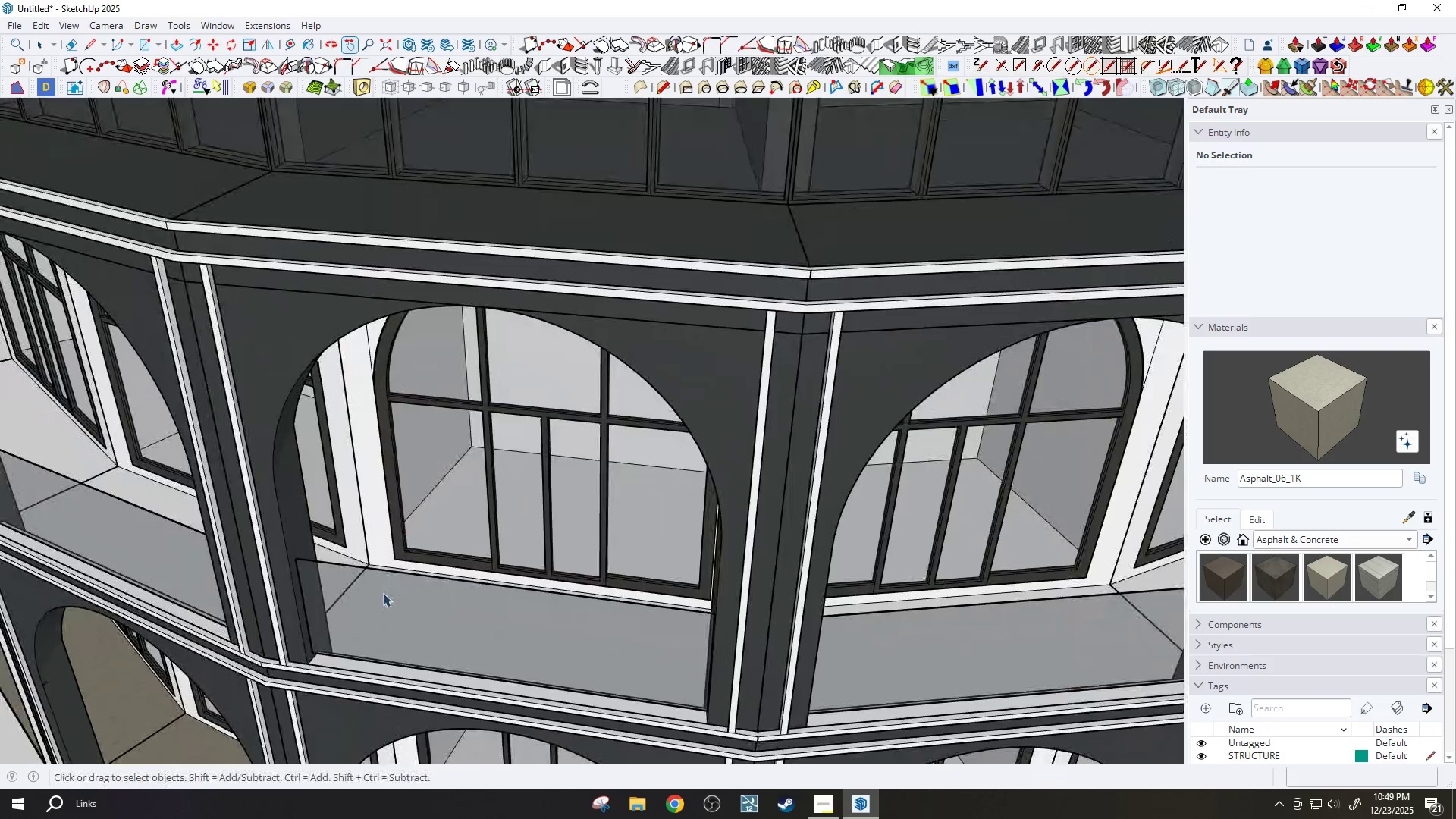 
scroll: coordinate [443, 556], scroll_direction: up, amount: 9.0
 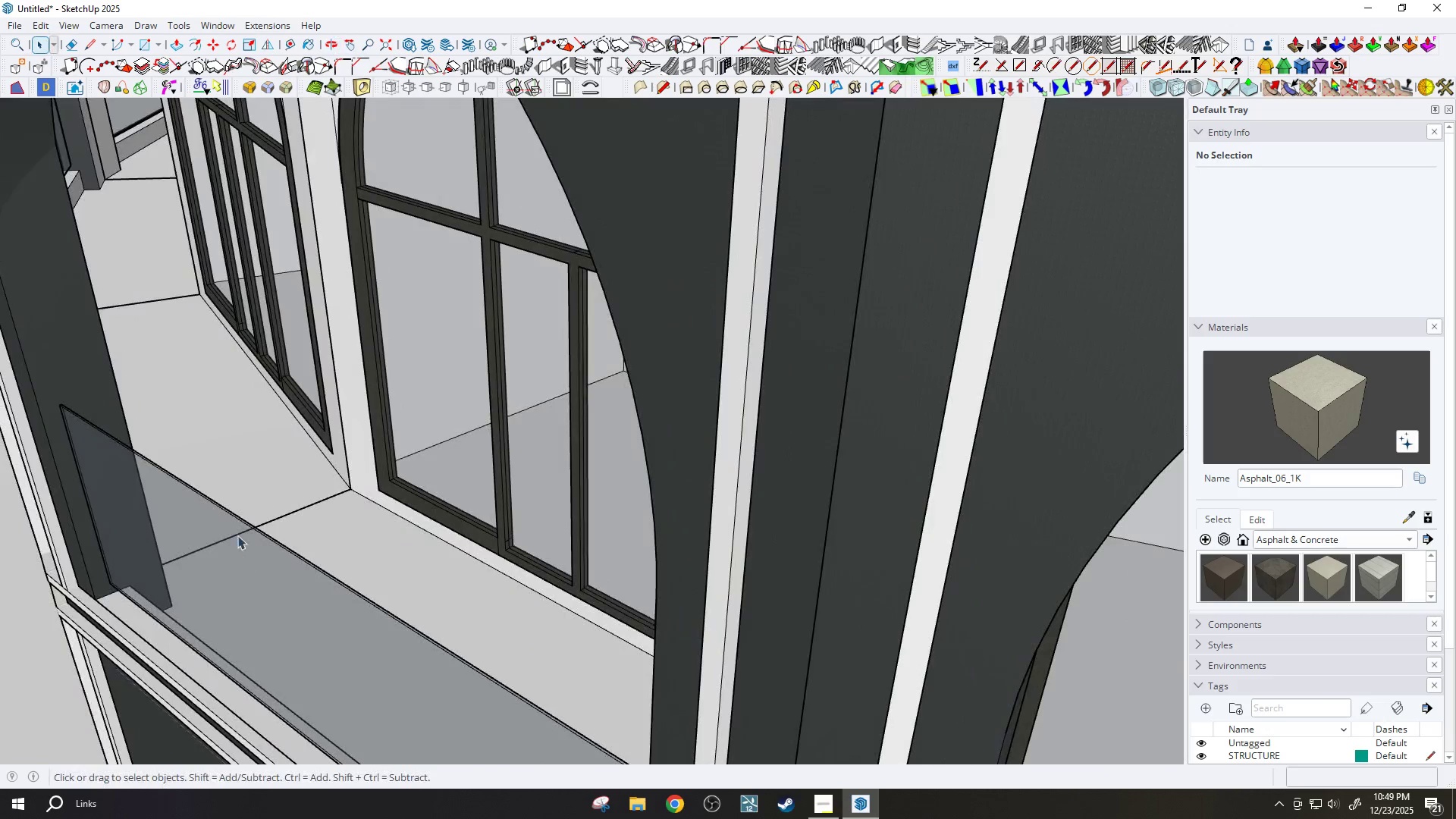 
left_click([274, 454])
 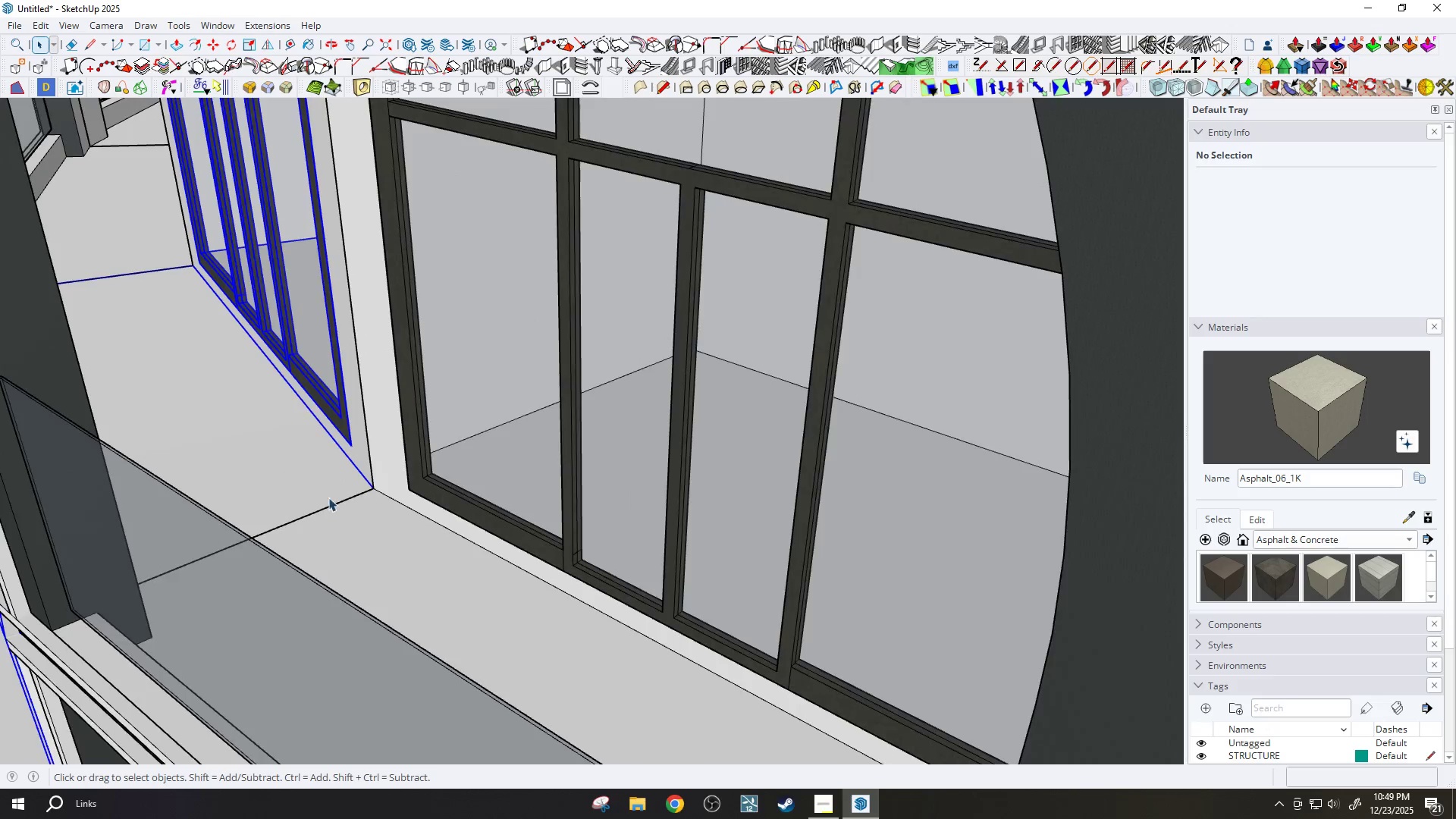 
scroll: coordinate [246, 491], scroll_direction: up, amount: 2.0
 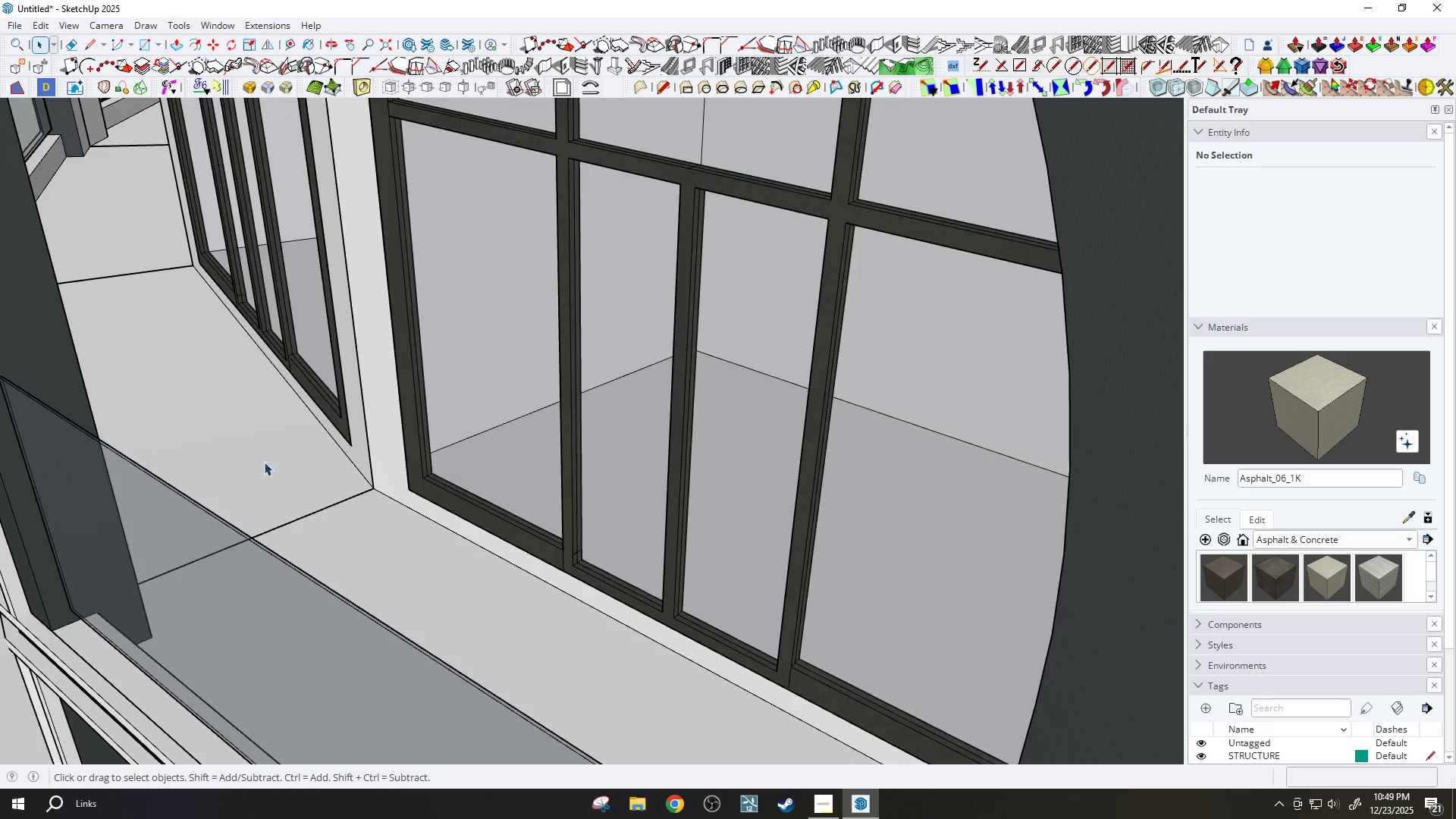 
double_click([420, 564])
 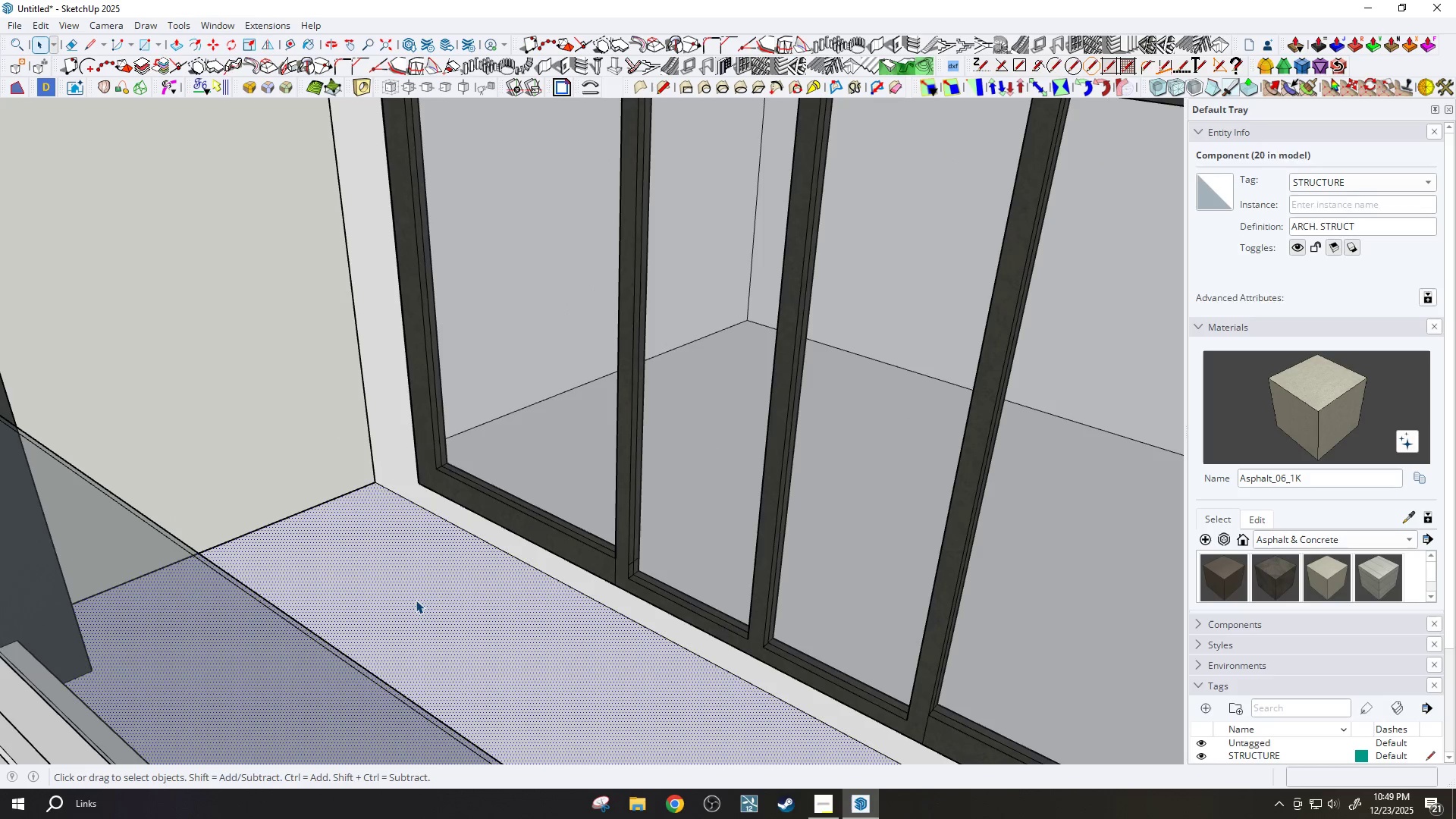 
scroll: coordinate [379, 525], scroll_direction: up, amount: 2.0
 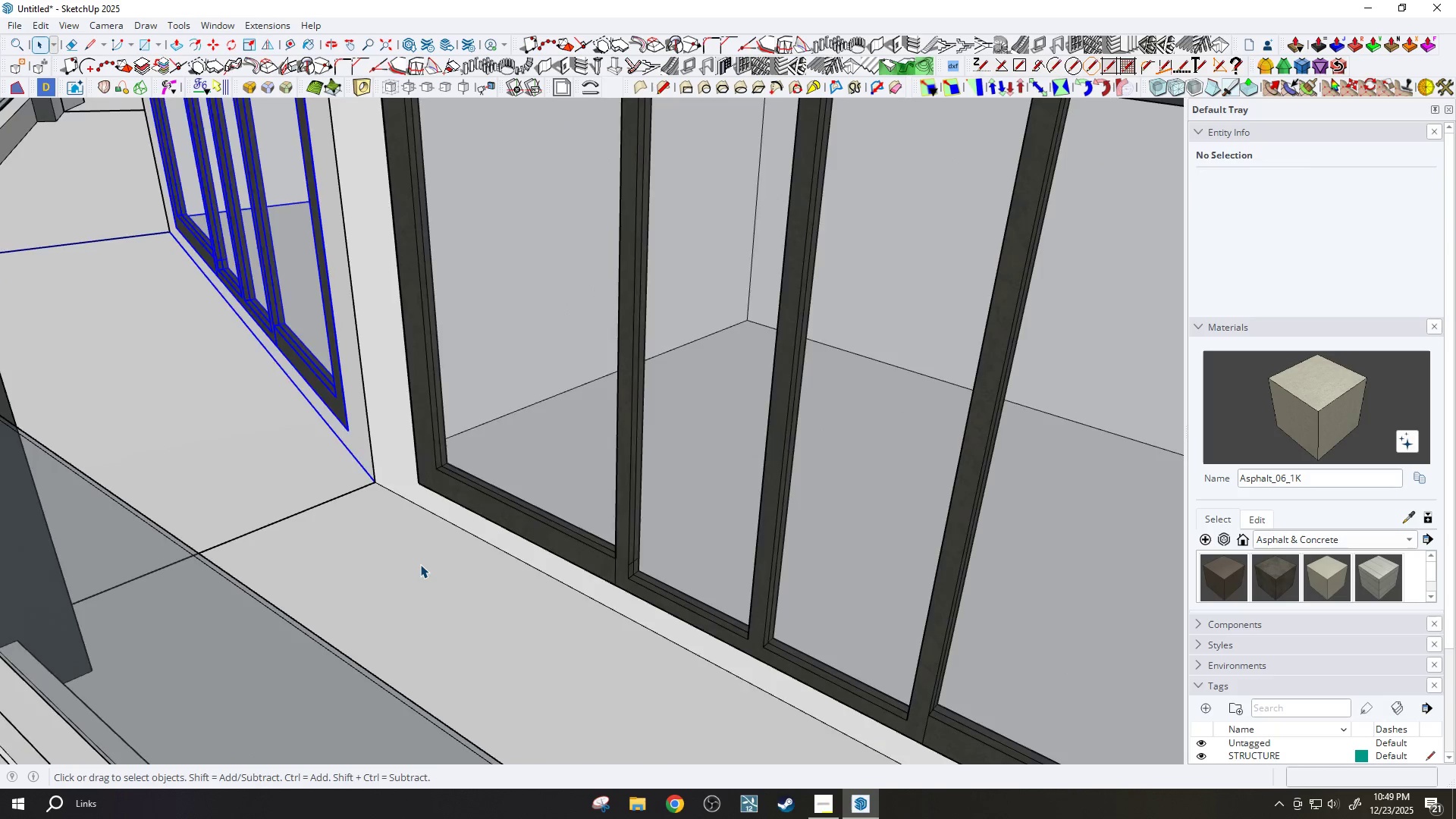 
key(B)
 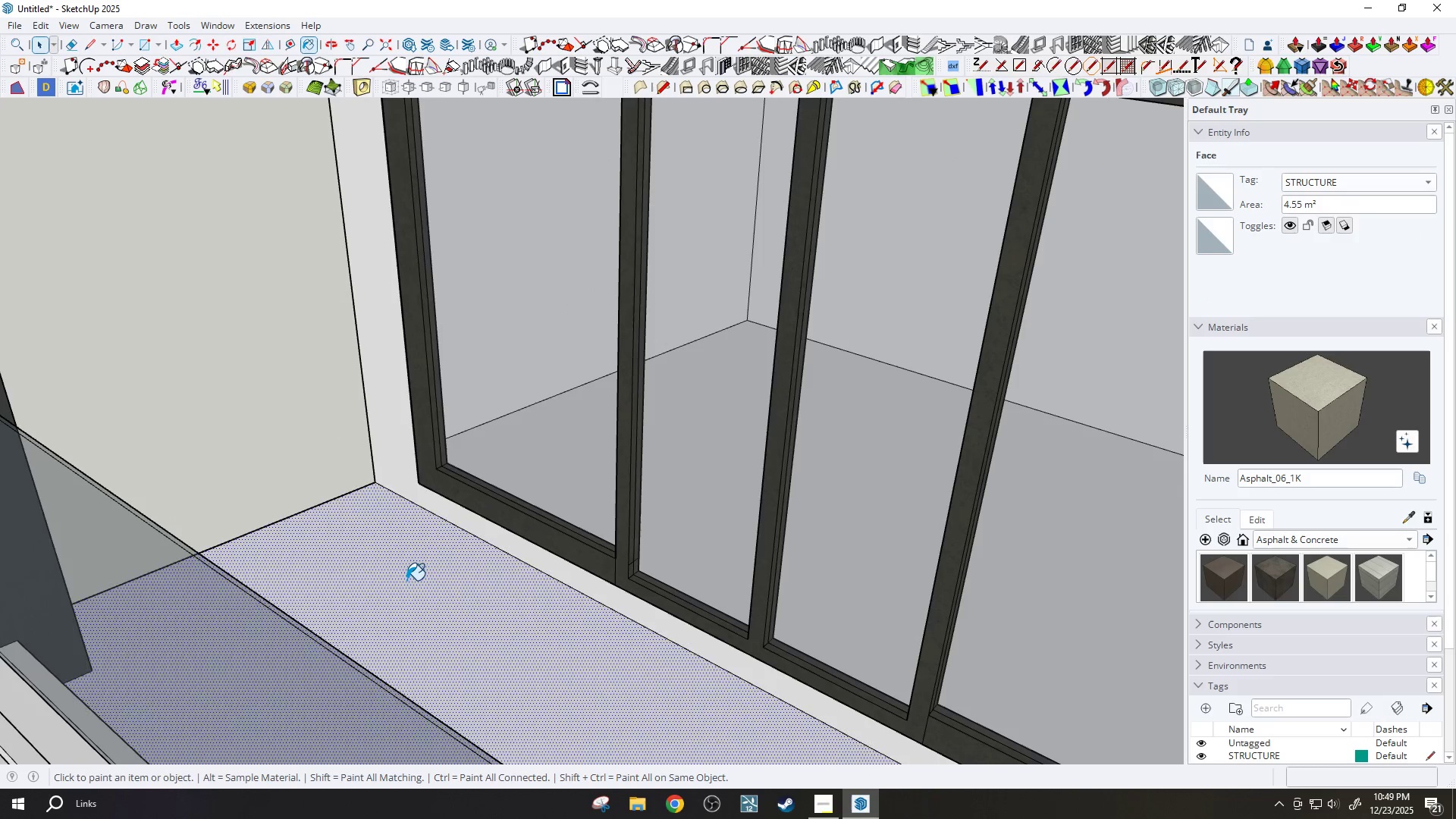 
left_click([406, 580])
 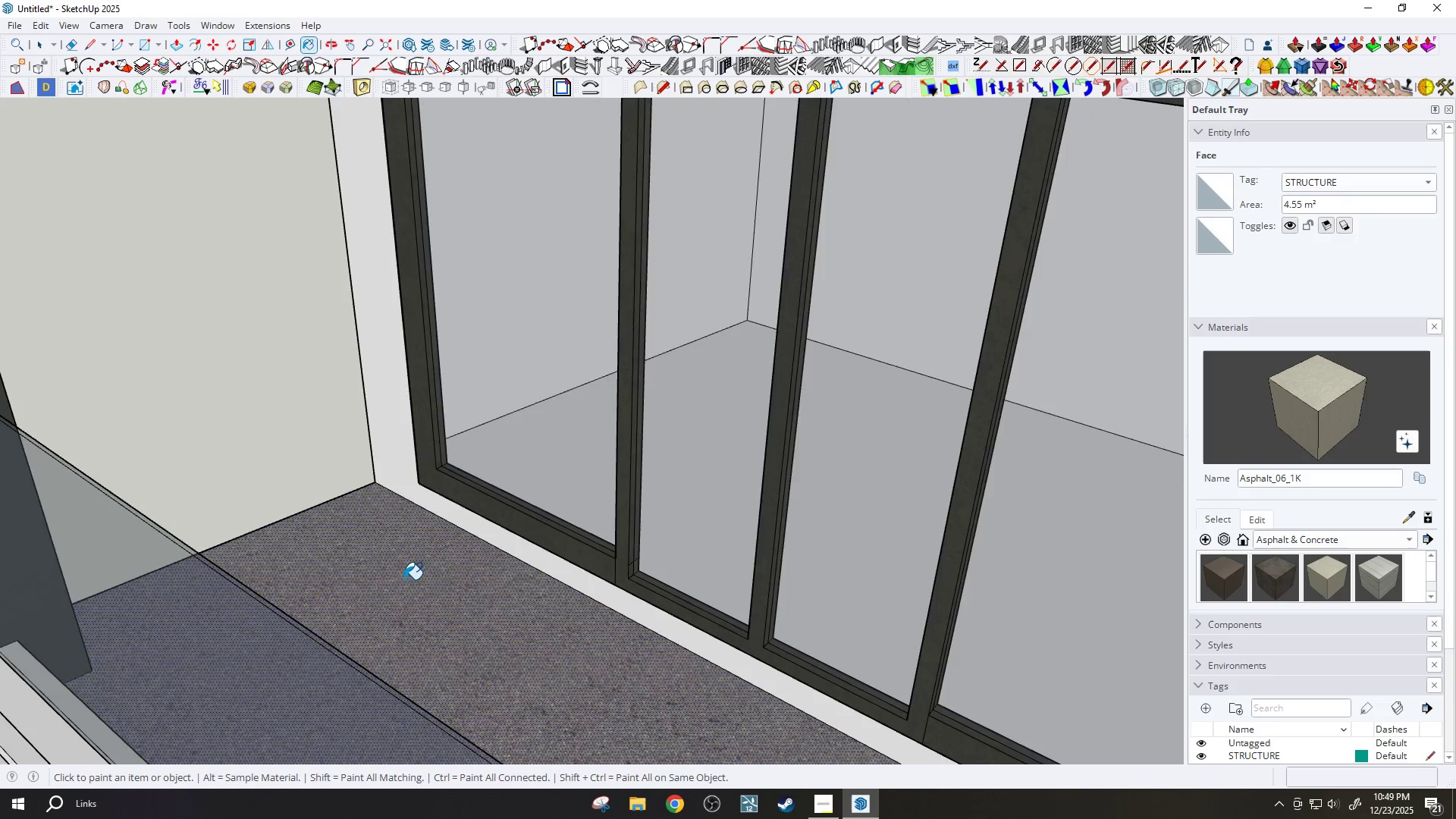 
key(Space)
 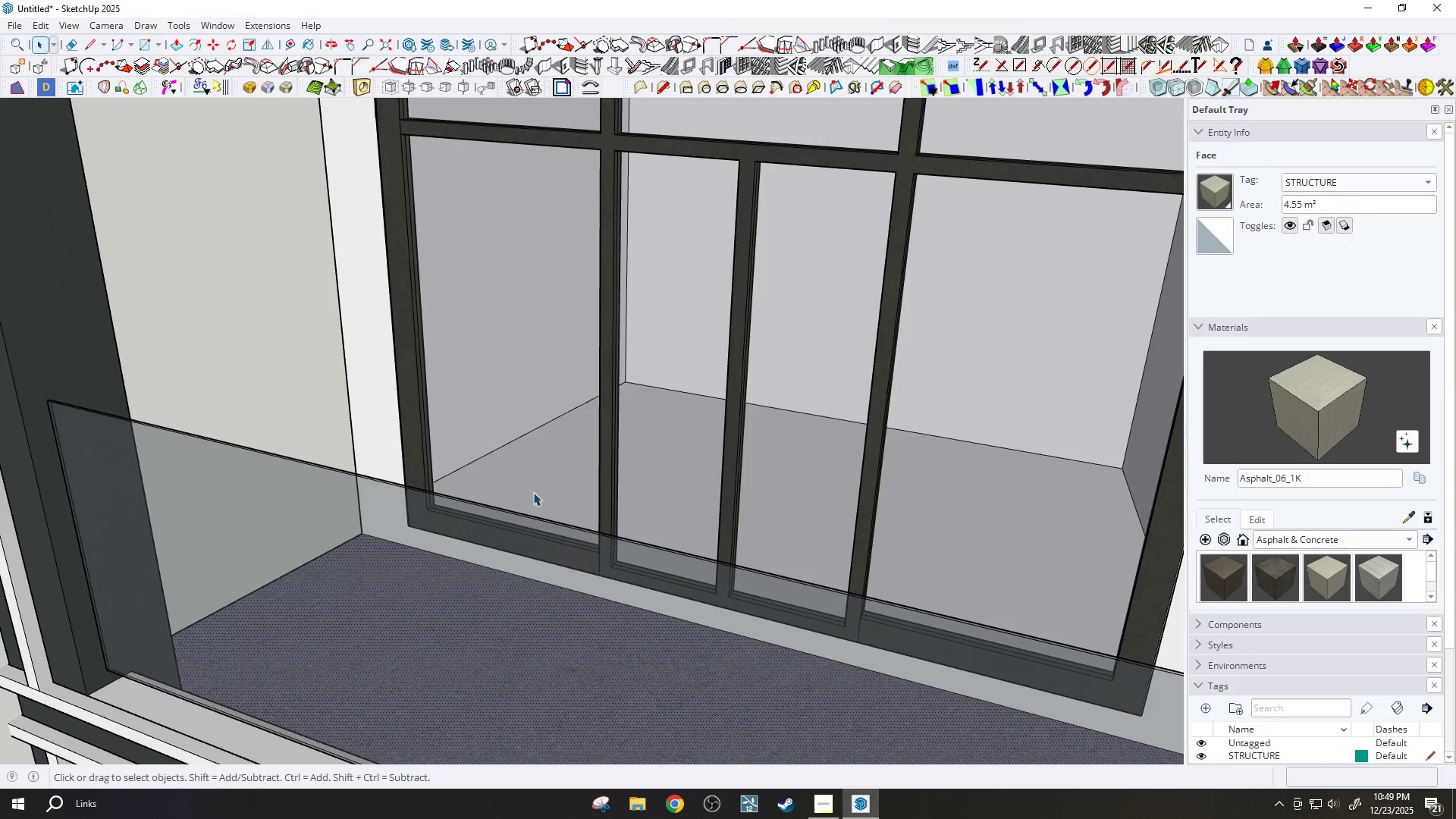 
scroll: coordinate [402, 579], scroll_direction: down, amount: 2.0
 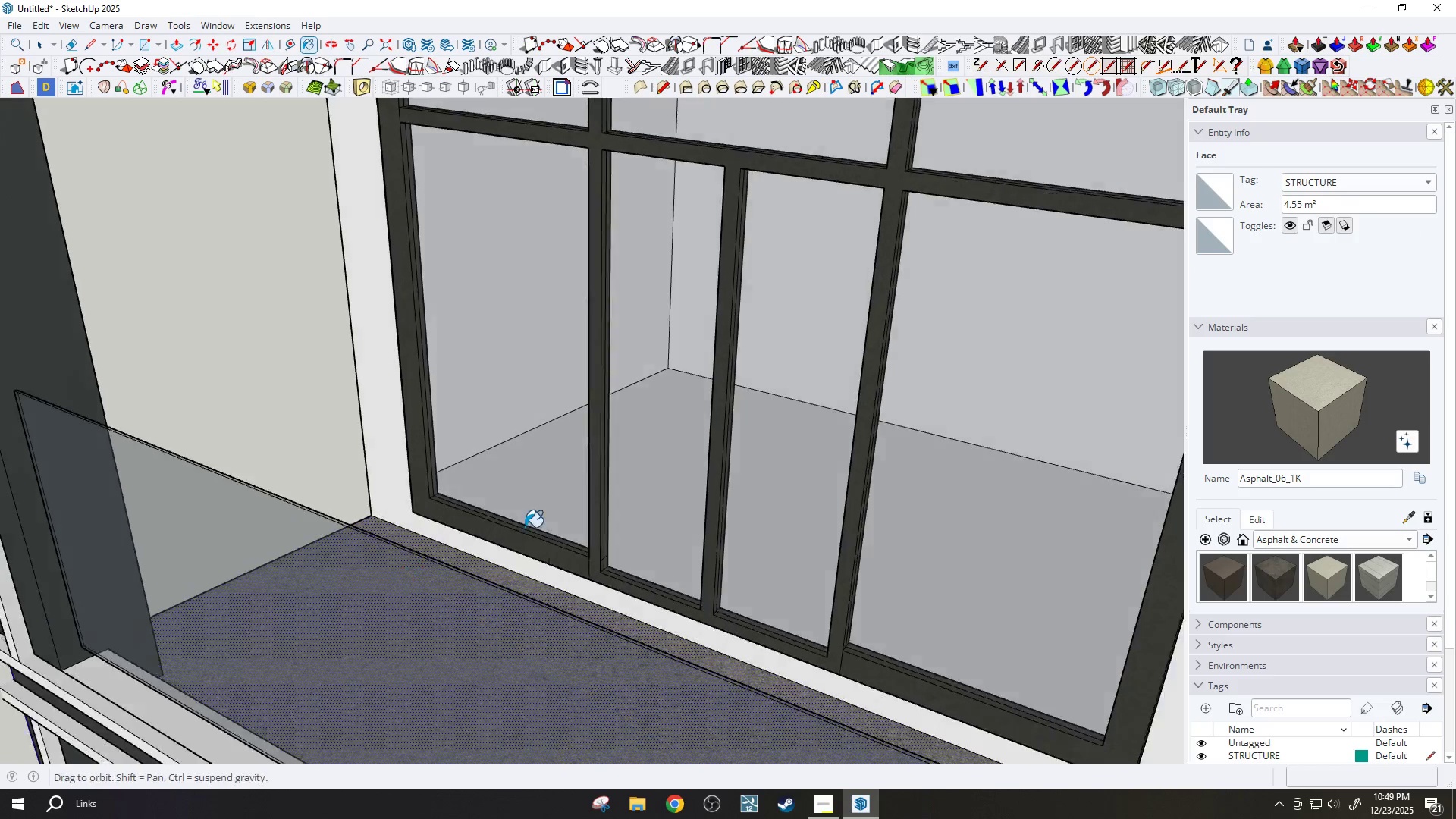 
key(Escape)
 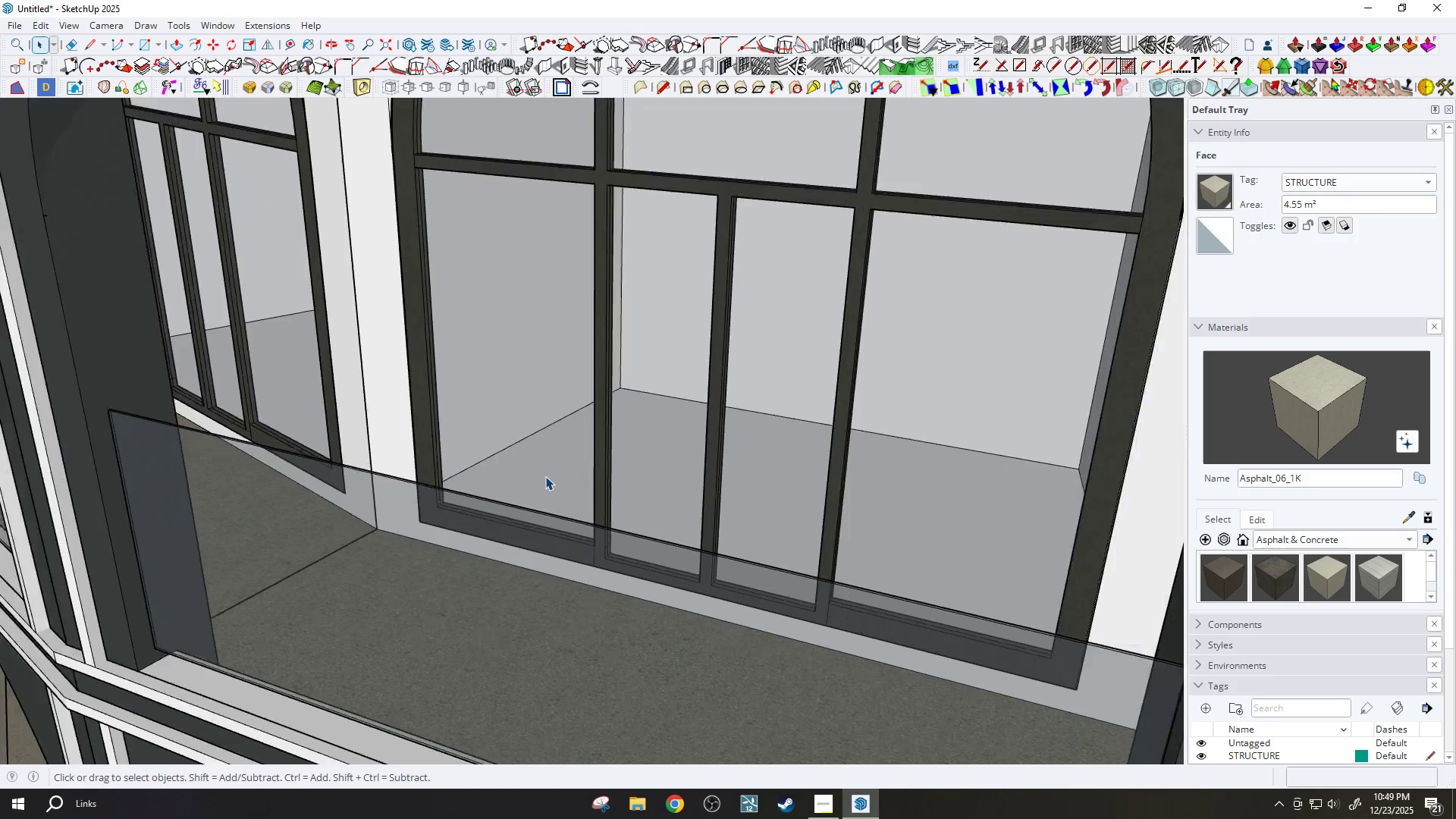 
scroll: coordinate [609, 510], scroll_direction: down, amount: 7.0
 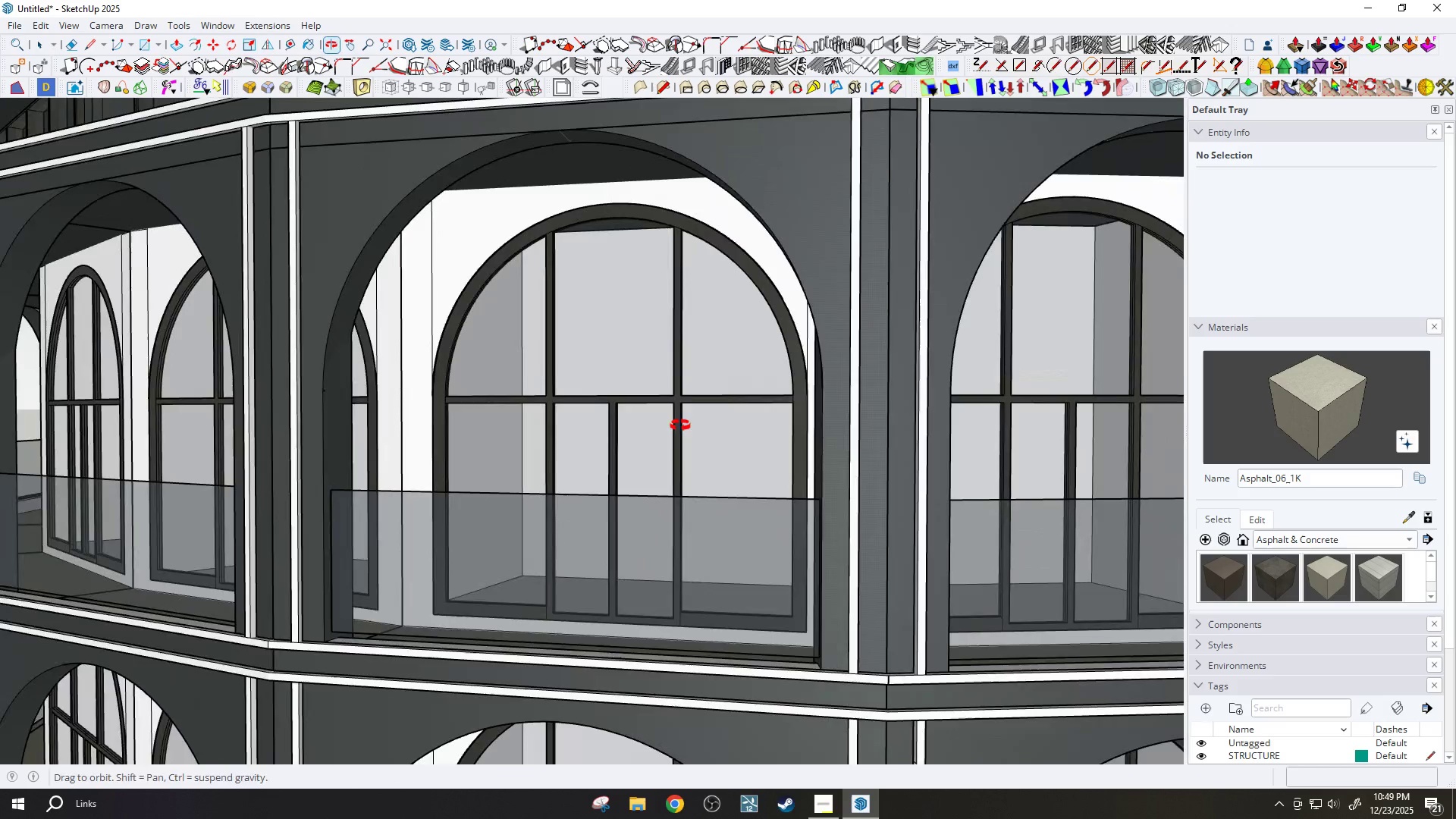 
key(H)
 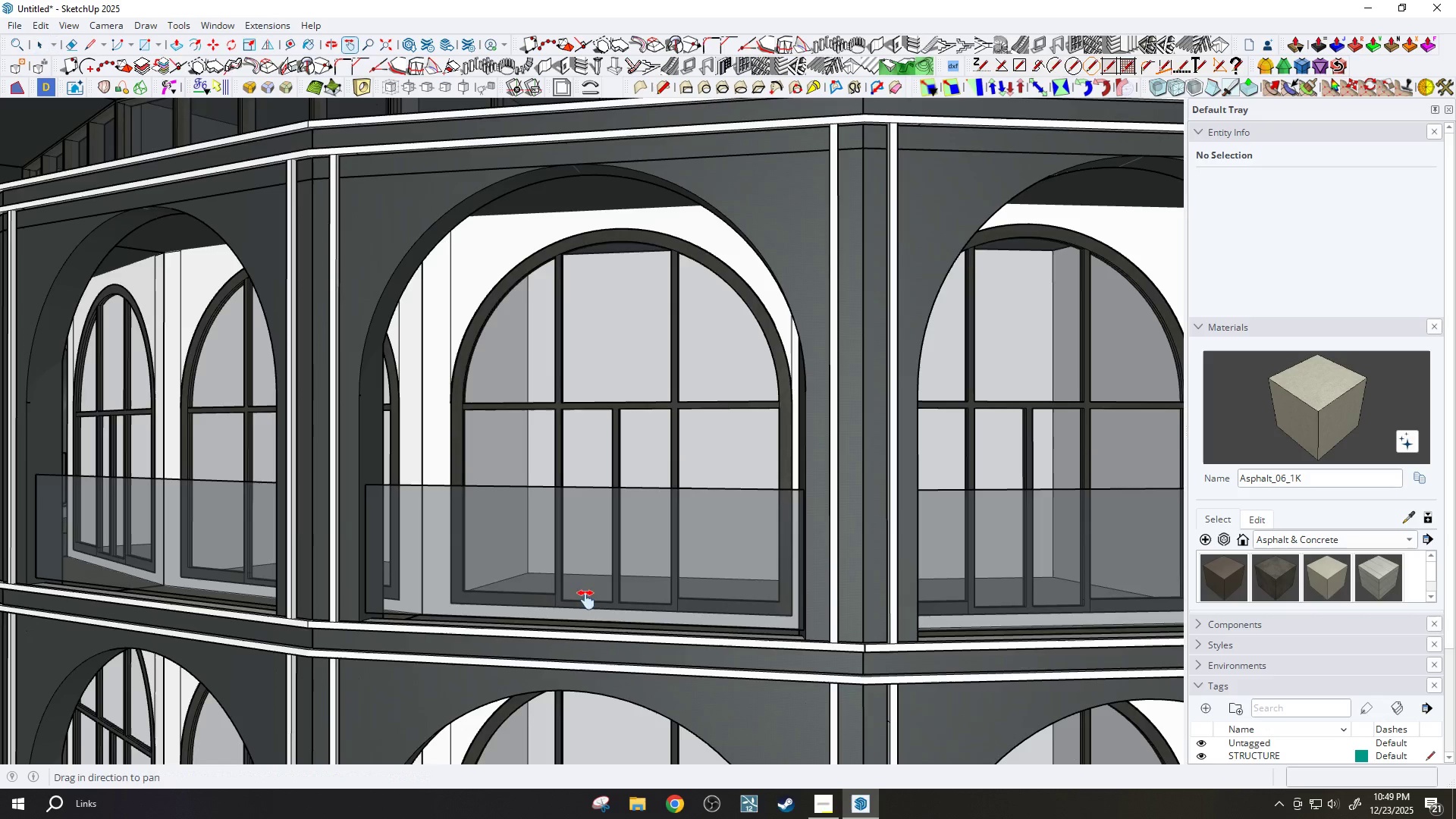 
left_click_drag(start_coordinate=[551, 610], to_coordinate=[569, 416])
 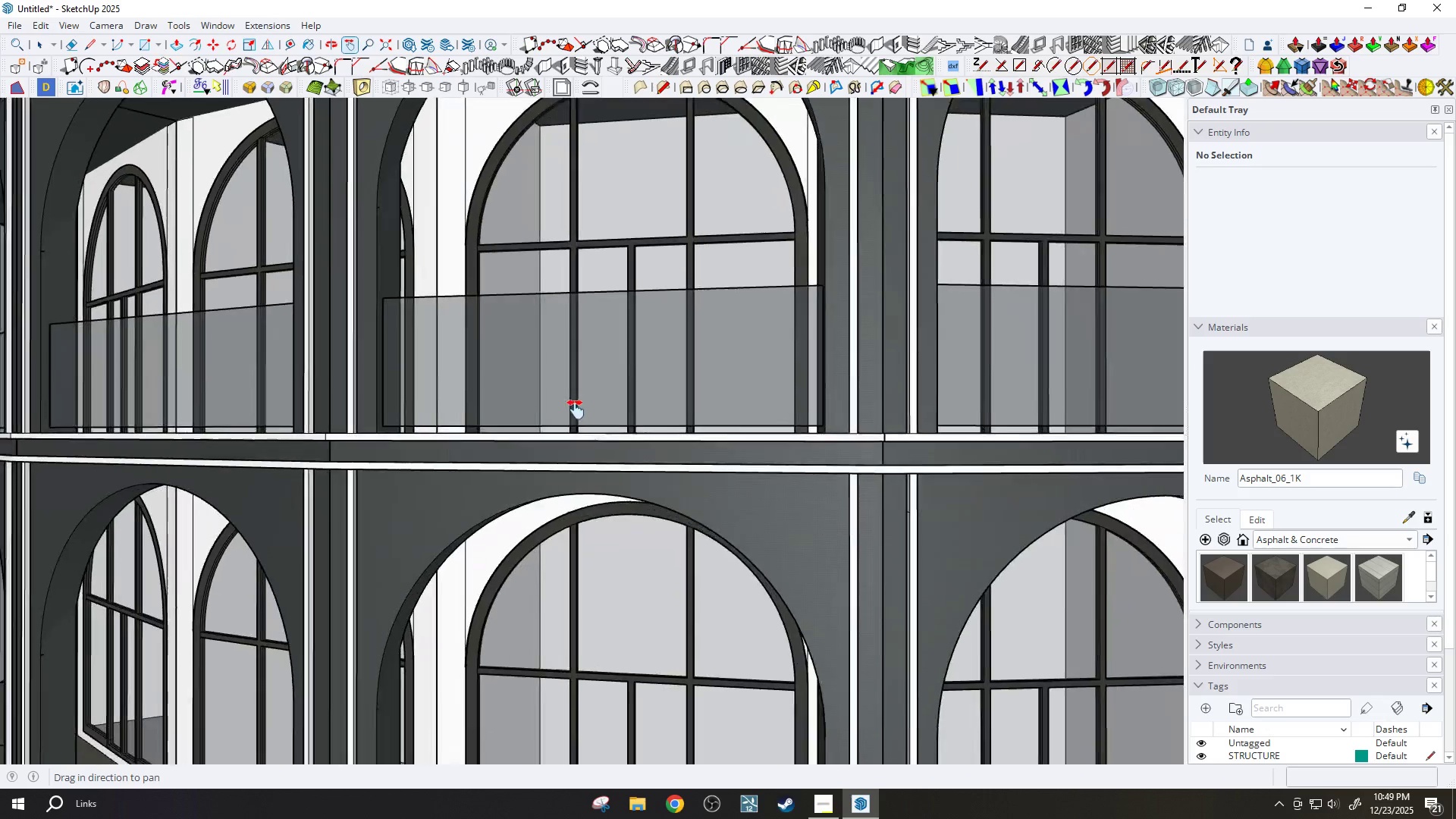 
scroll: coordinate [580, 418], scroll_direction: down, amount: 3.0
 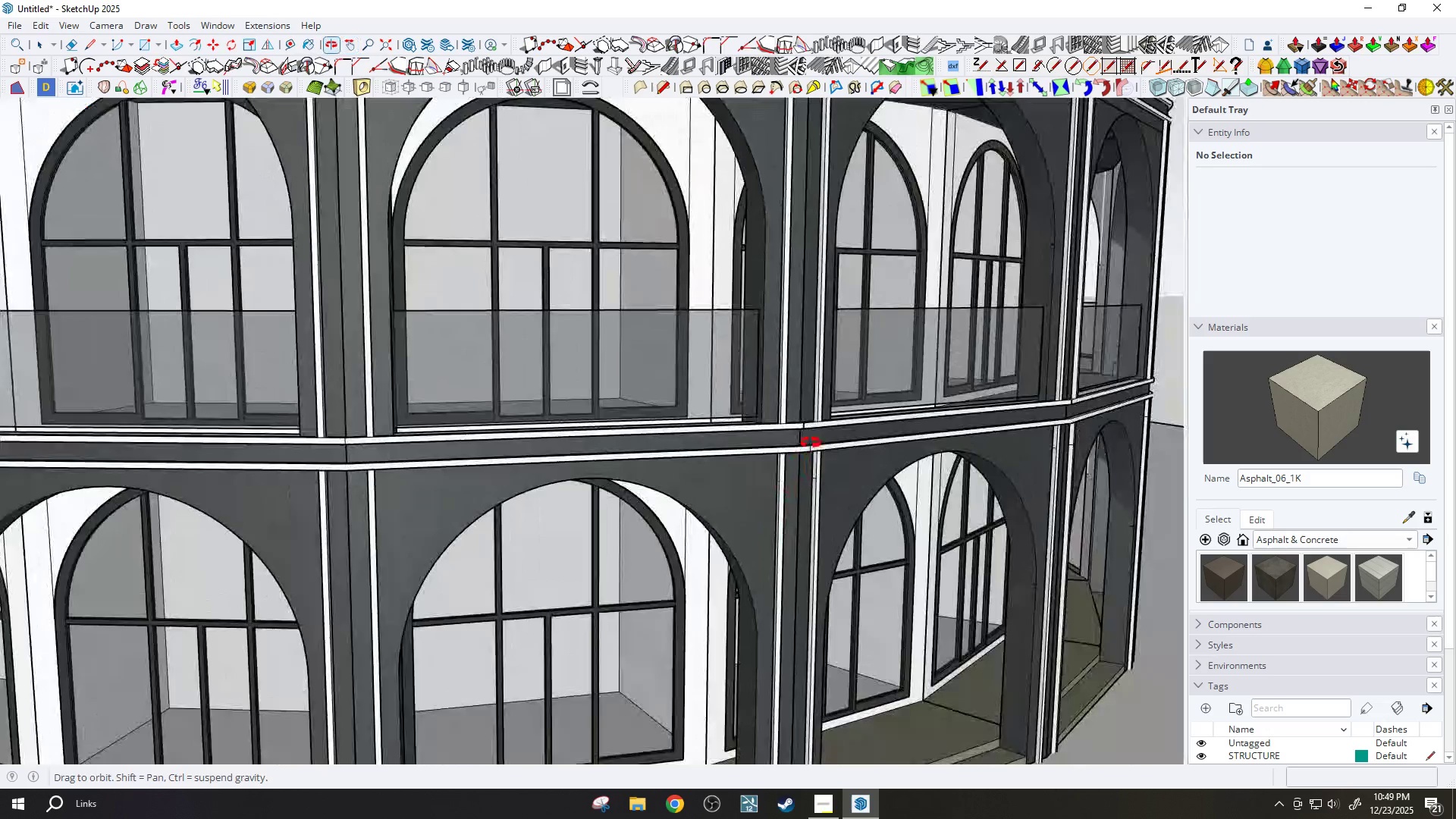 
left_click_drag(start_coordinate=[758, 549], to_coordinate=[750, 405])
 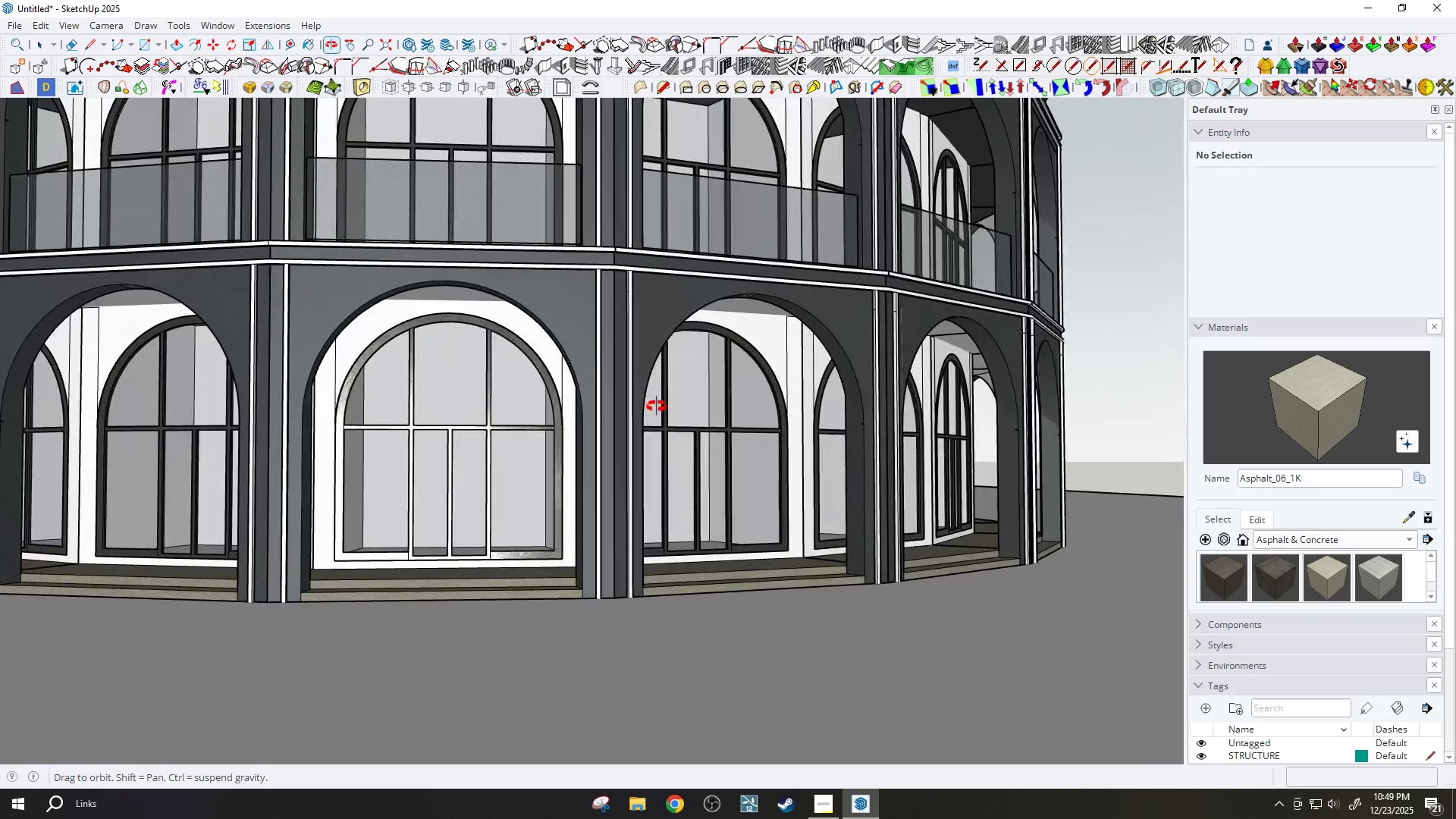 
scroll: coordinate [808, 444], scroll_direction: down, amount: 3.0
 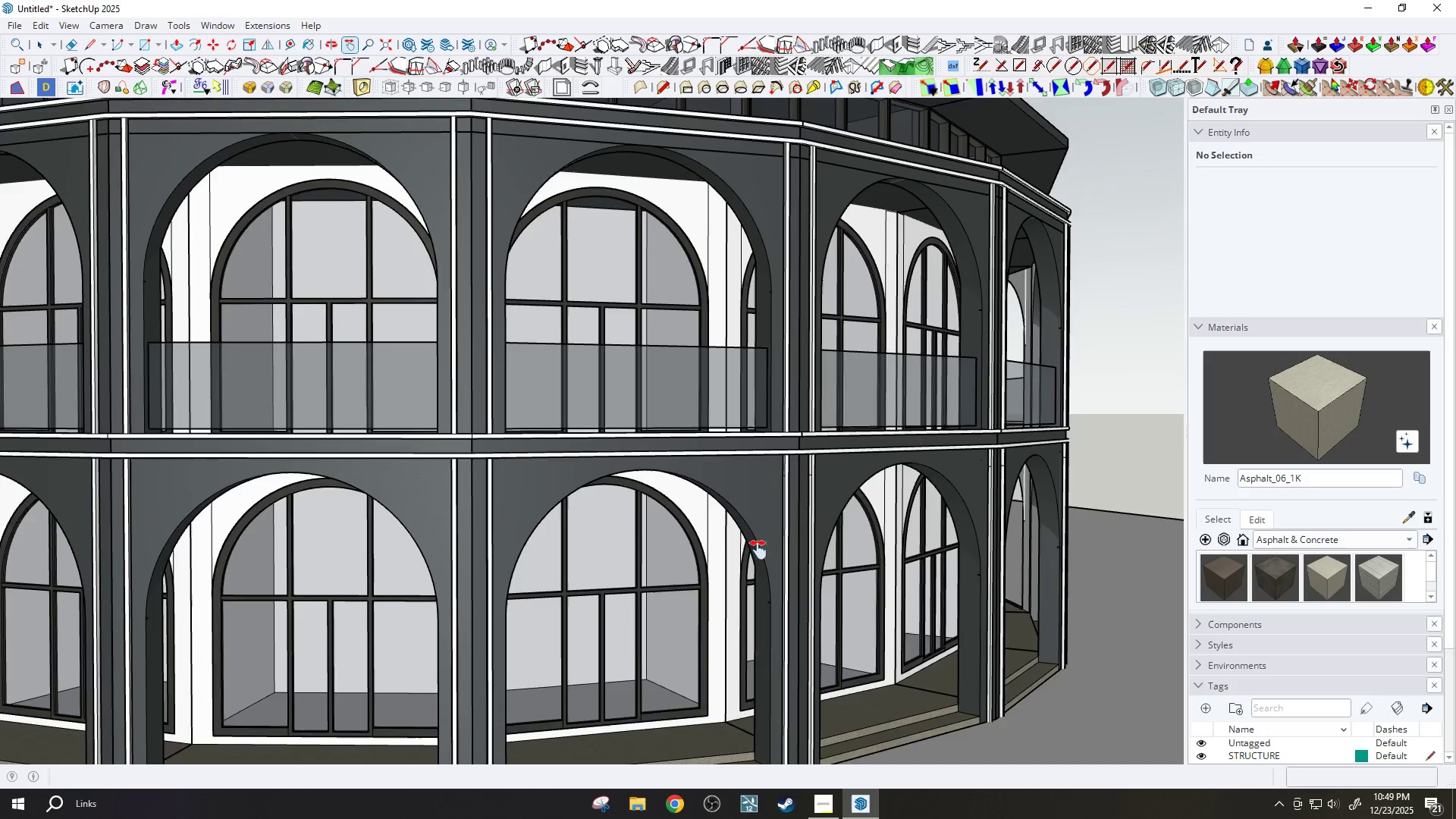 
left_click_drag(start_coordinate=[554, 552], to_coordinate=[715, 577])
 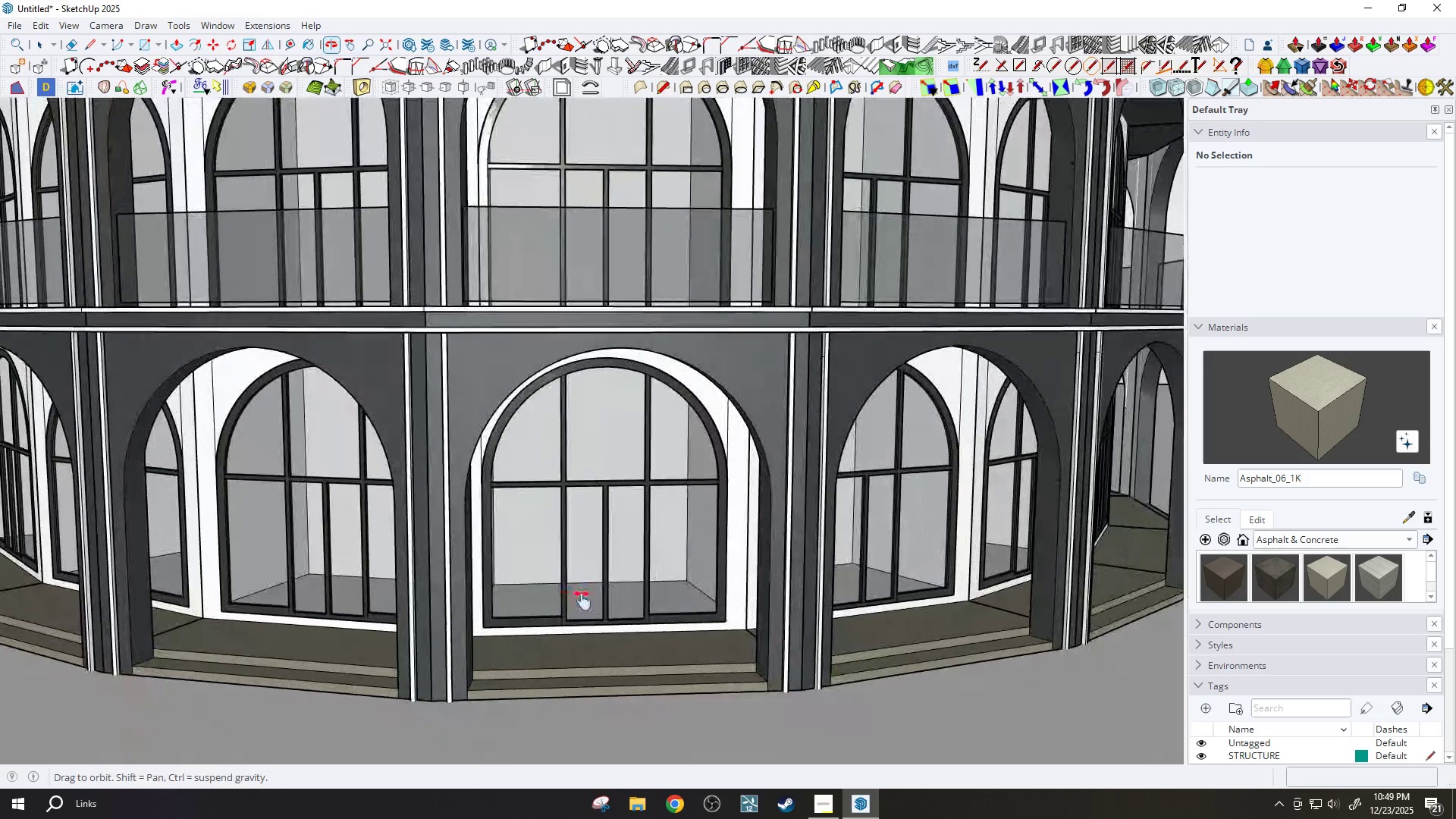 
scroll: coordinate [605, 532], scroll_direction: up, amount: 1.0
 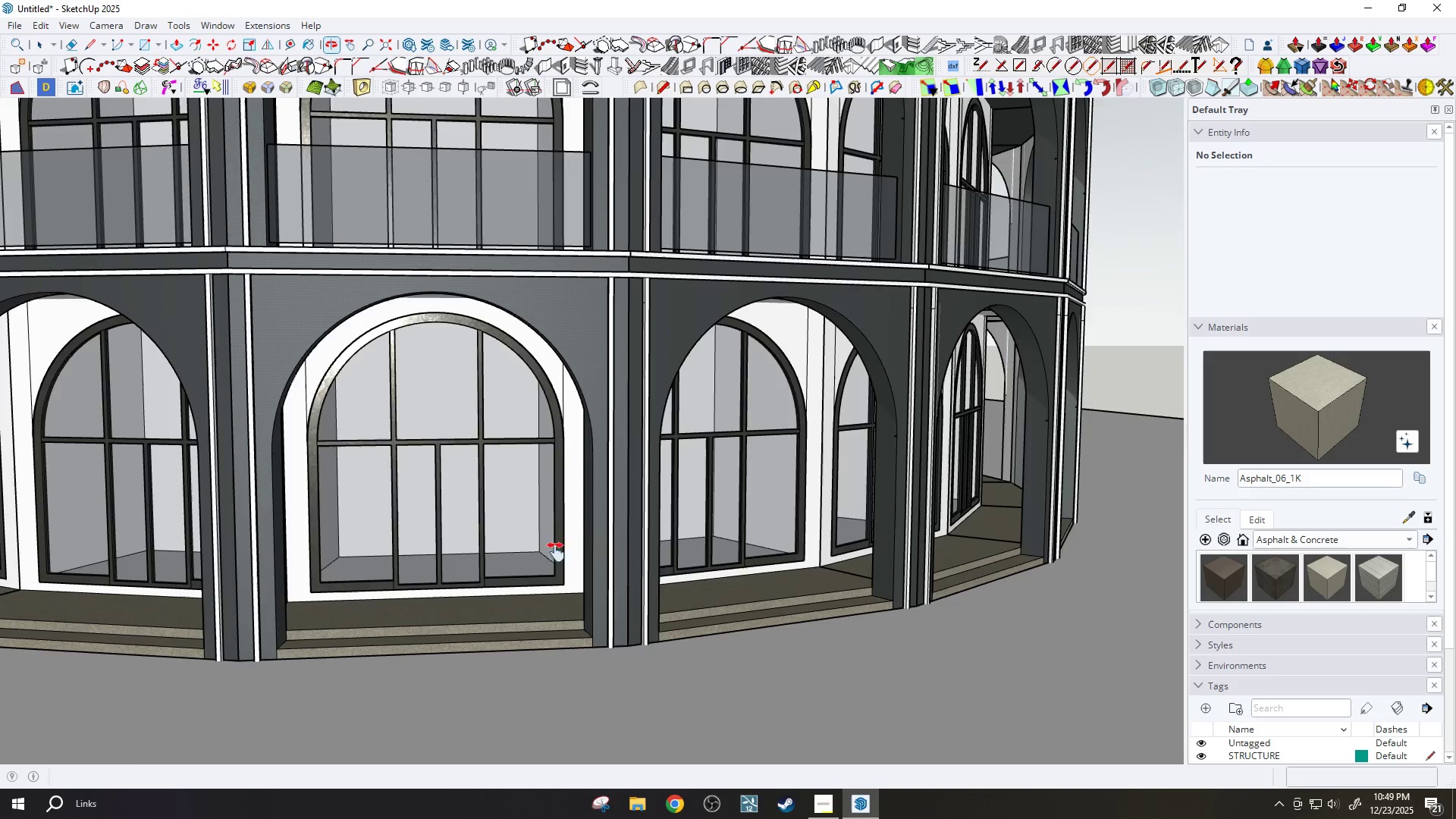 
left_click_drag(start_coordinate=[550, 612], to_coordinate=[908, 628])
 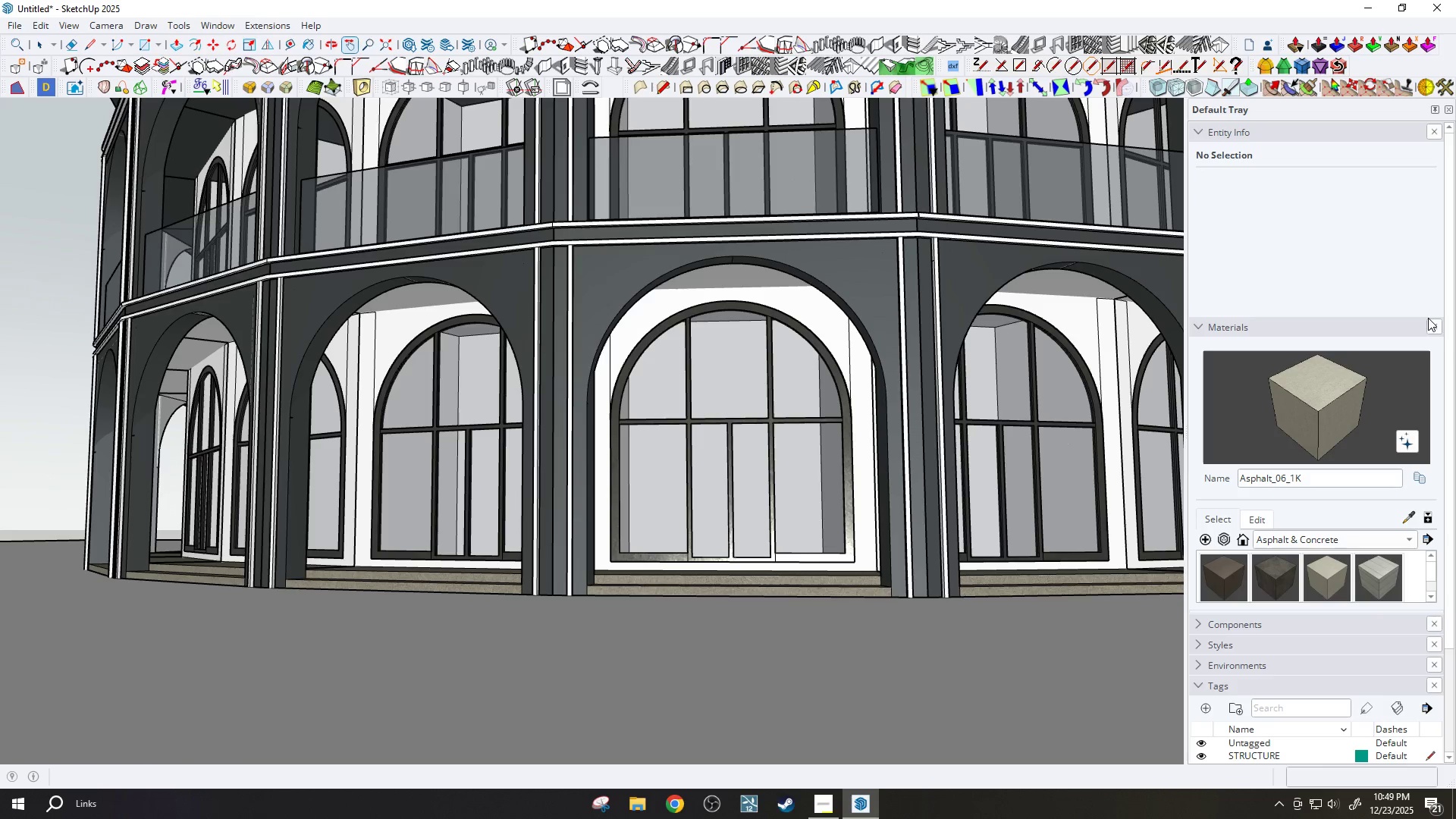 
wait(5.73)
 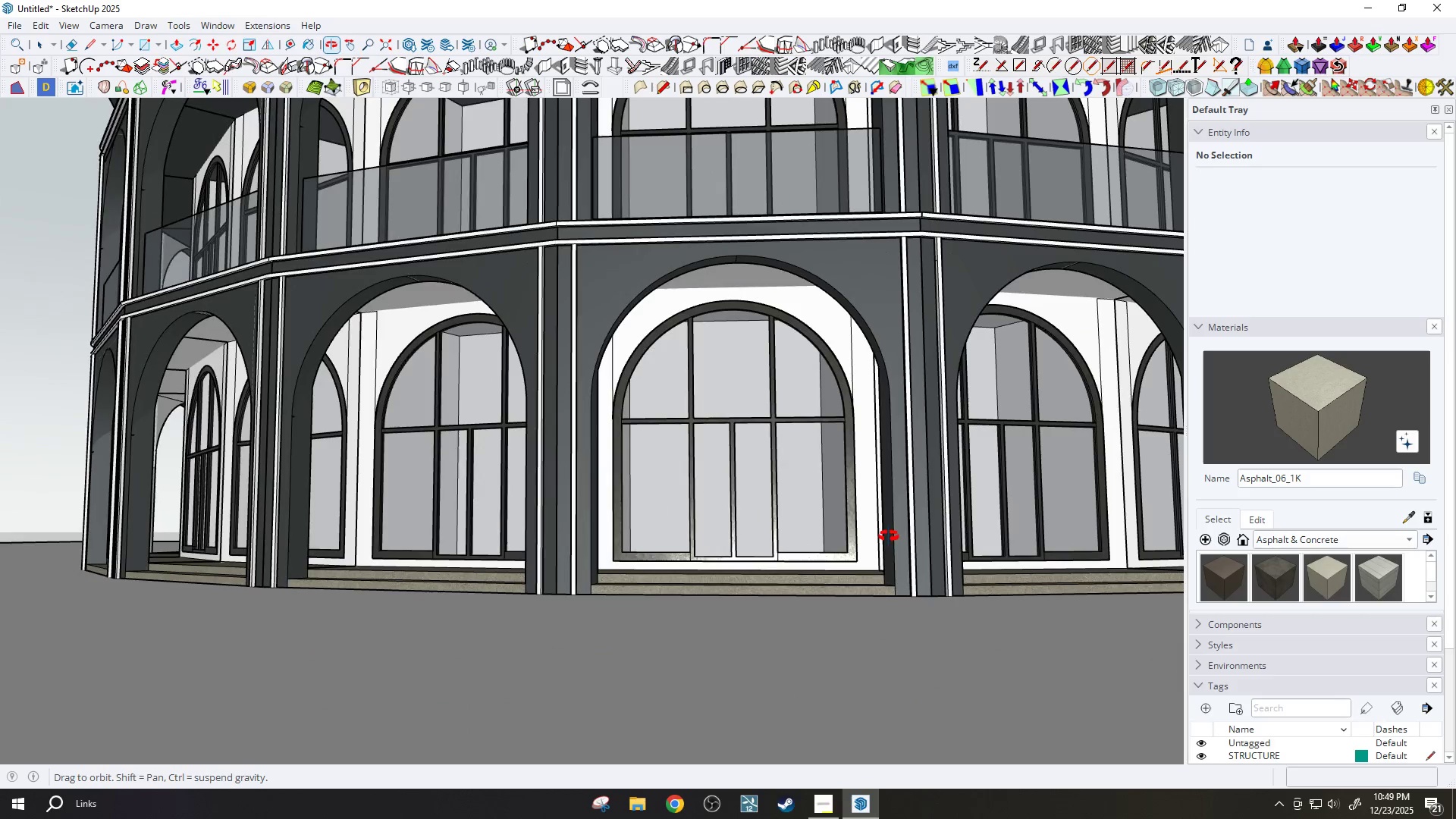 
left_click([826, 812])
 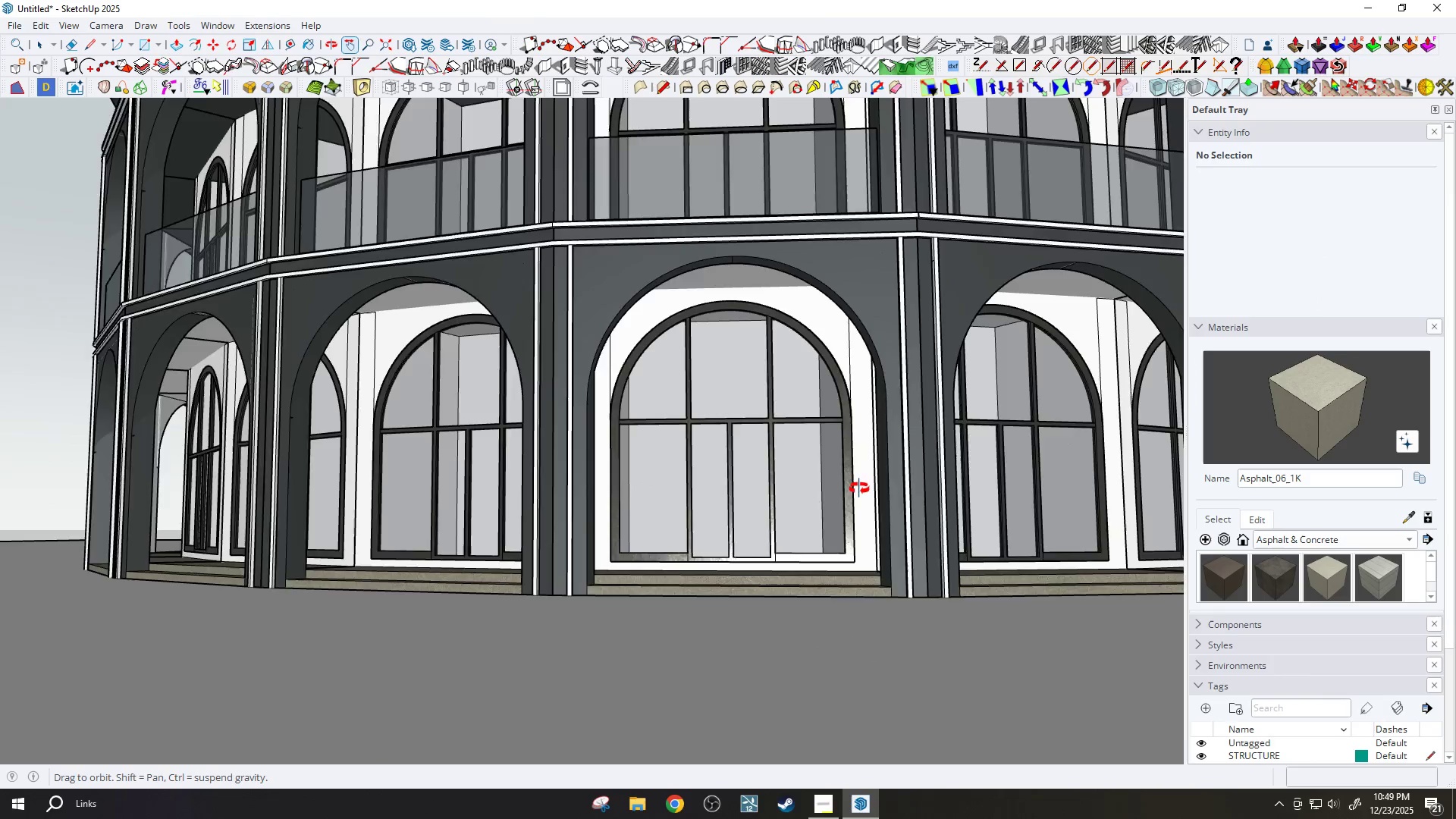 
scroll: coordinate [873, 503], scroll_direction: down, amount: 6.0
 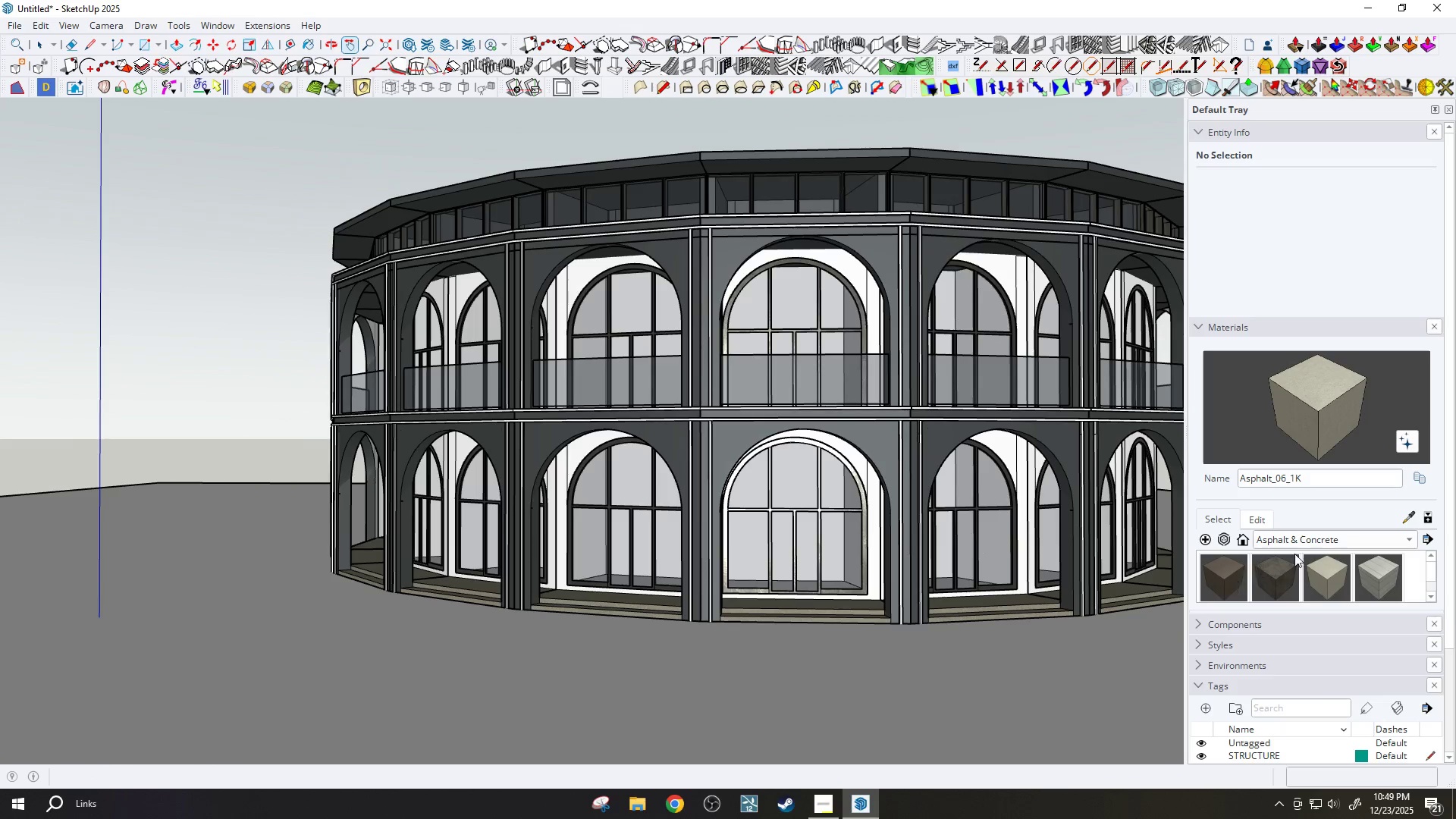 
scroll: coordinate [1302, 551], scroll_direction: up, amount: 1.0
 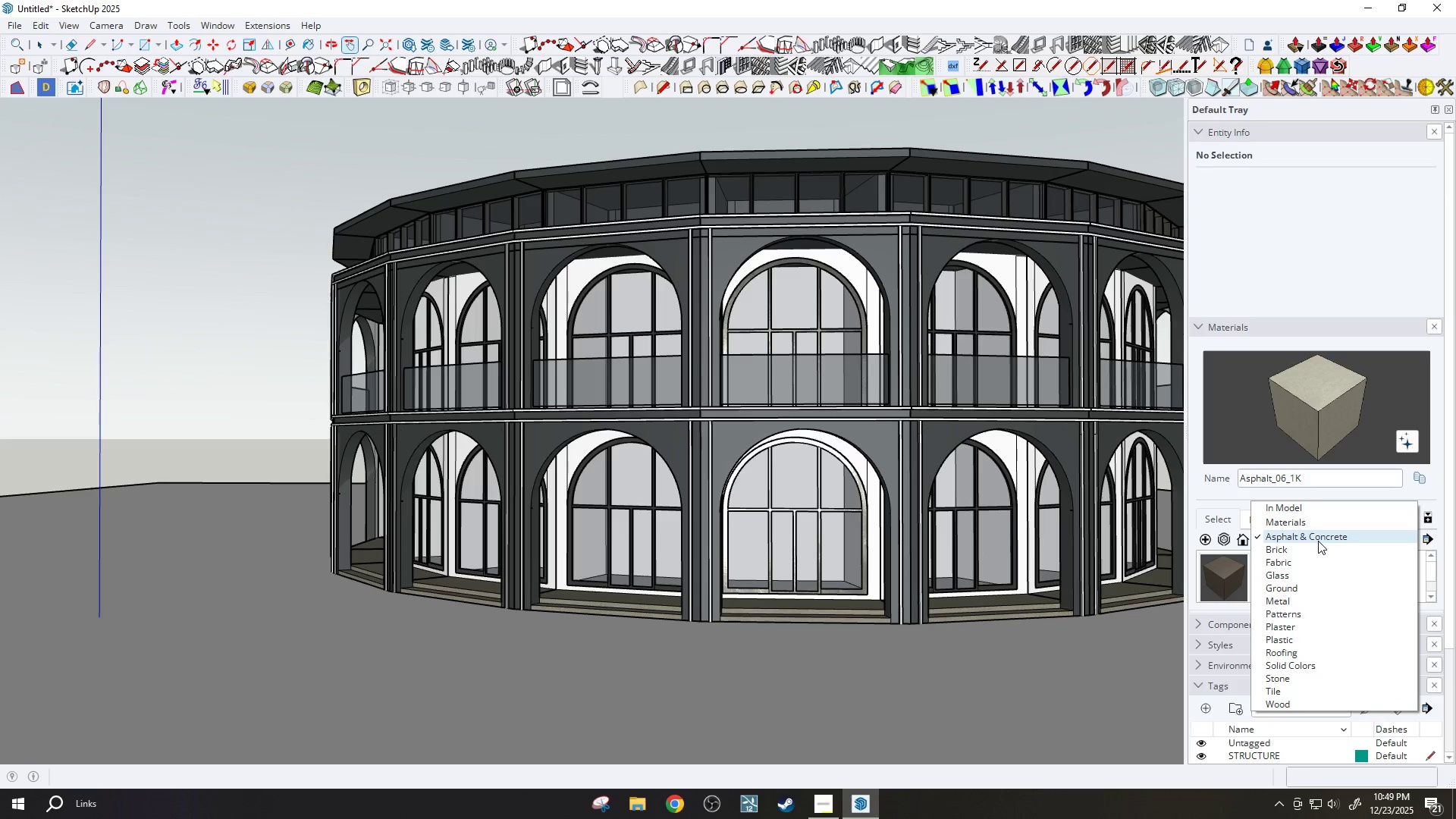 
left_click([1311, 550])
 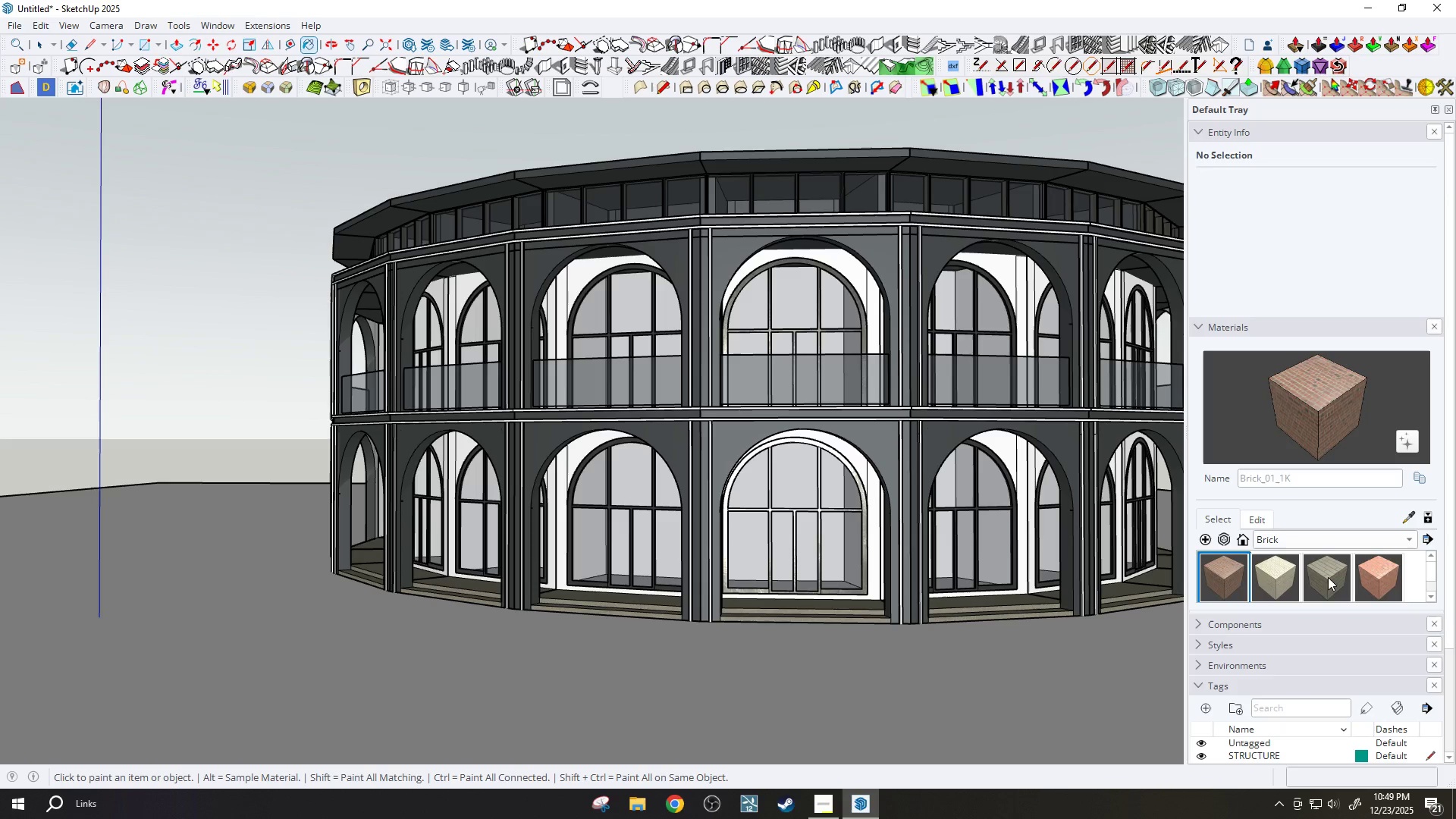 
scroll: coordinate [704, 488], scroll_direction: up, amount: 8.0
 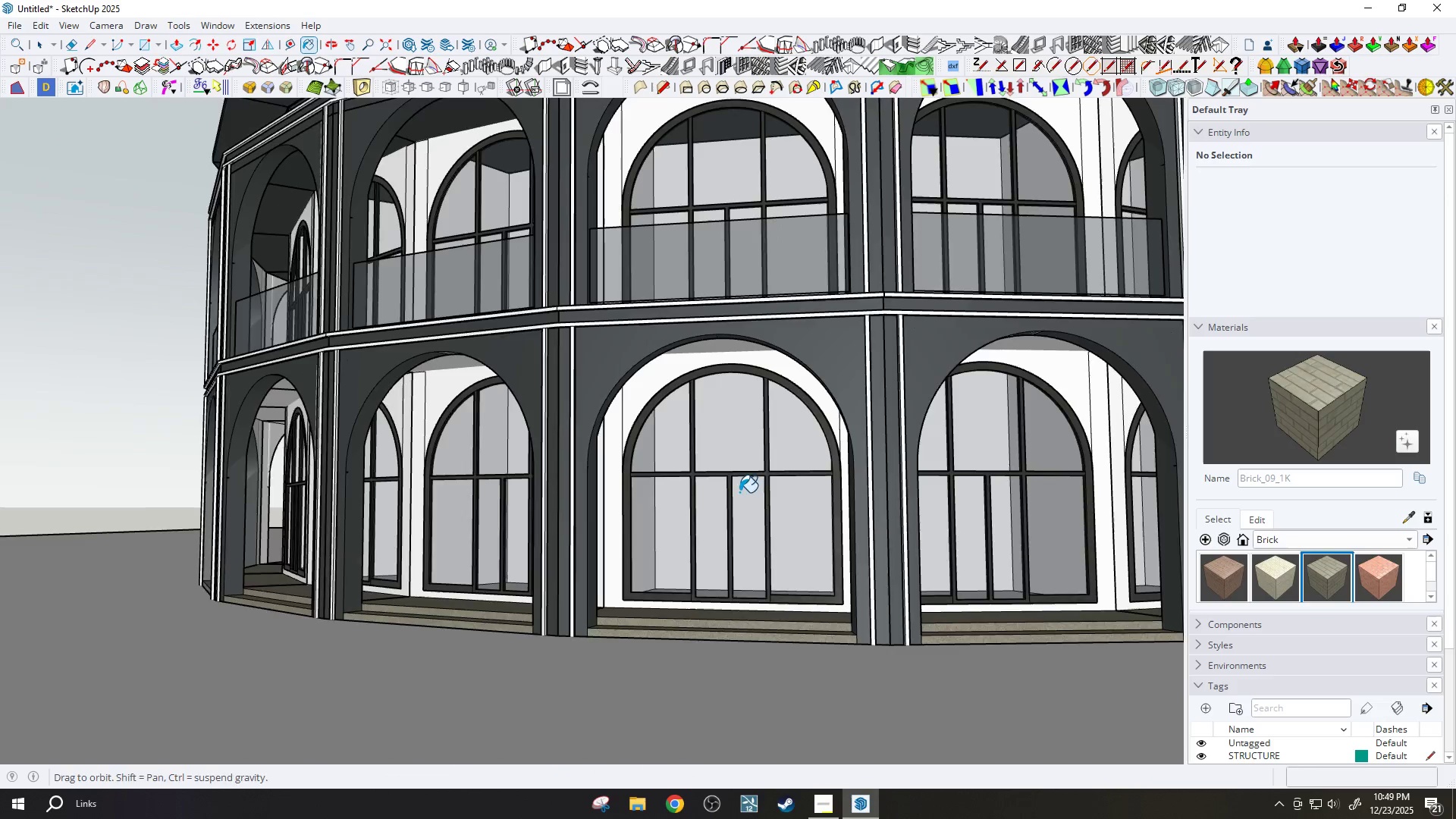 
key(Space)
 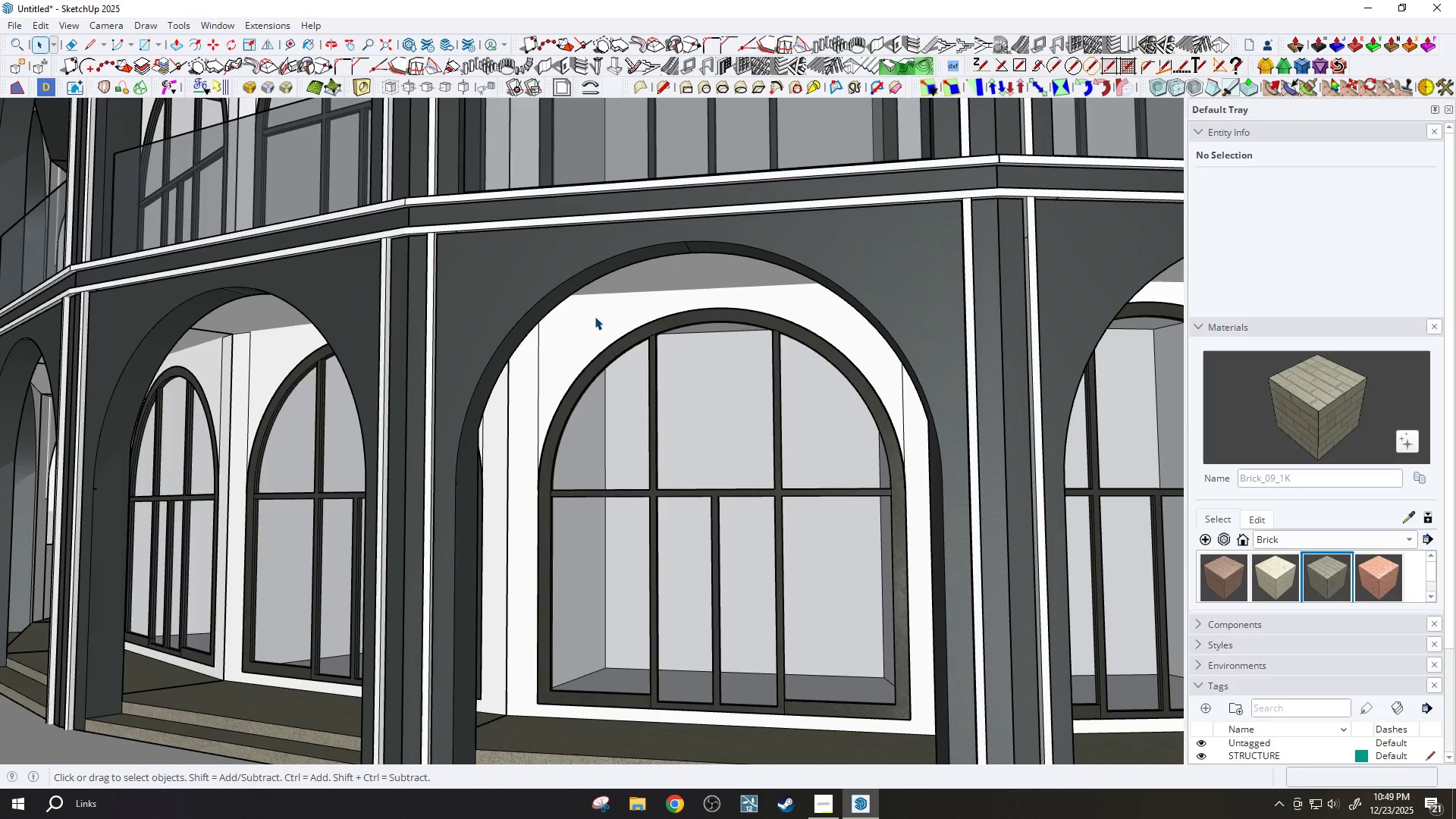 
scroll: coordinate [688, 369], scroll_direction: up, amount: 5.0
 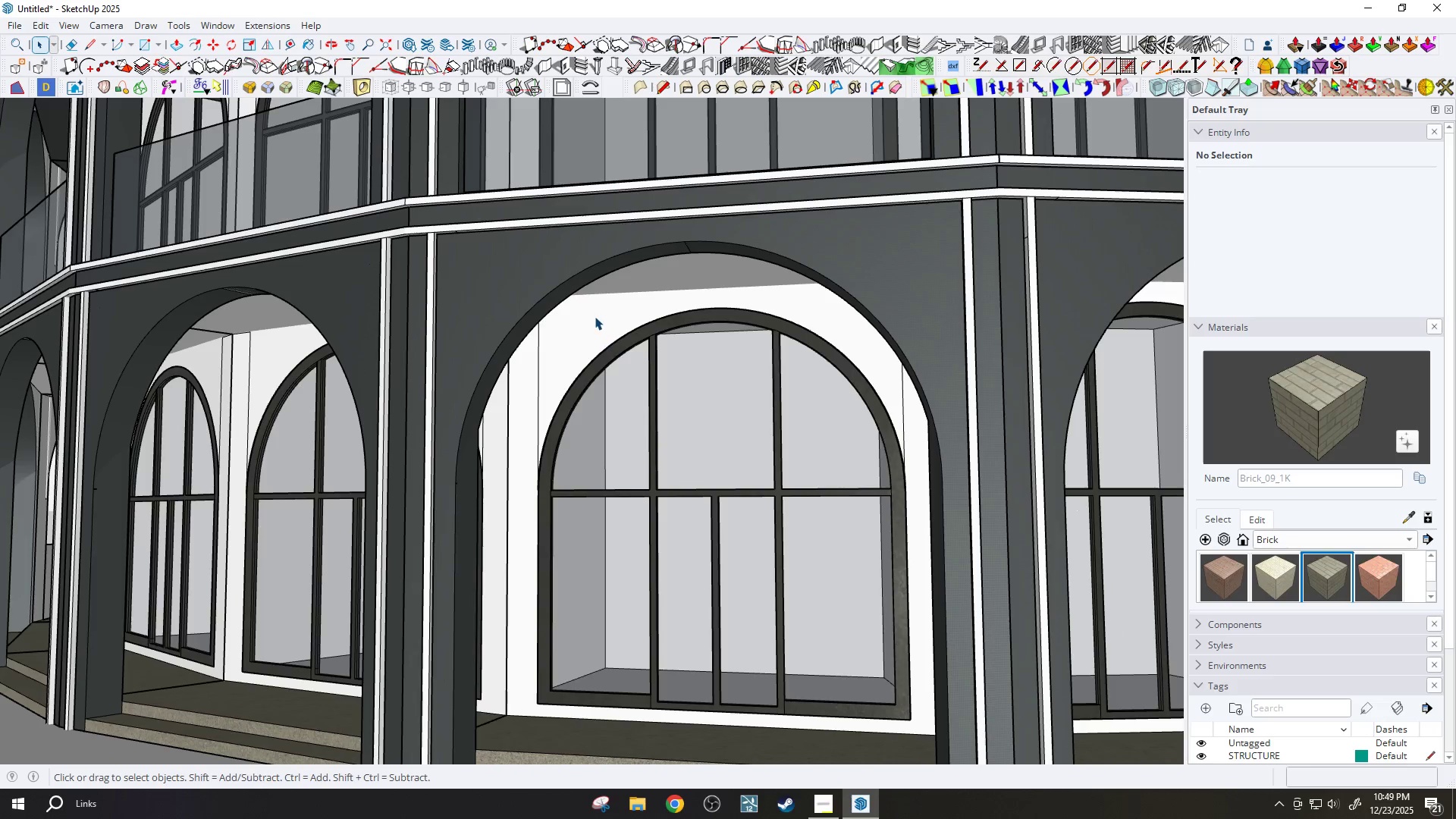 
double_click([592, 309])
 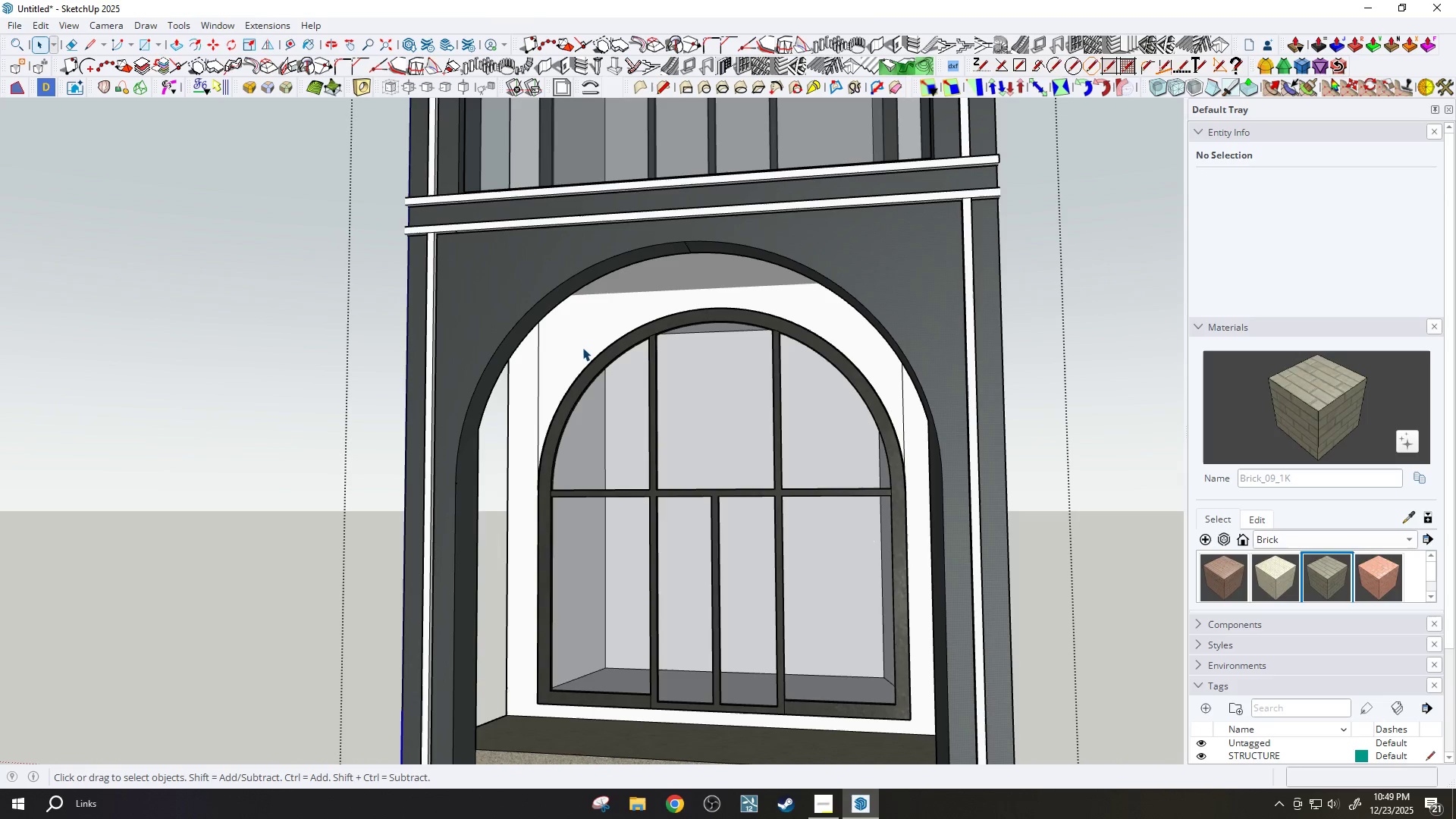 
left_click([576, 331])
 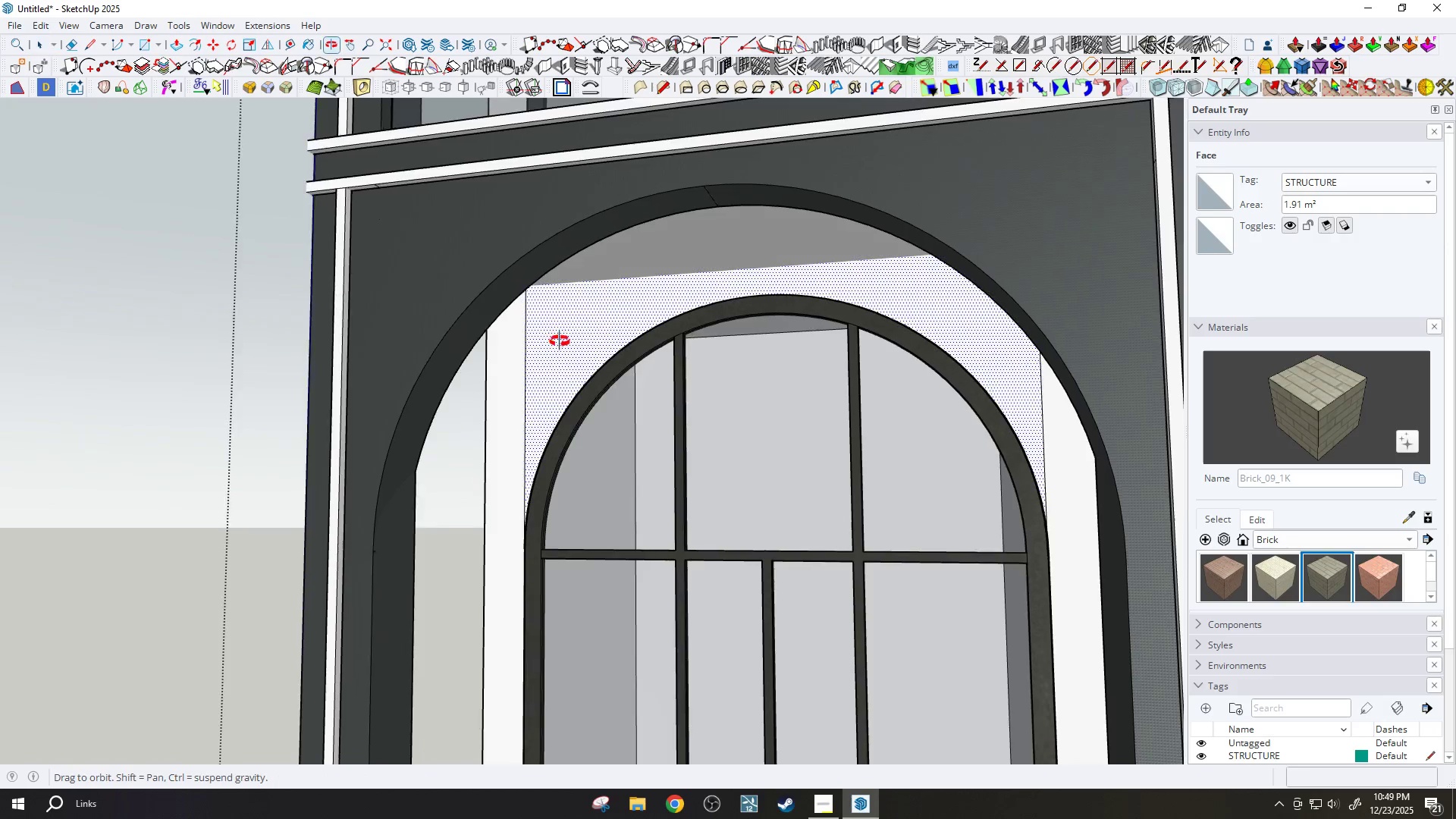 
scroll: coordinate [576, 331], scroll_direction: up, amount: 3.0
 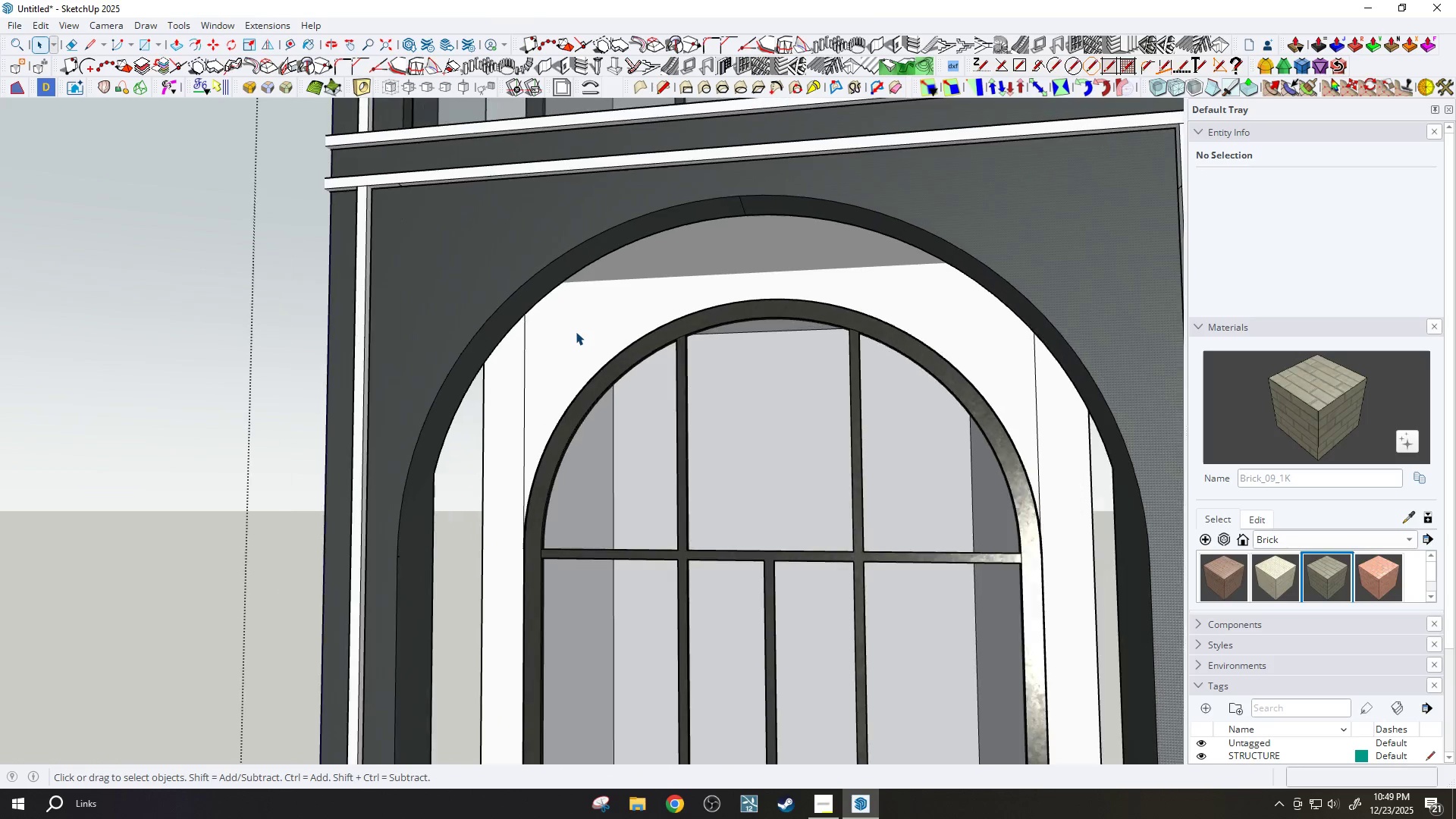 
key(B)
 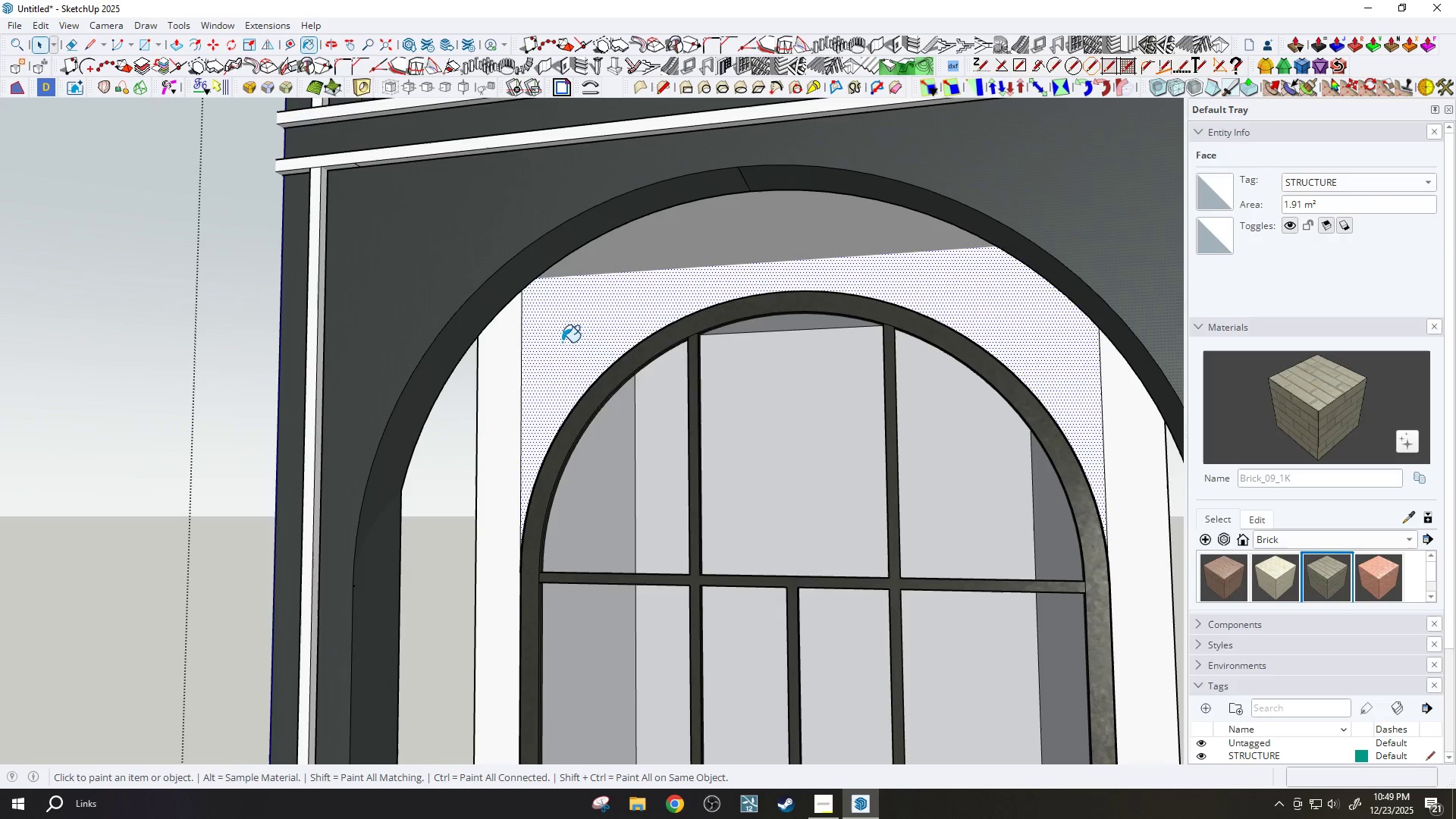 
left_click([562, 331])
 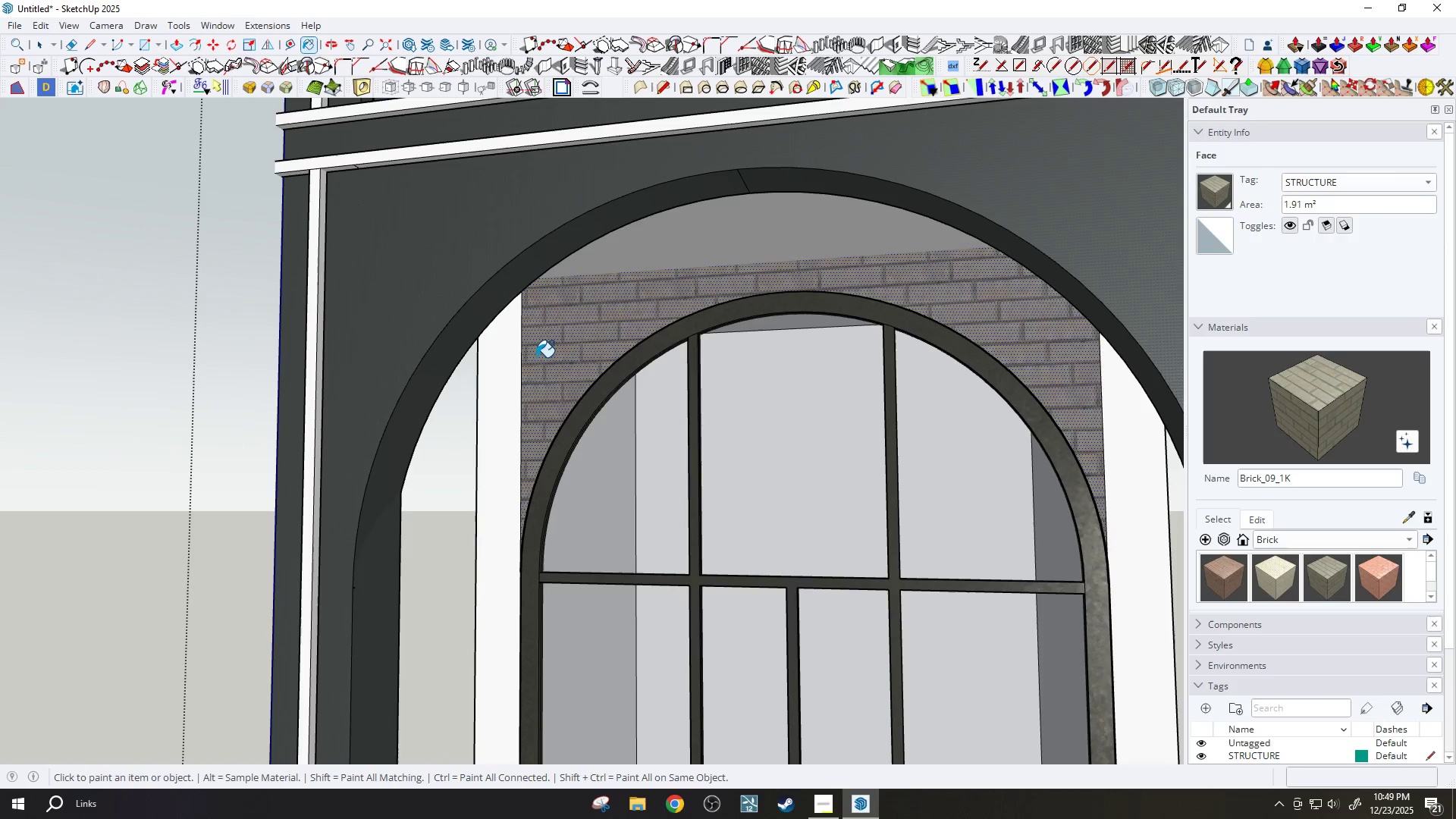 
scroll: coordinate [562, 343], scroll_direction: up, amount: 1.0
 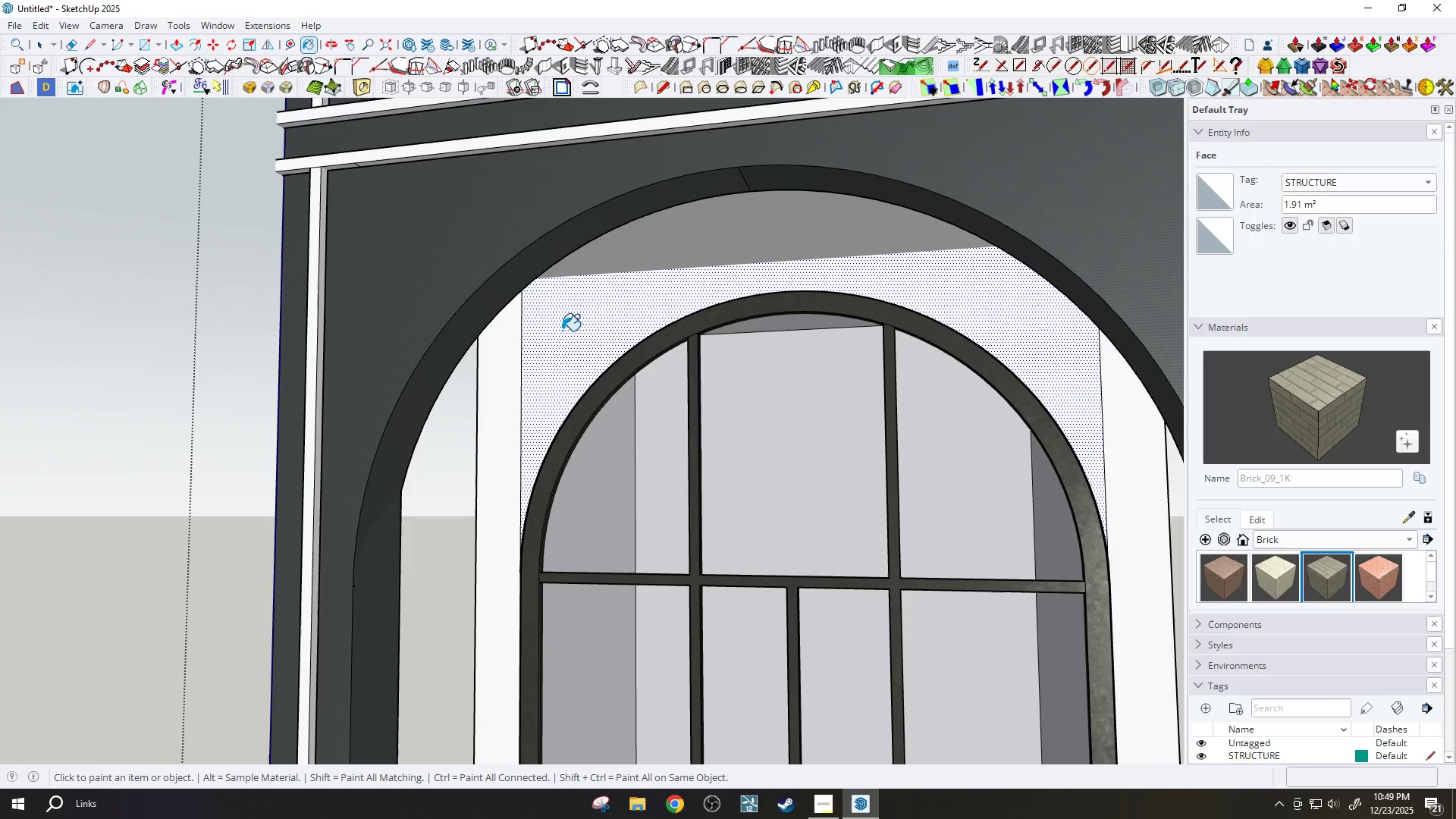 
left_click([506, 366])
 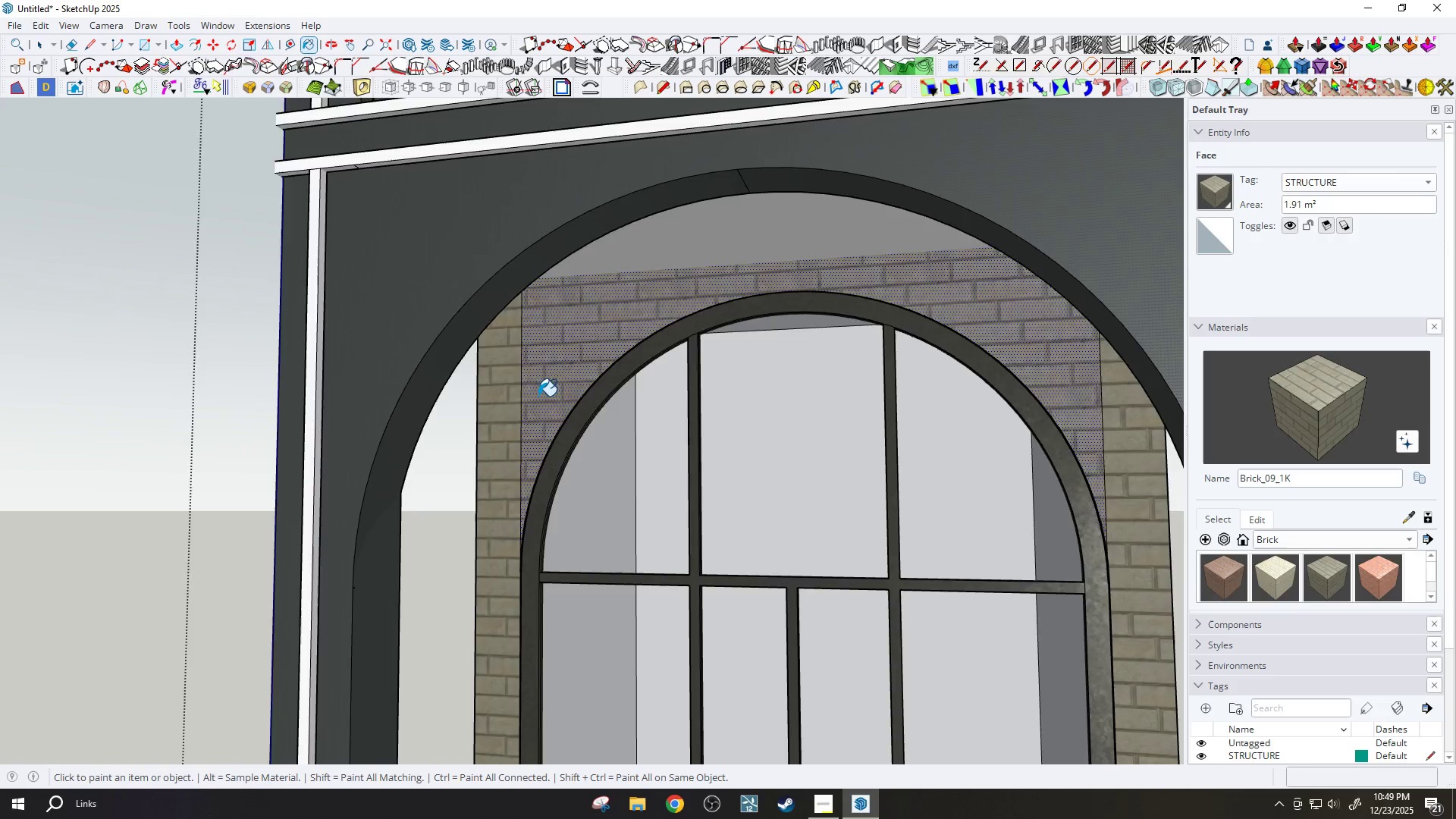 
left_click_drag(start_coordinate=[564, 222], to_coordinate=[560, 223])
 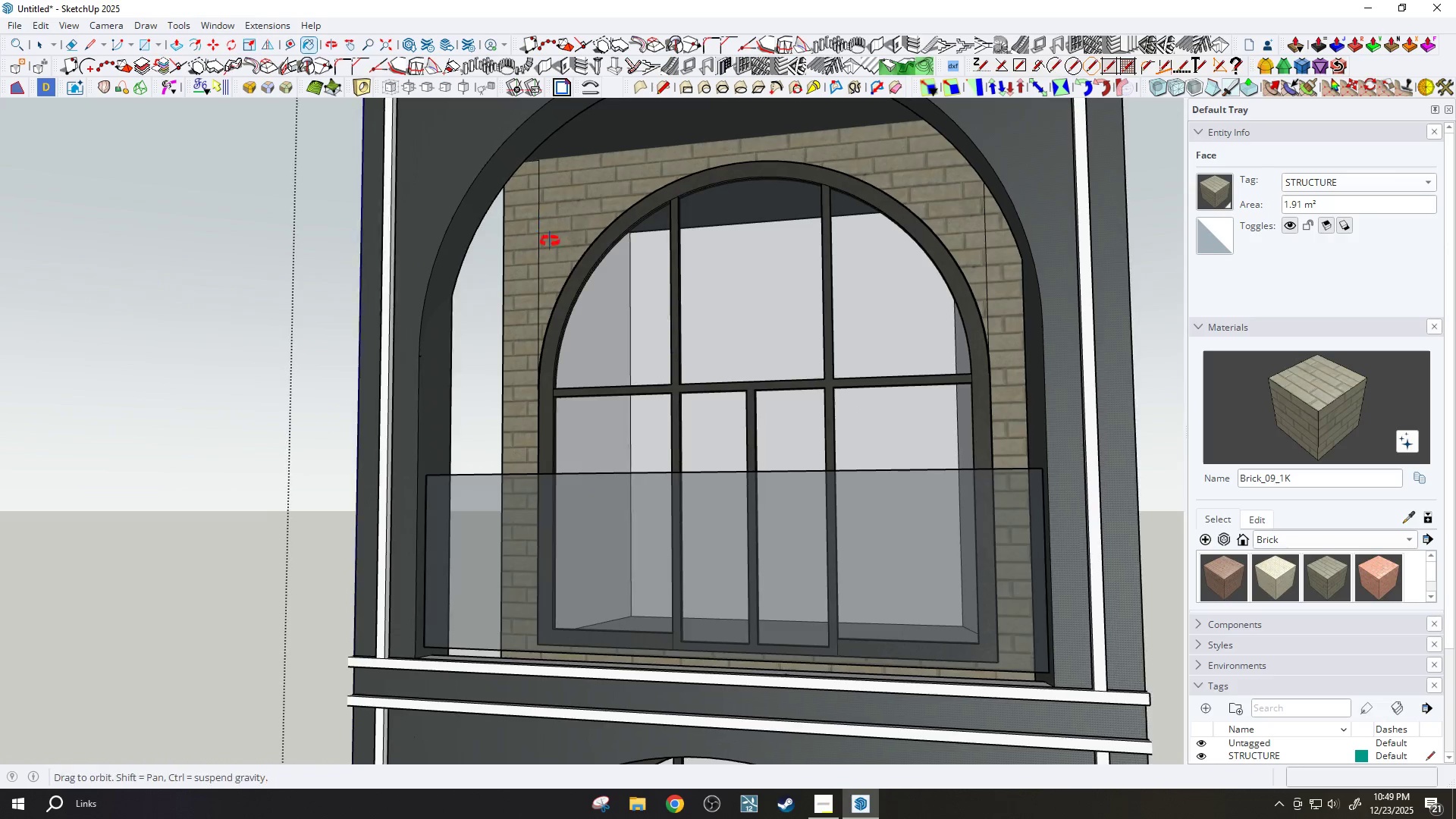 
scroll: coordinate [620, 226], scroll_direction: down, amount: 3.0
 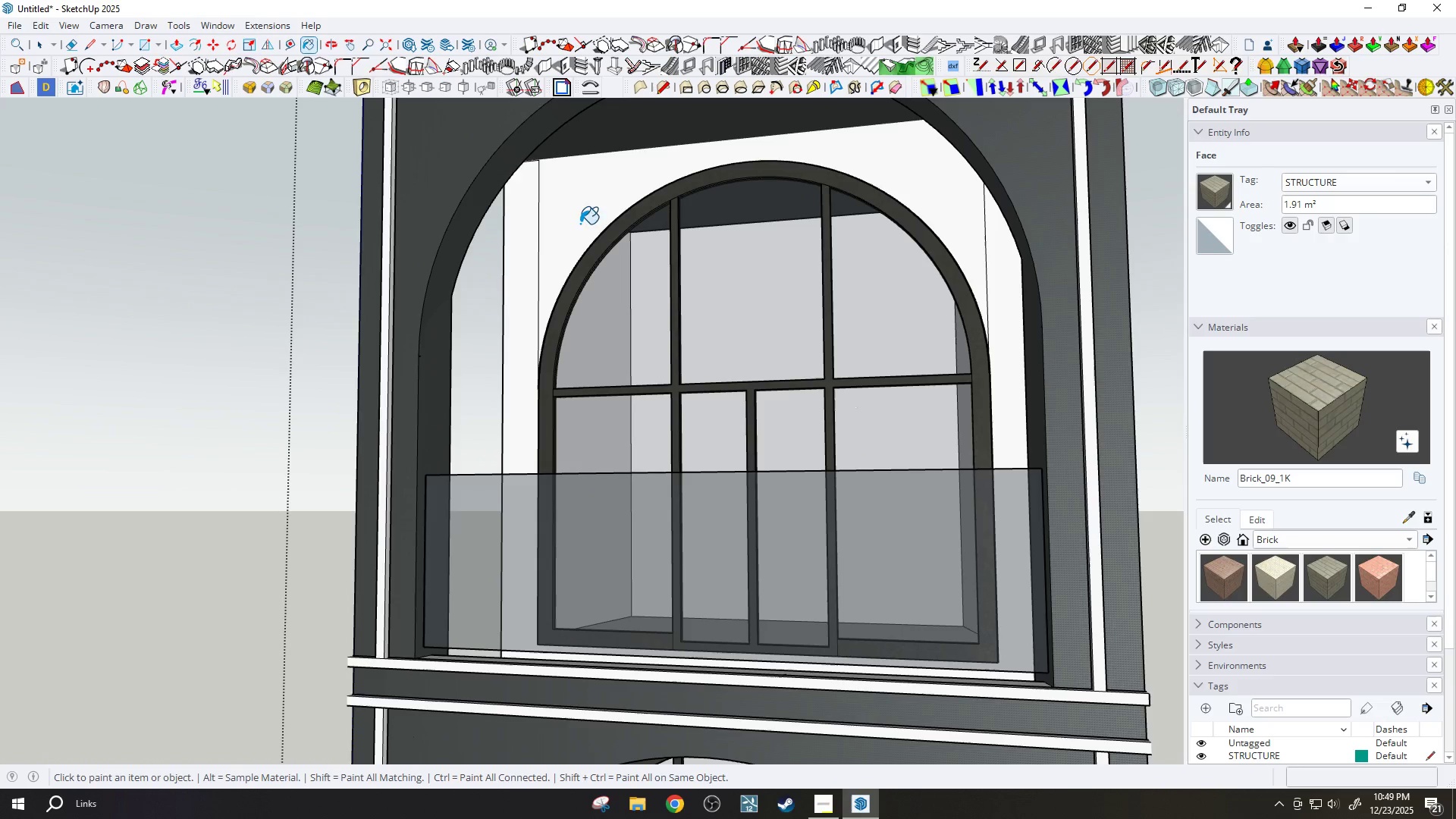 
key(Space)
 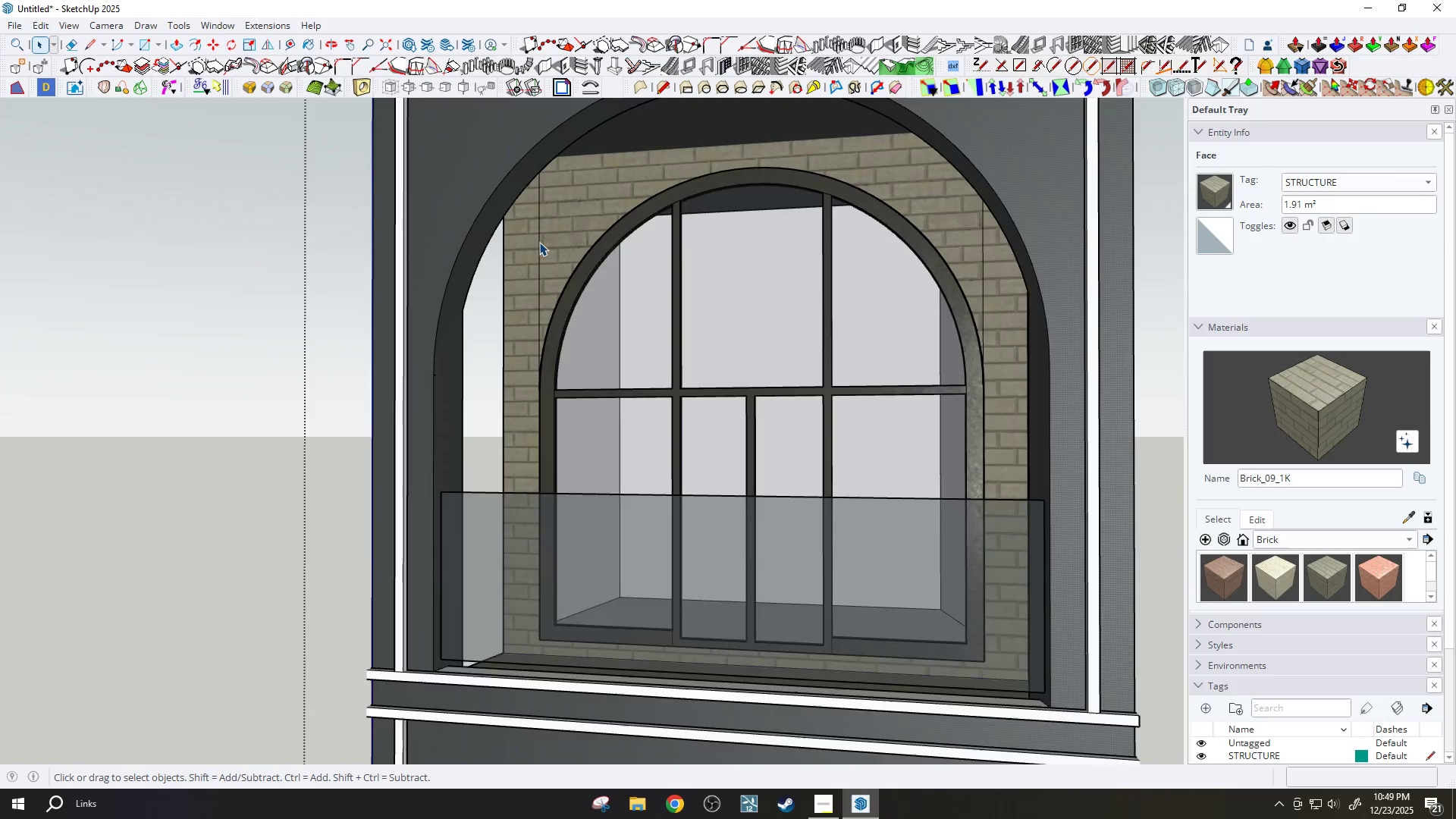 
scroll: coordinate [539, 242], scroll_direction: up, amount: 1.0
 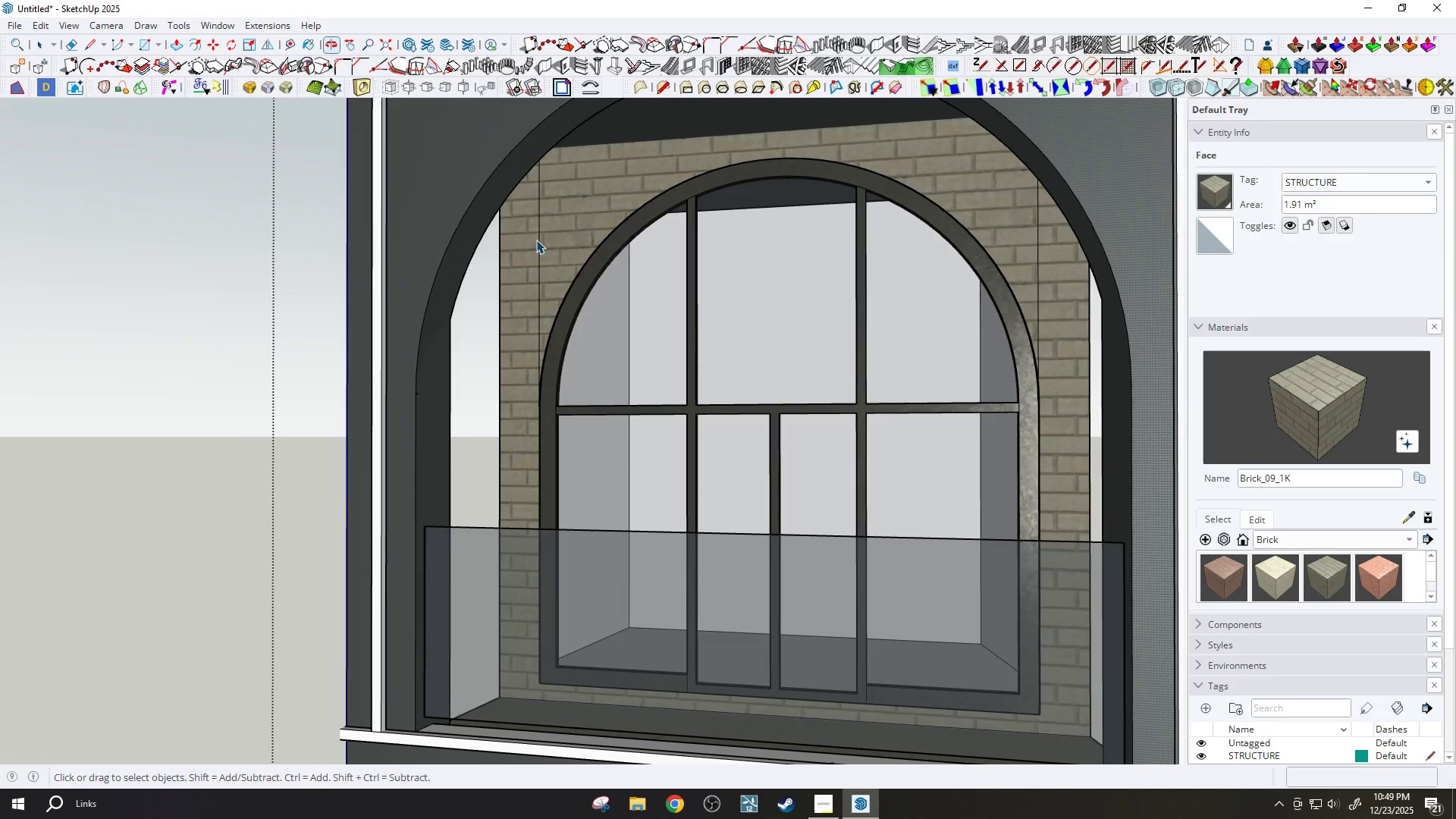 
key(E)
 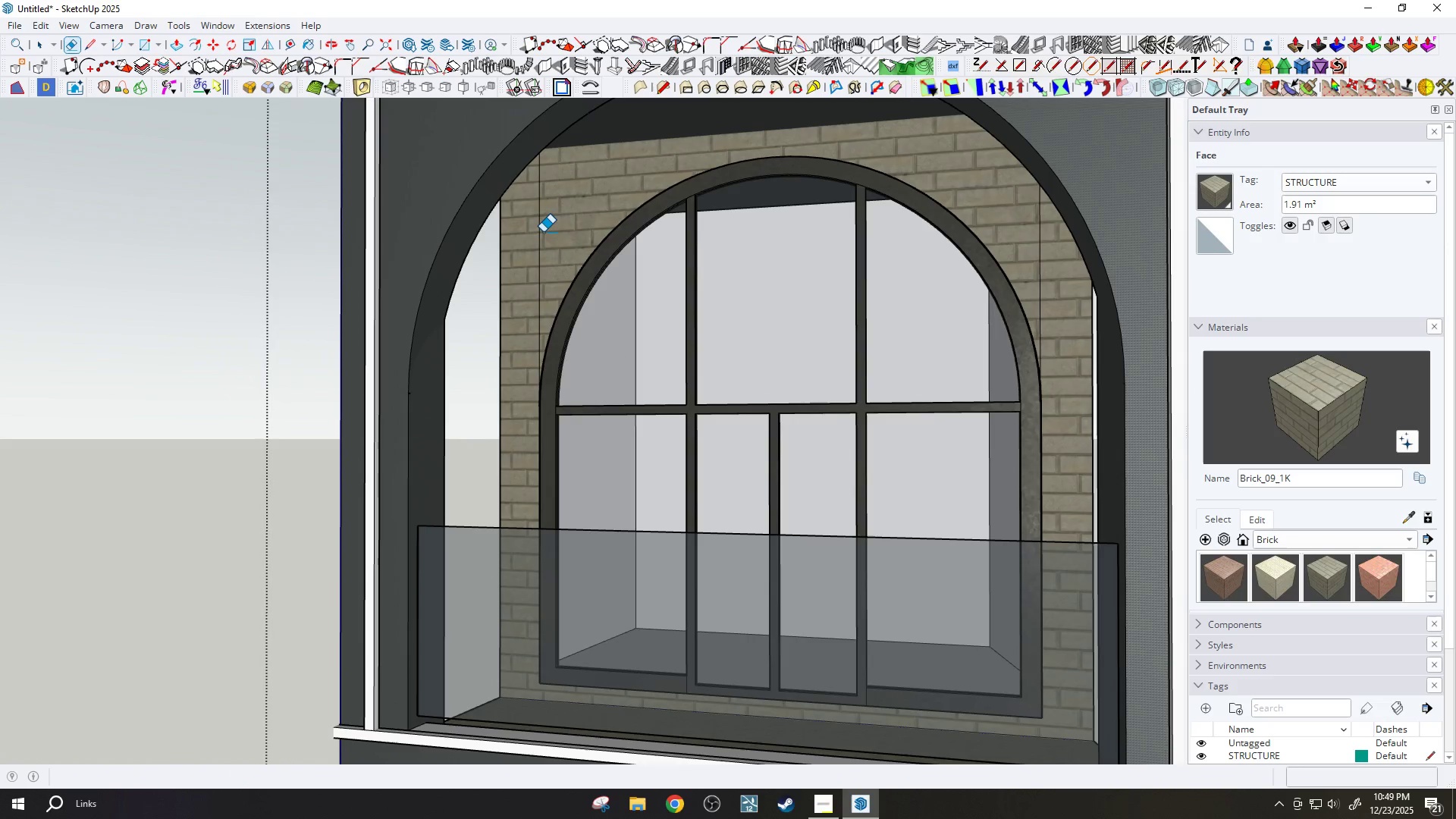 
hold_key(key=ShiftLeft, duration=0.84)
left_click_drag(start_coordinate=[543, 232], to_coordinate=[536, 232])
 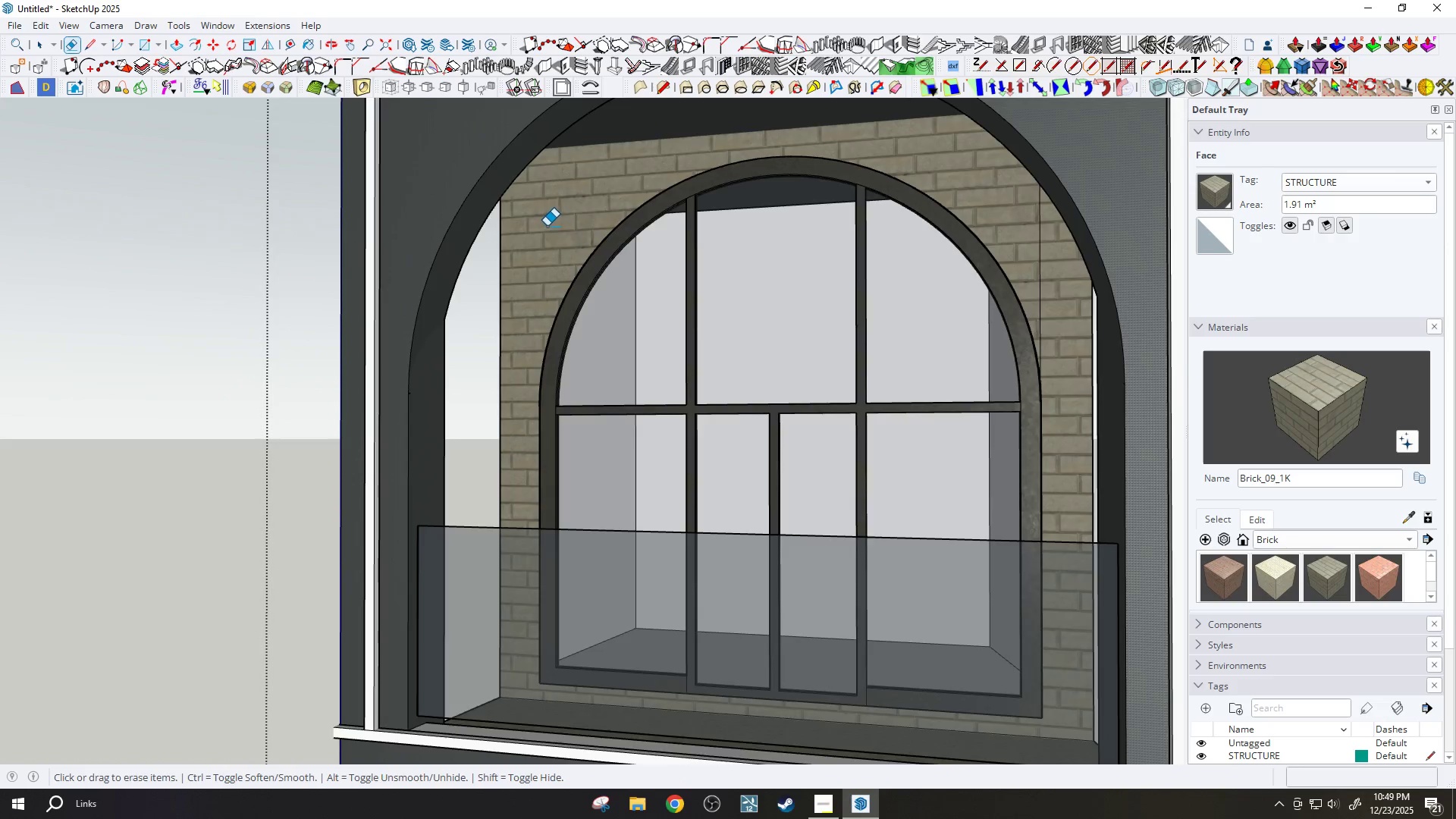 
scroll: coordinate [793, 186], scroll_direction: down, amount: 1.0
 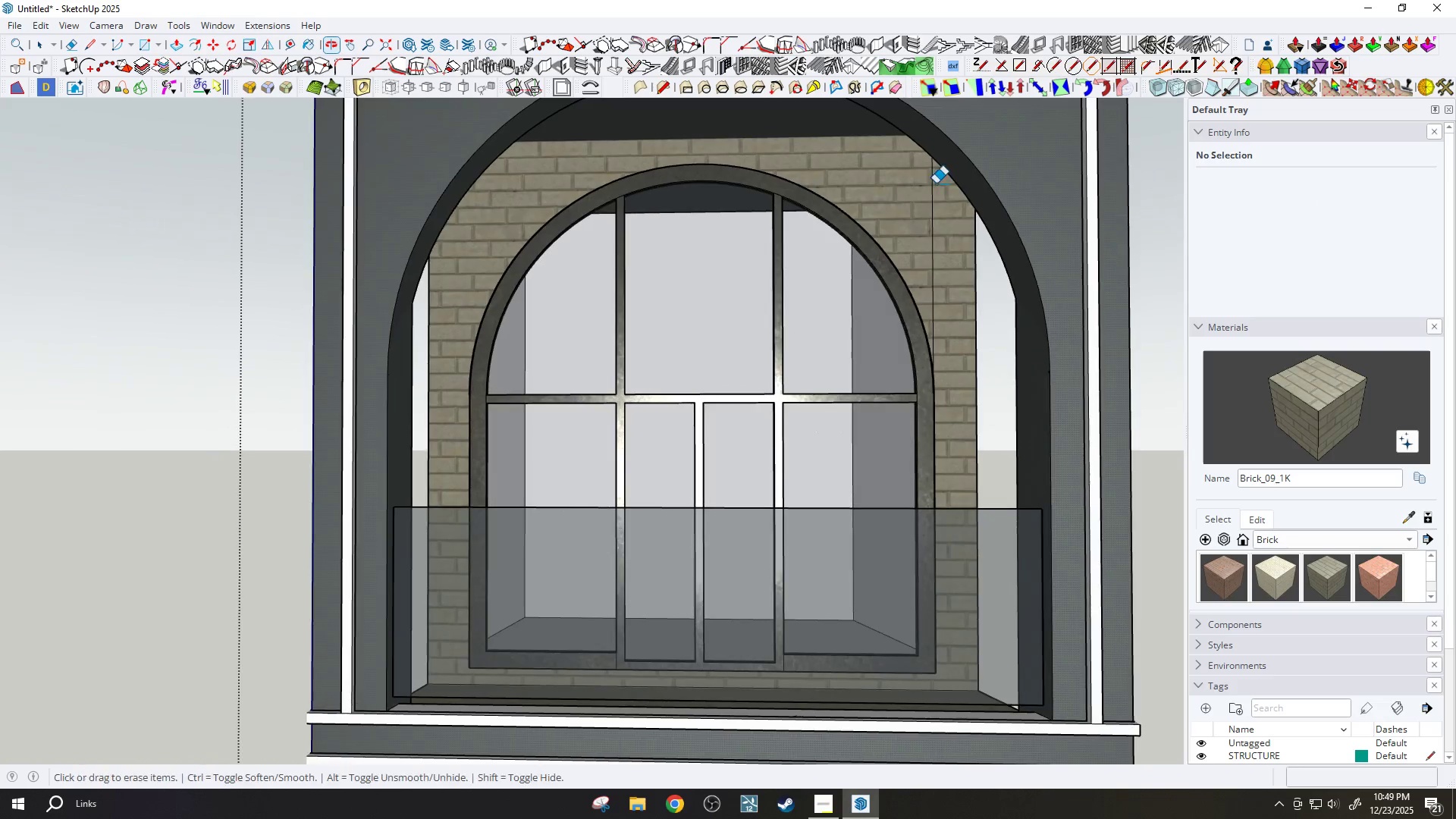 
hold_key(key=ShiftLeft, duration=0.64)
left_click_drag(start_coordinate=[938, 192], to_coordinate=[929, 195])
 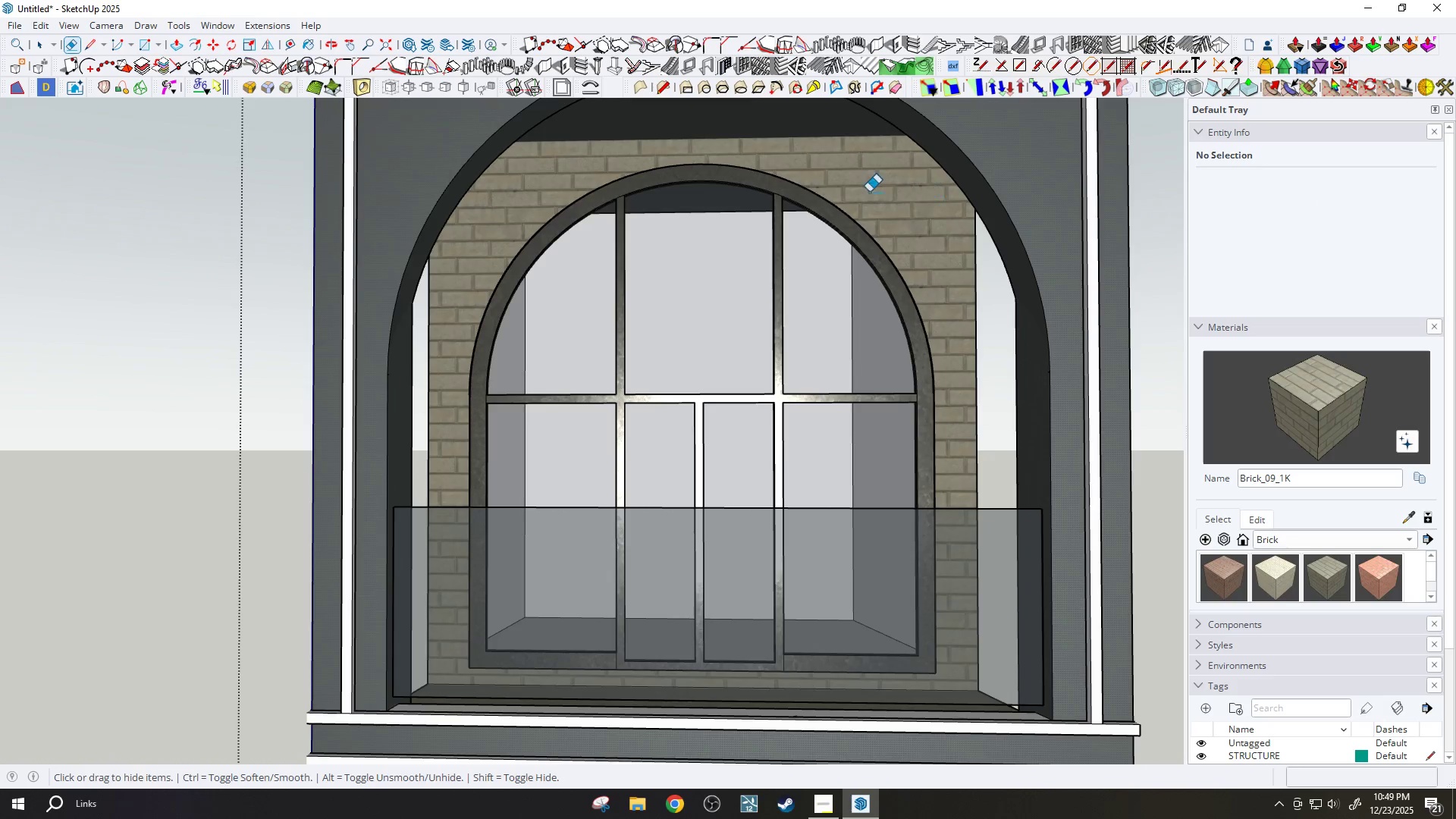 
hold_key(key=ShiftLeft, duration=1.84)
scroll: coordinate [874, 453], scroll_direction: none, amount: 0.0
 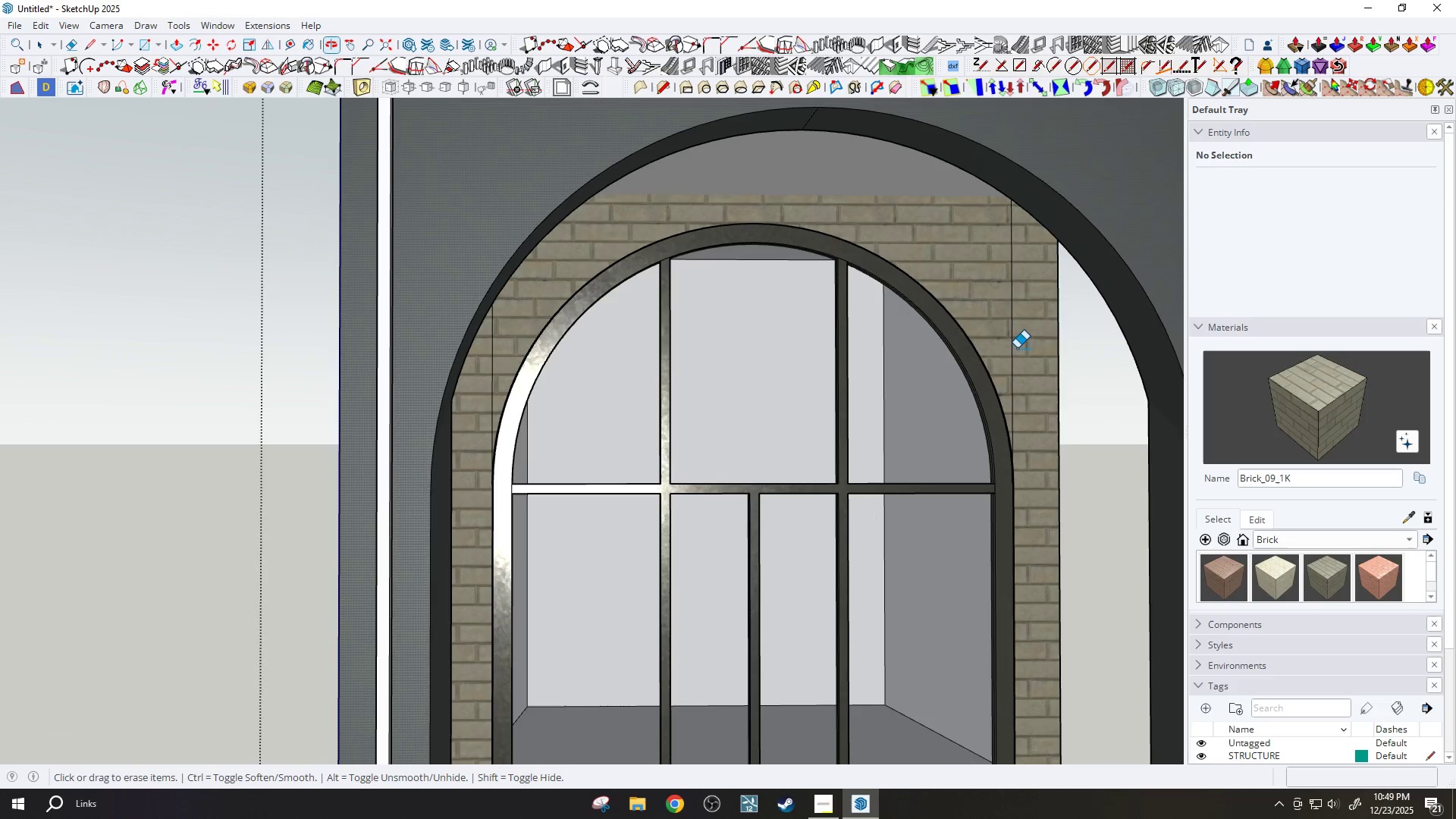 
hold_key(key=ShiftLeft, duration=0.61)
left_click_drag(start_coordinate=[1018, 339], to_coordinate=[1011, 335])
 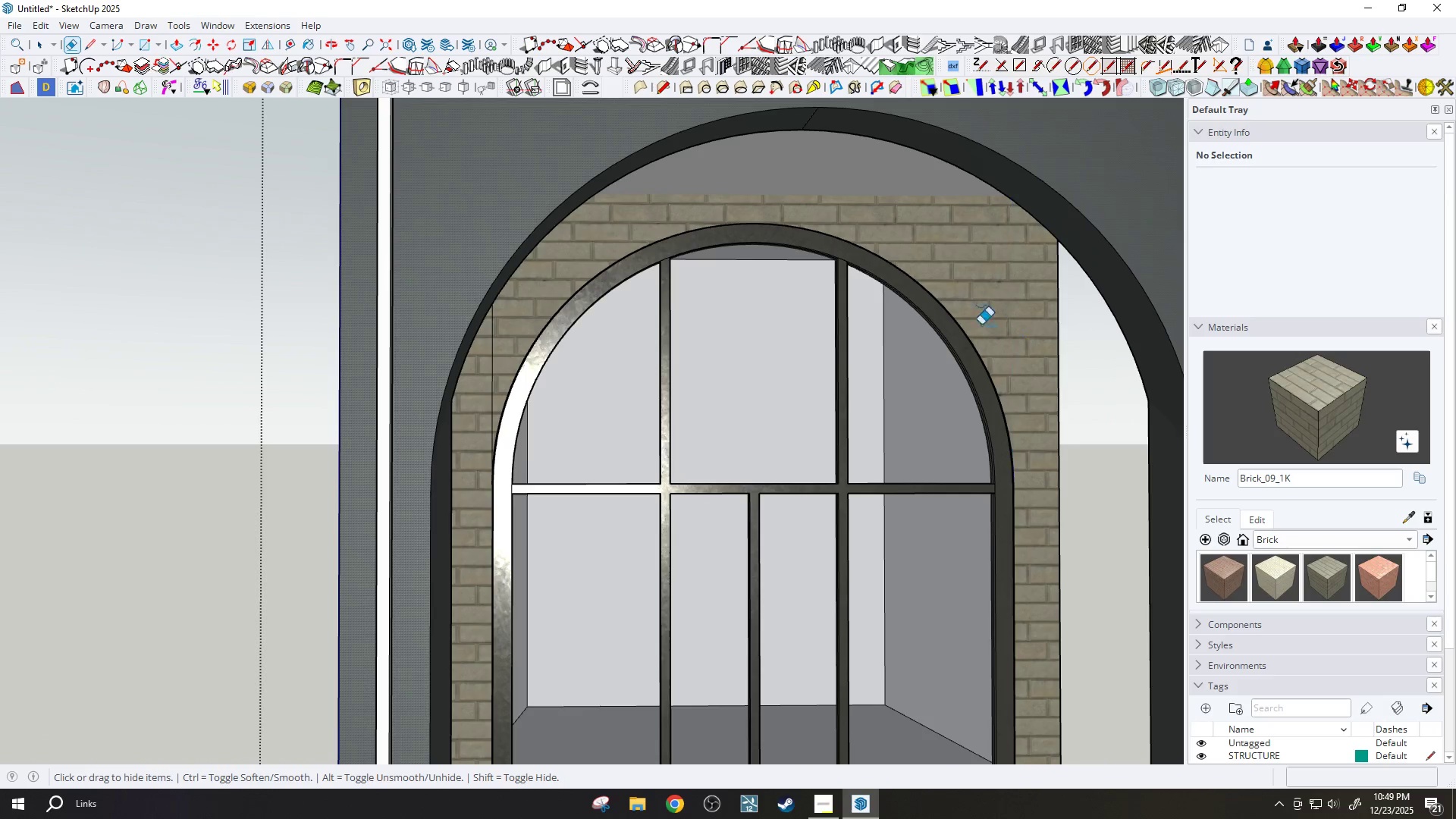 
hold_key(key=ShiftLeft, duration=1.5)
left_click_drag(start_coordinate=[496, 306], to_coordinate=[500, 304])
 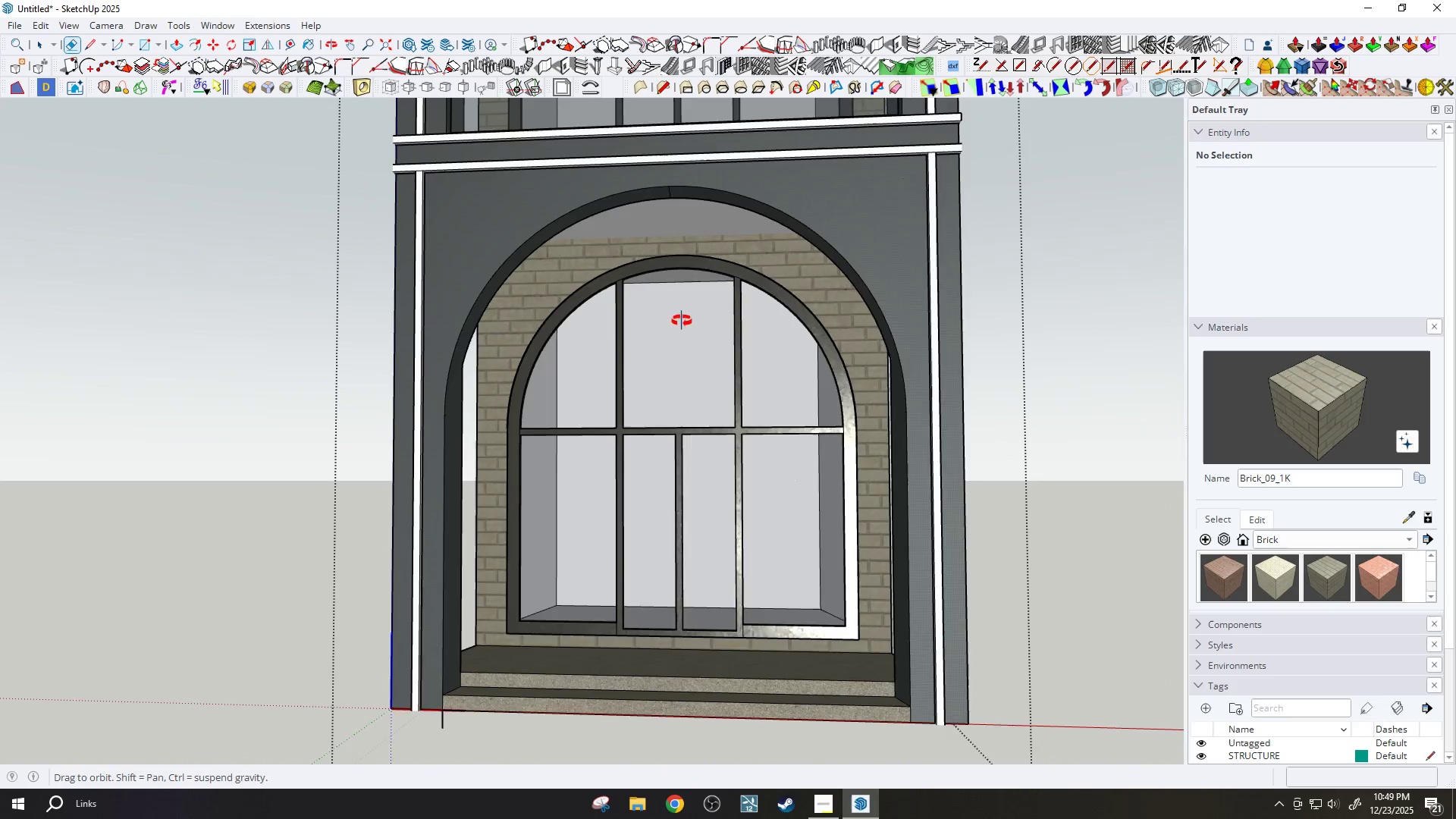 
key(Shift+ShiftLeft)
 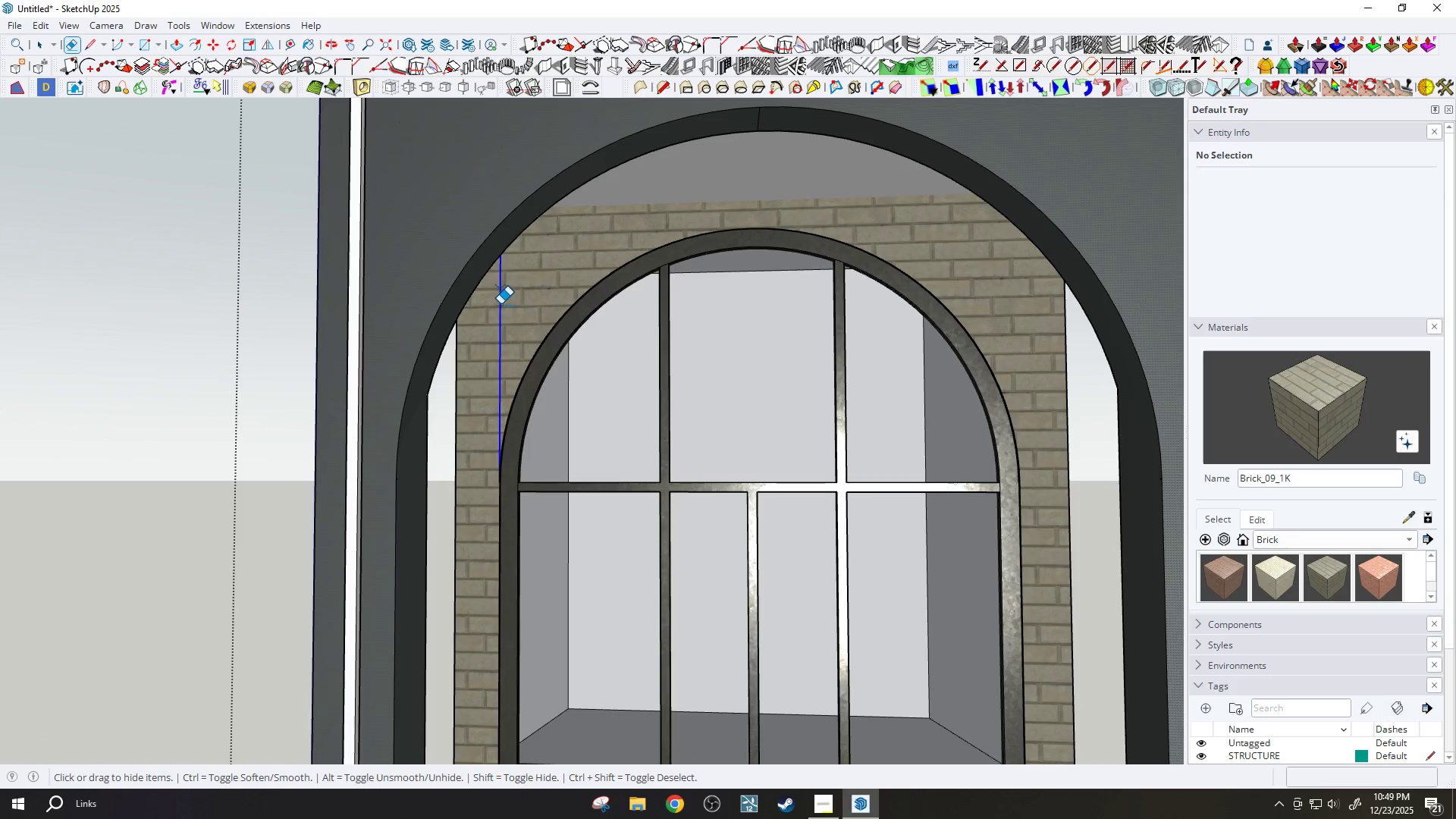 
key(Shift+ShiftLeft)
 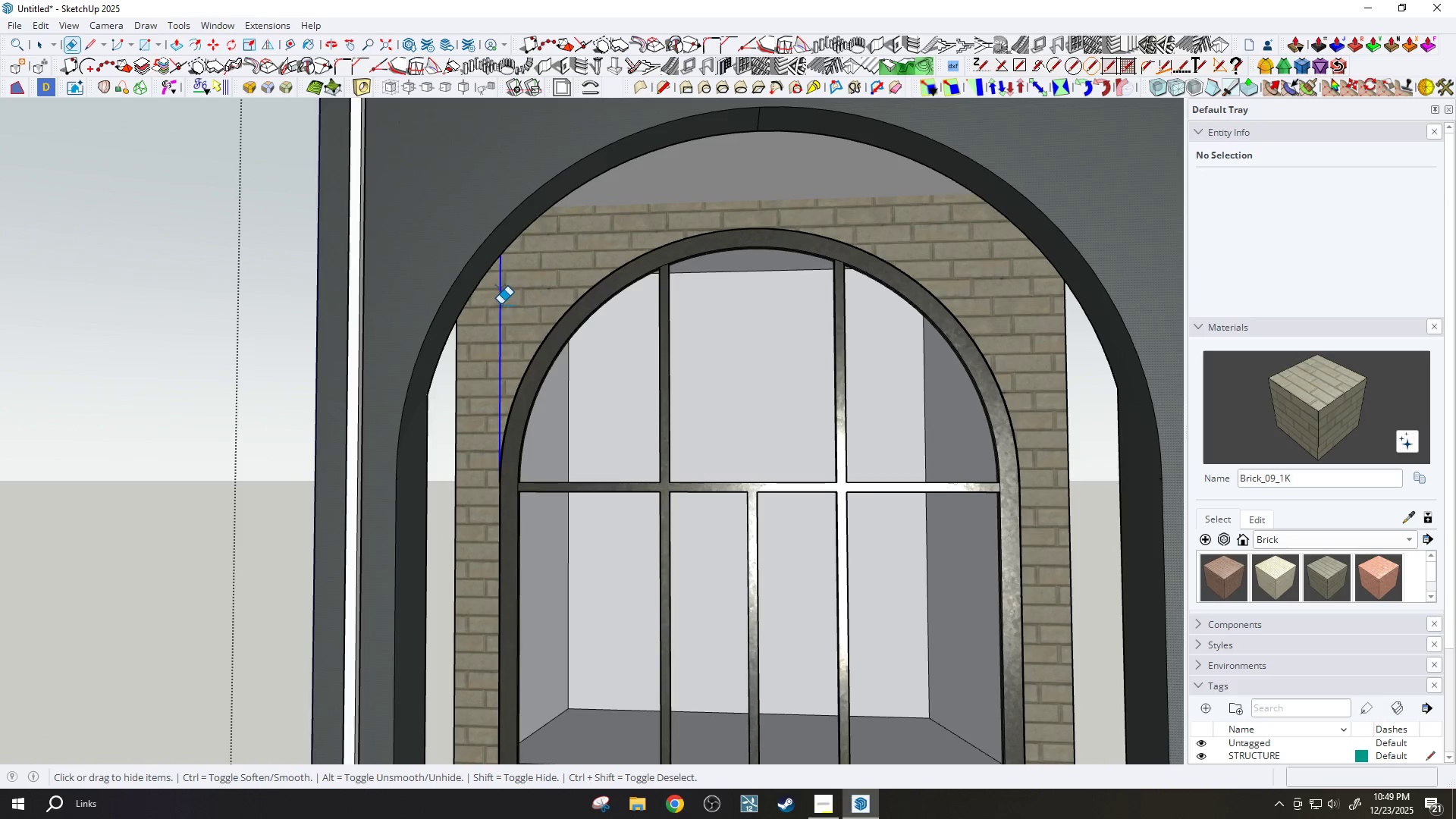 
key(Shift+ShiftLeft)
 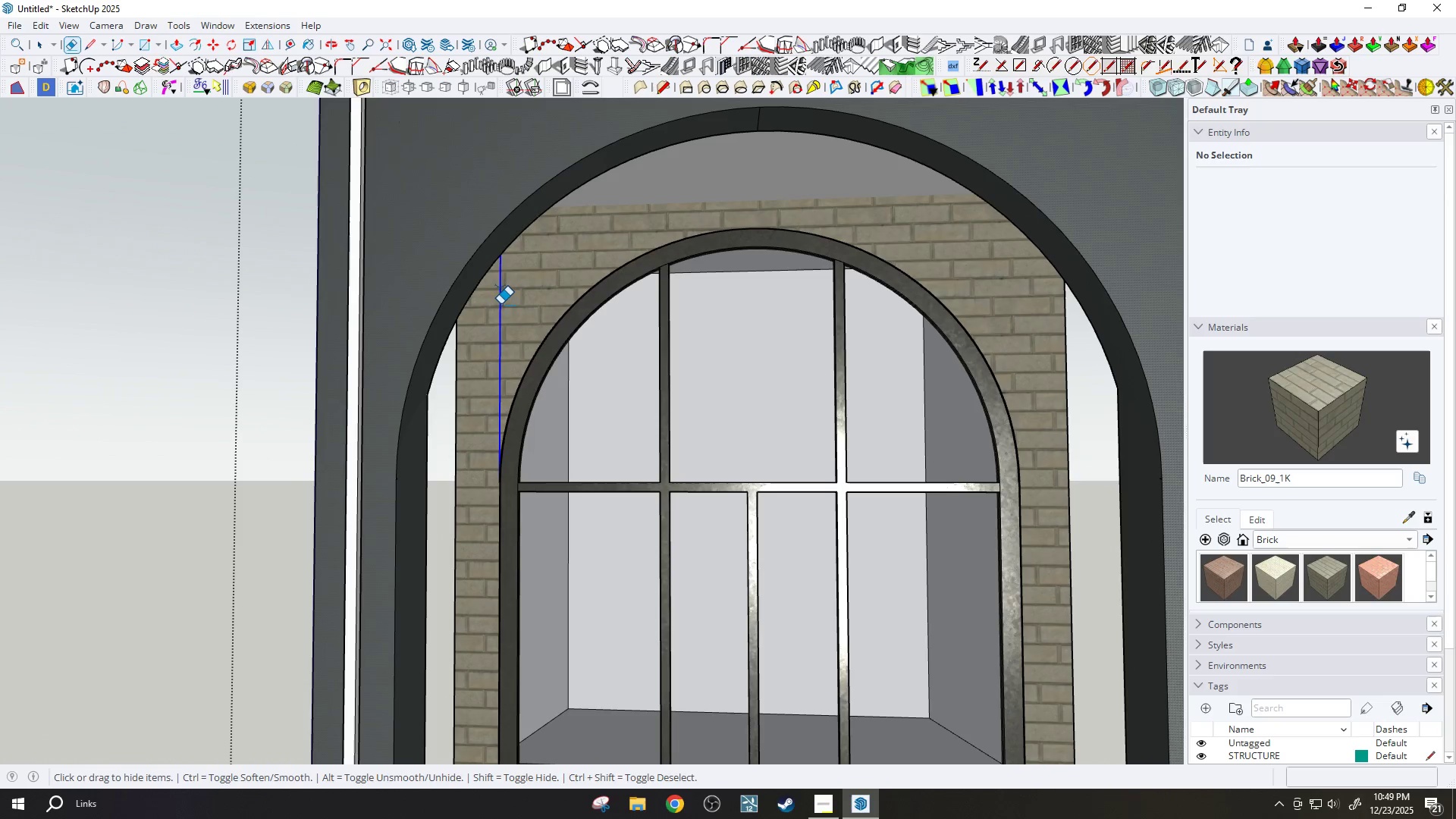 
key(Shift+ShiftLeft)
 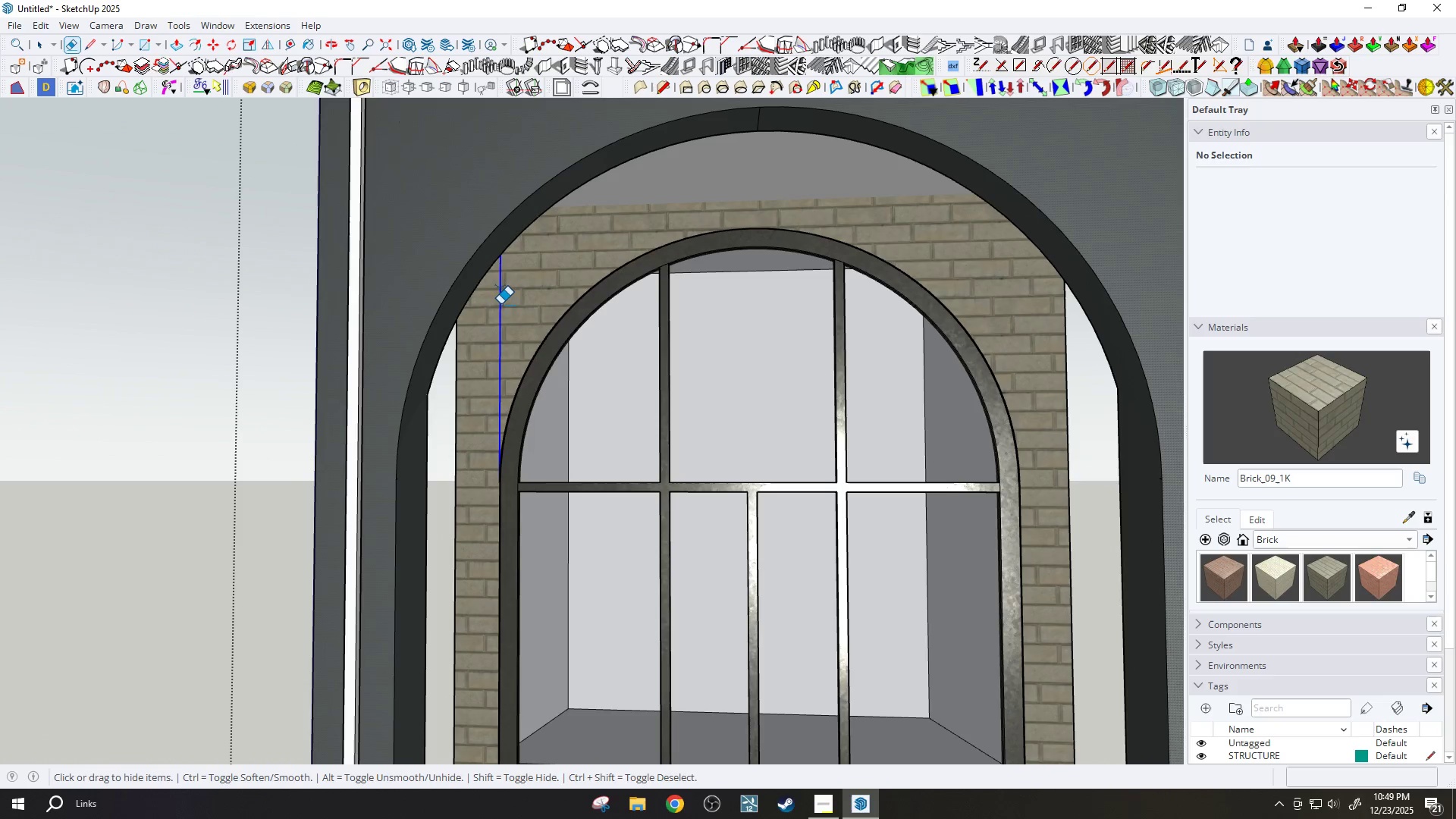 
key(Shift+ShiftLeft)
 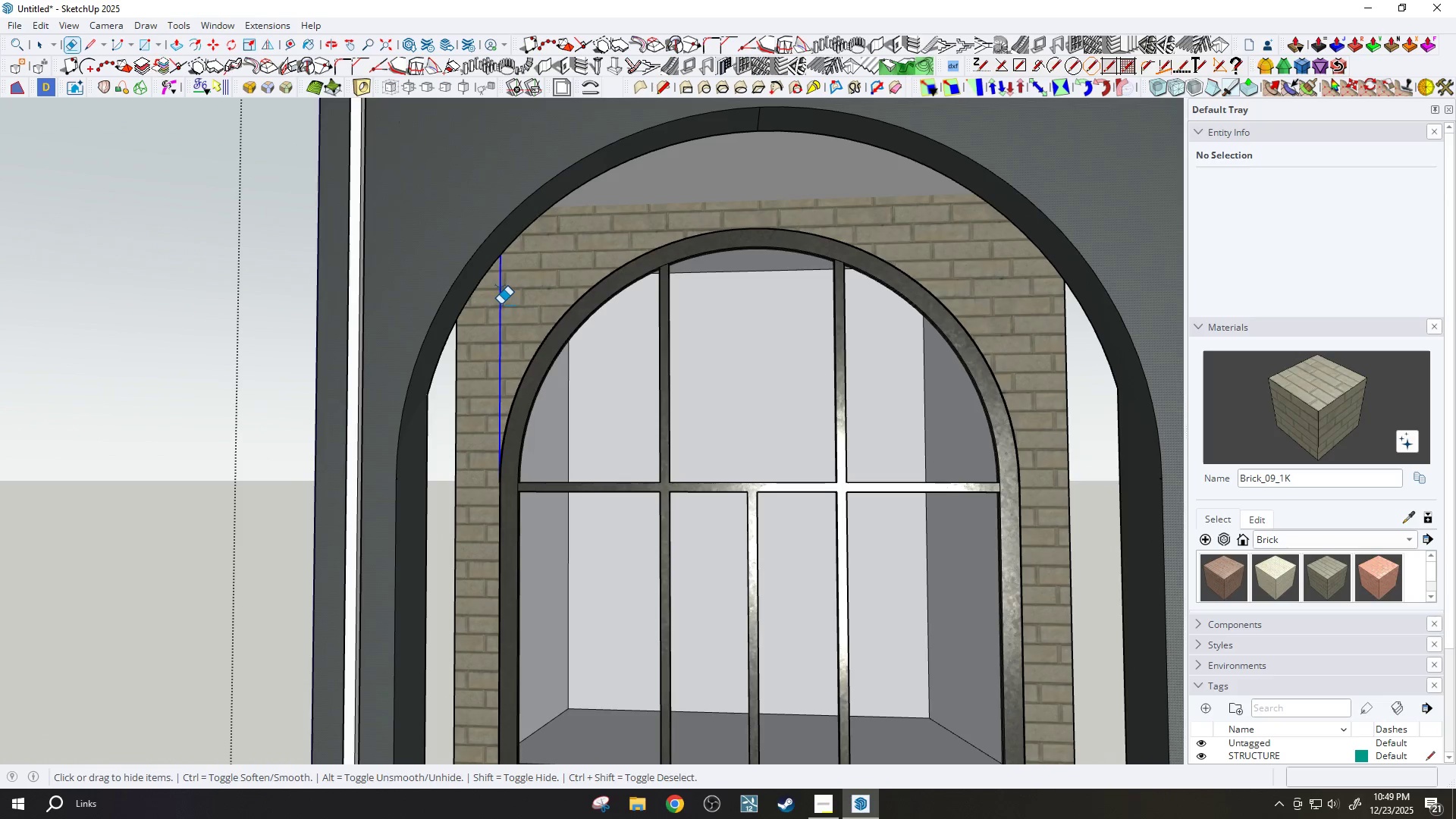 
key(Shift+ShiftLeft)
 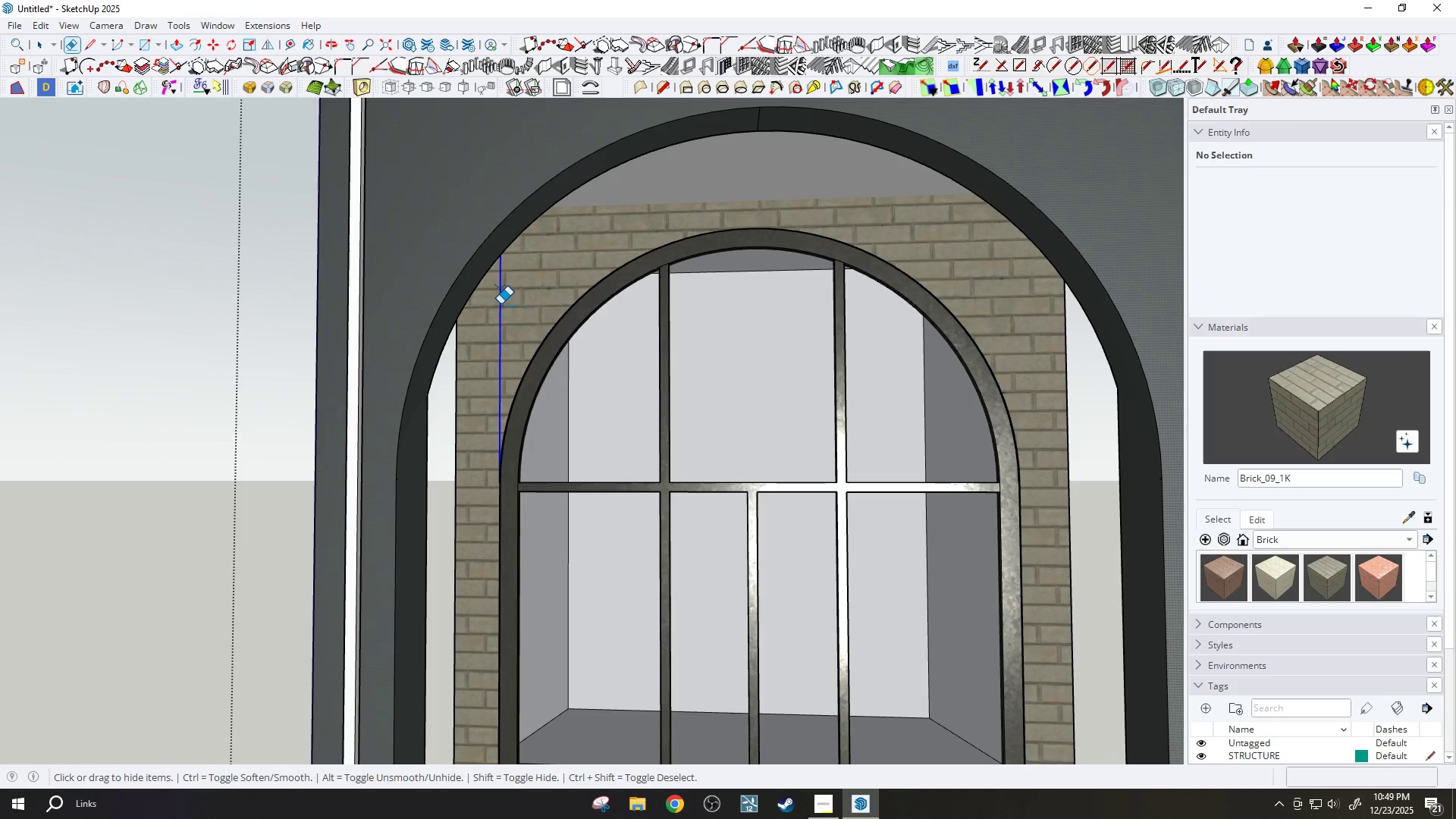 
key(Shift+ShiftLeft)
 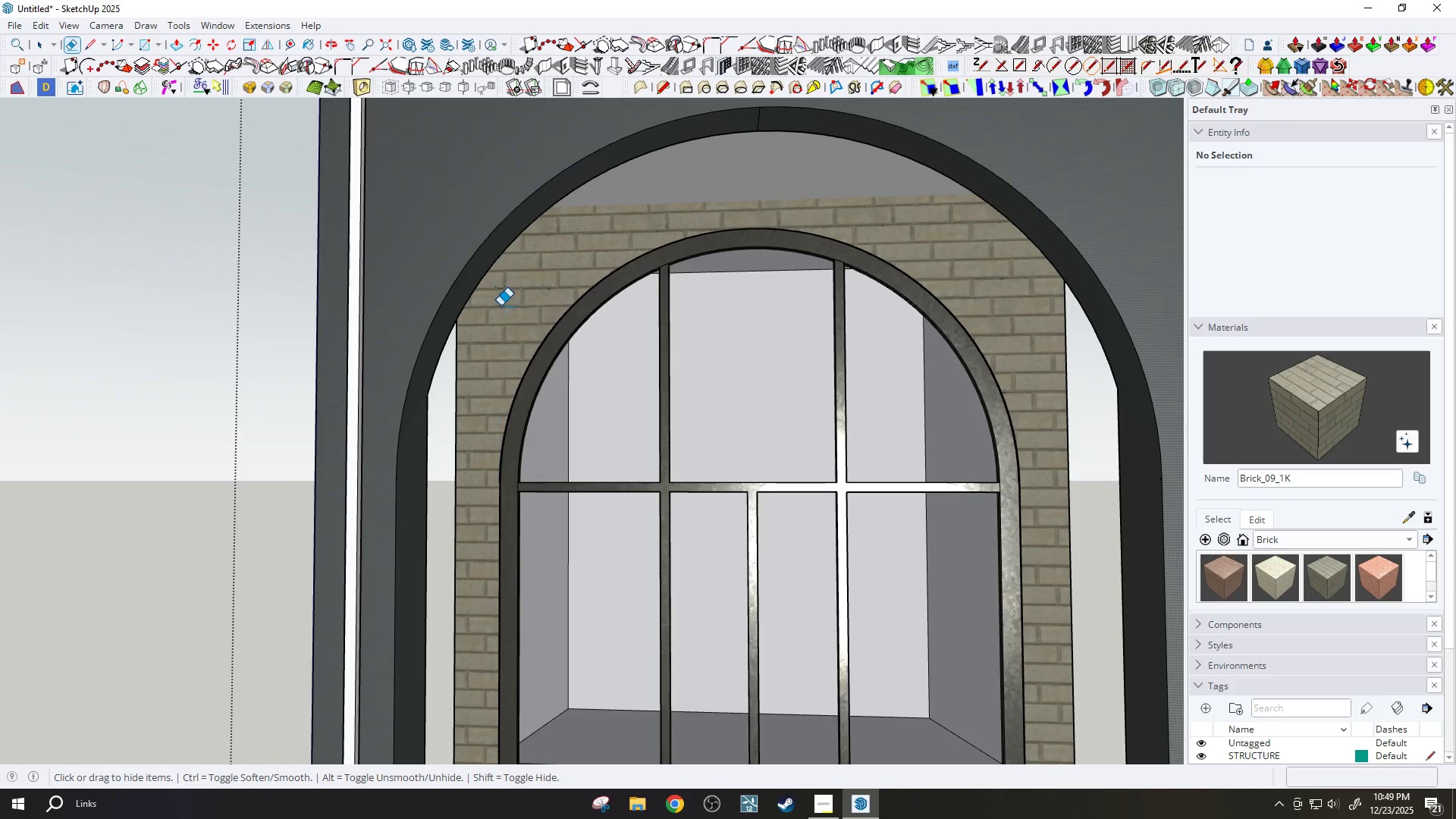 
key(Shift+ShiftLeft)
 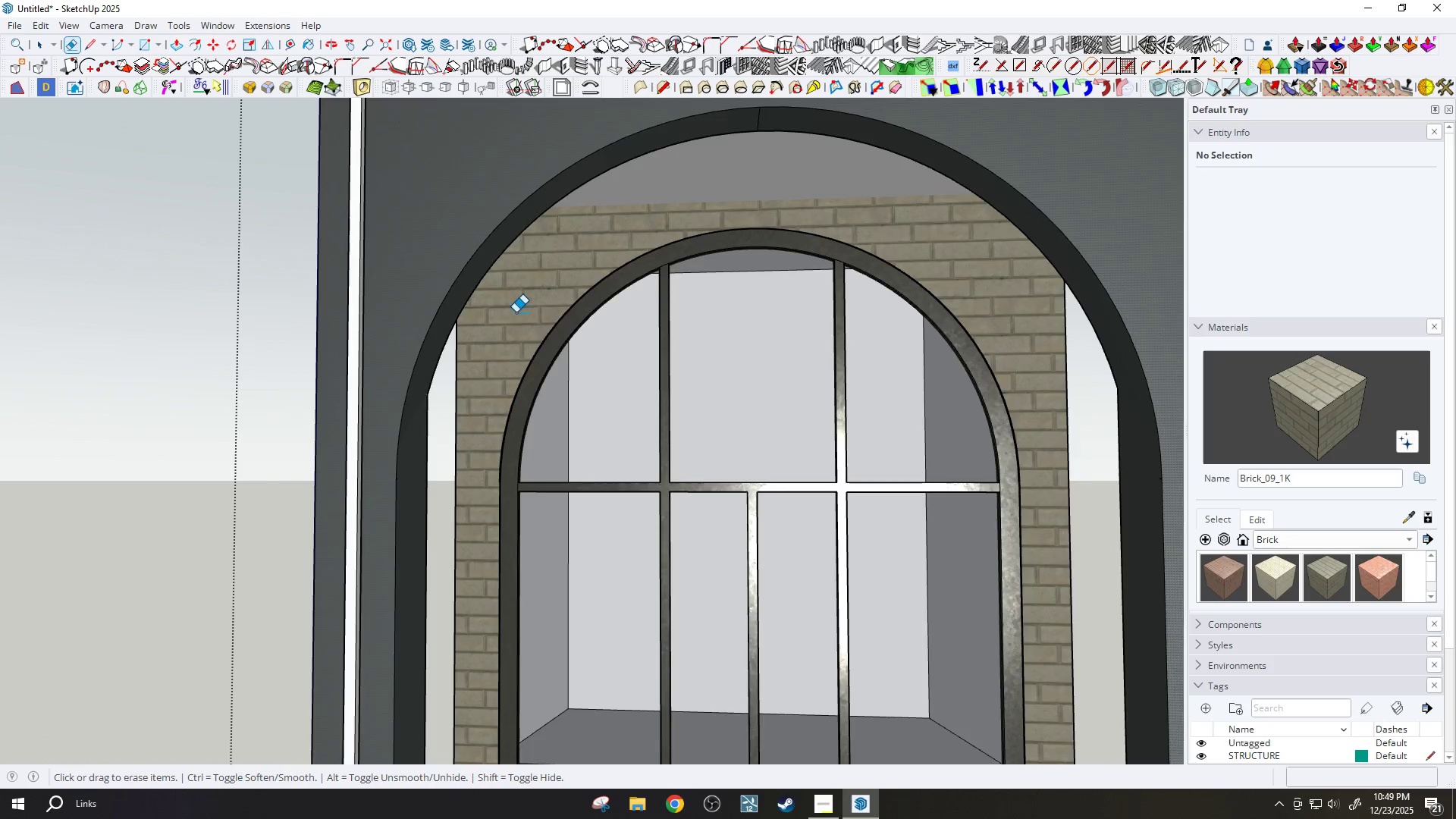 
key(Space)
 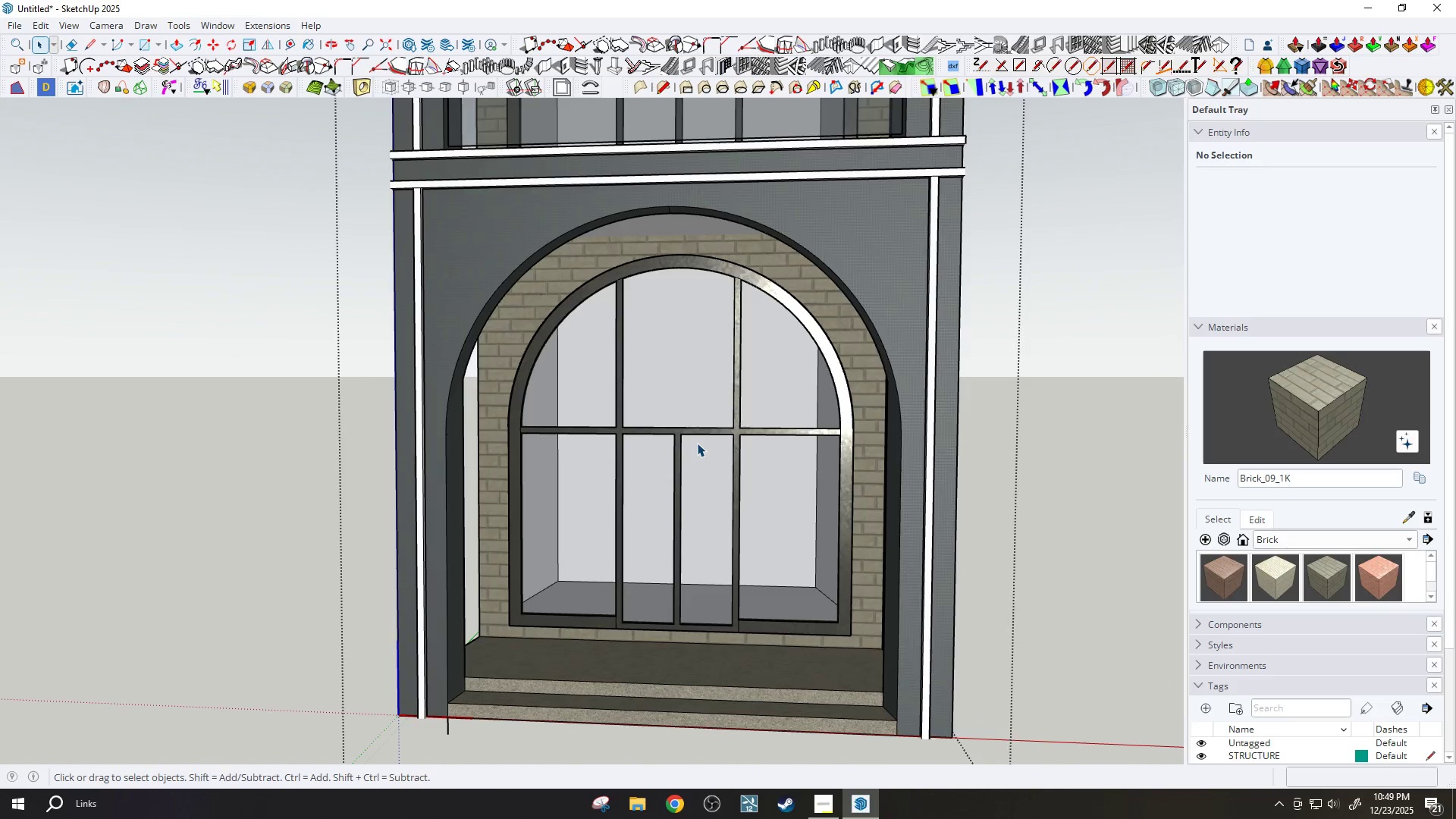 
scroll: coordinate [535, 312], scroll_direction: down, amount: 4.0
 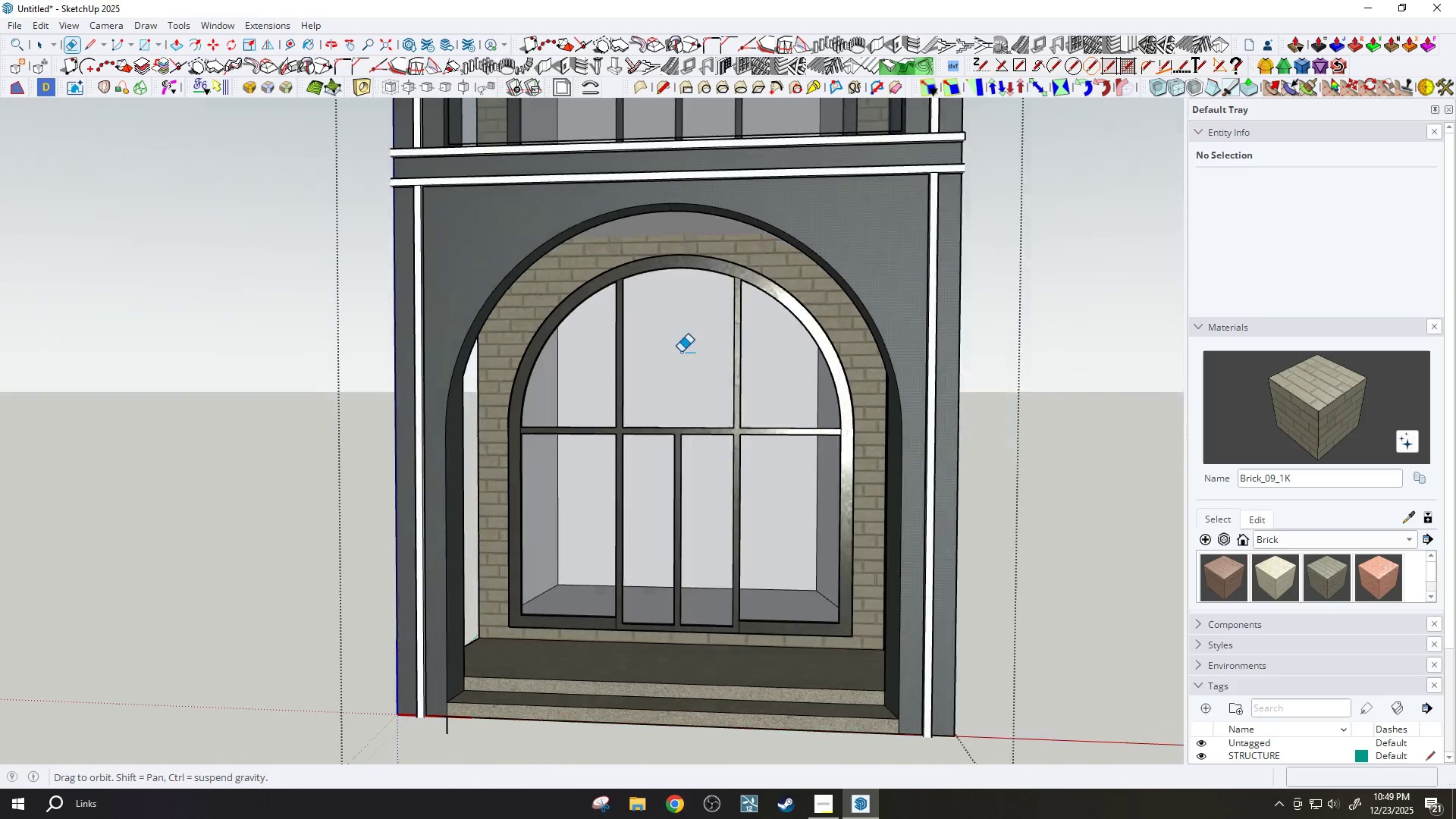 
key(Escape)
 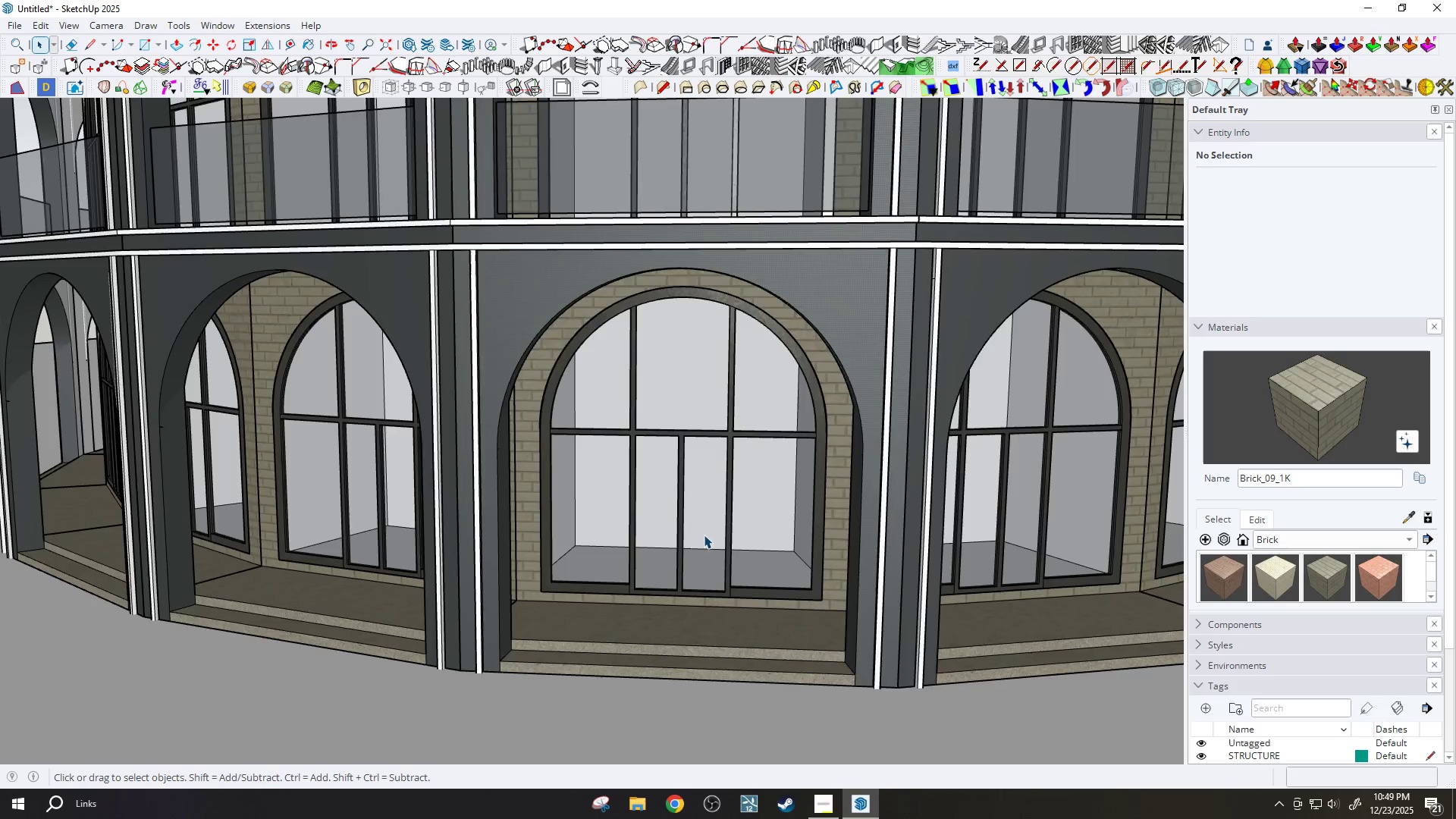 
scroll: coordinate [738, 513], scroll_direction: down, amount: 13.0
 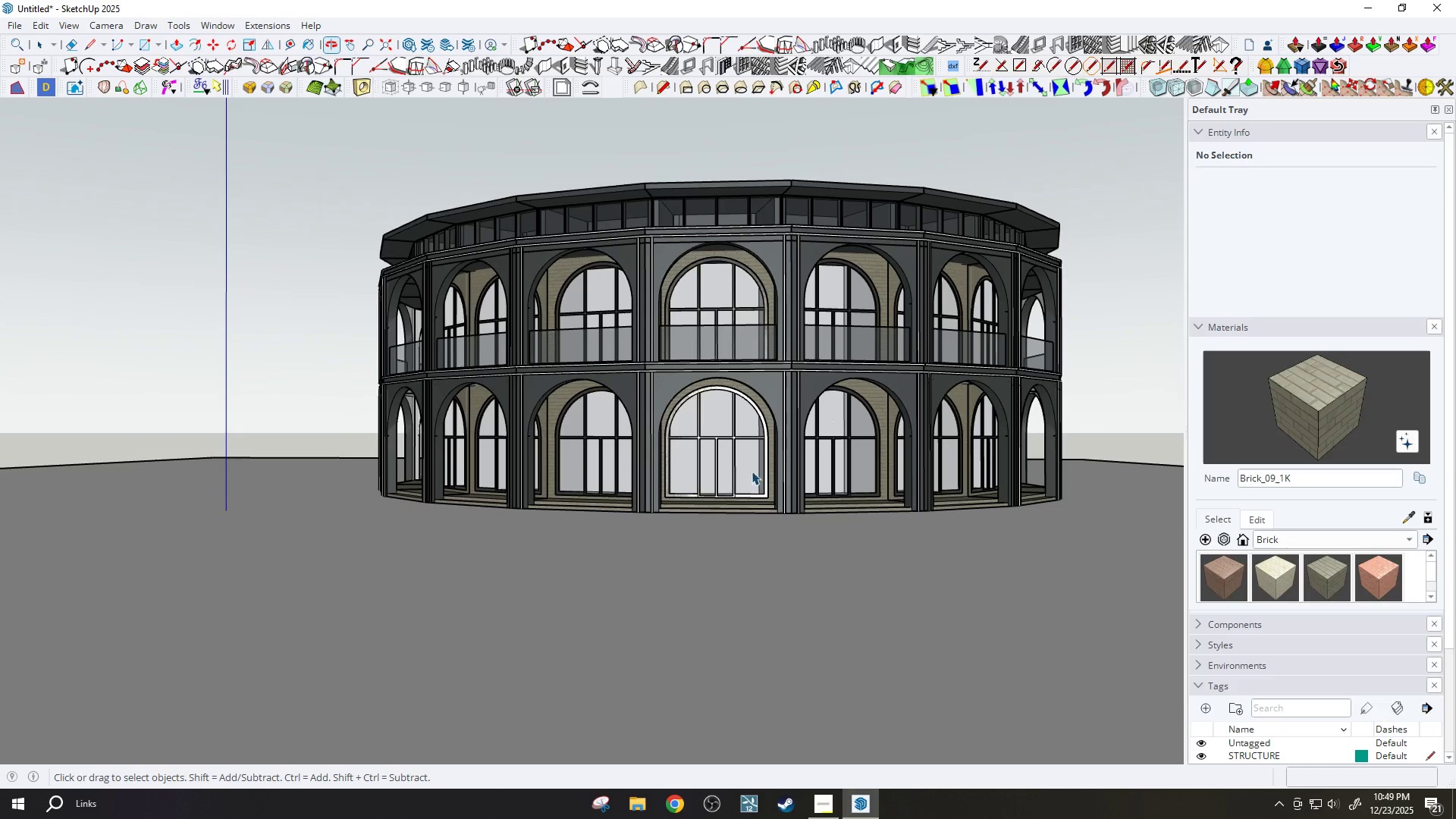 
scroll: coordinate [736, 423], scroll_direction: up, amount: 5.0
 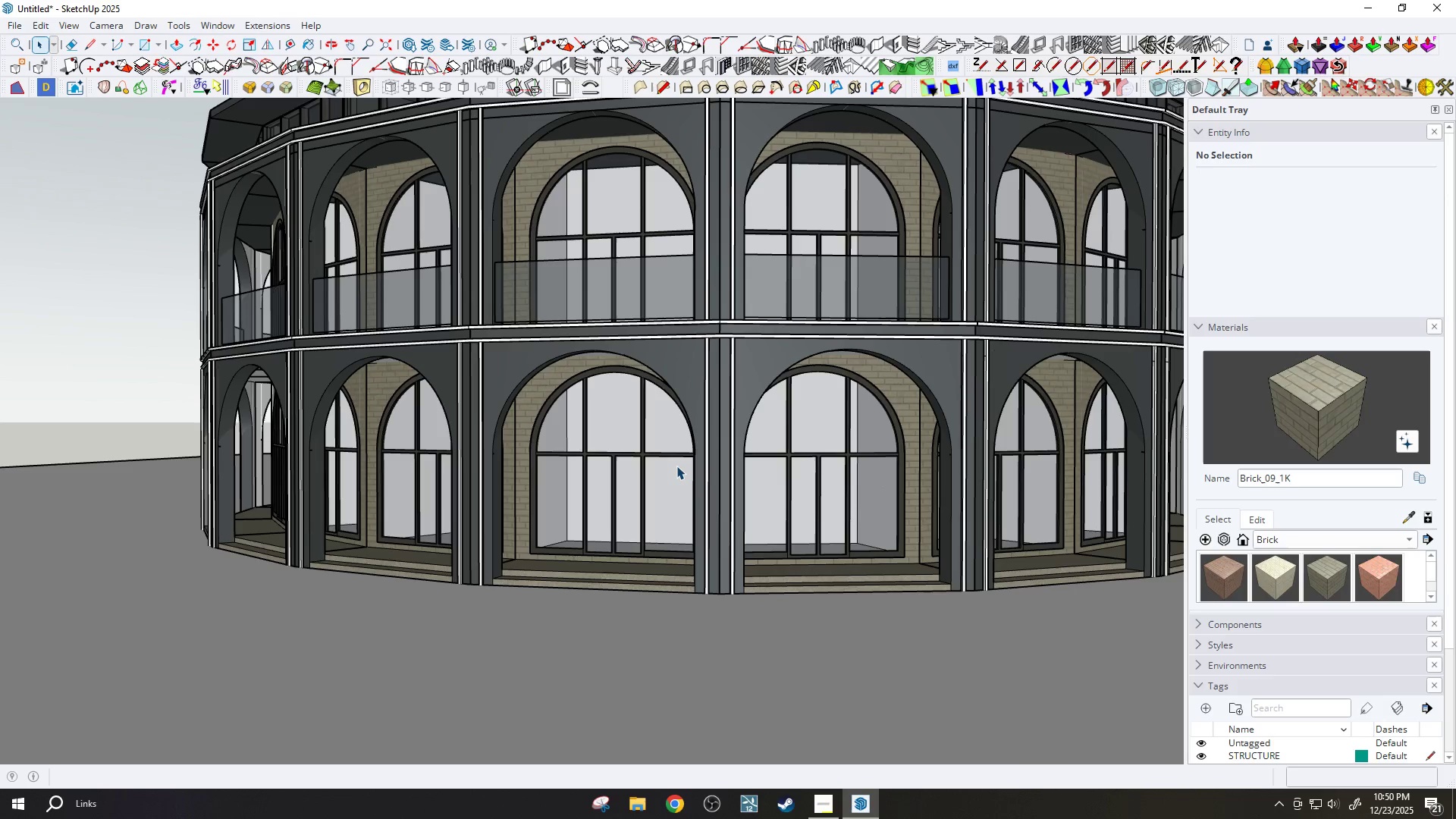 
wait(17.22)
 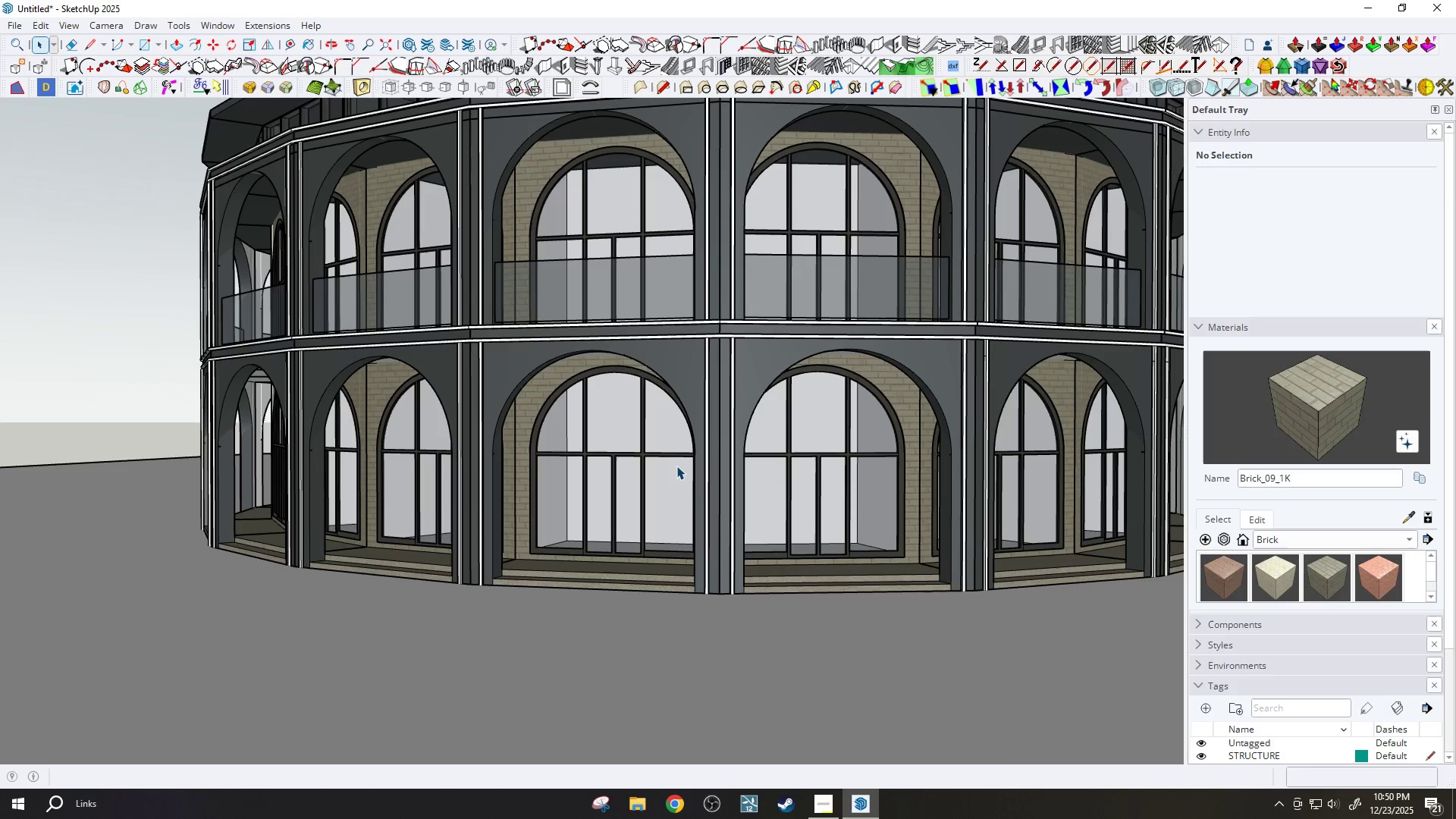 
scroll: coordinate [852, 486], scroll_direction: up, amount: 3.0
 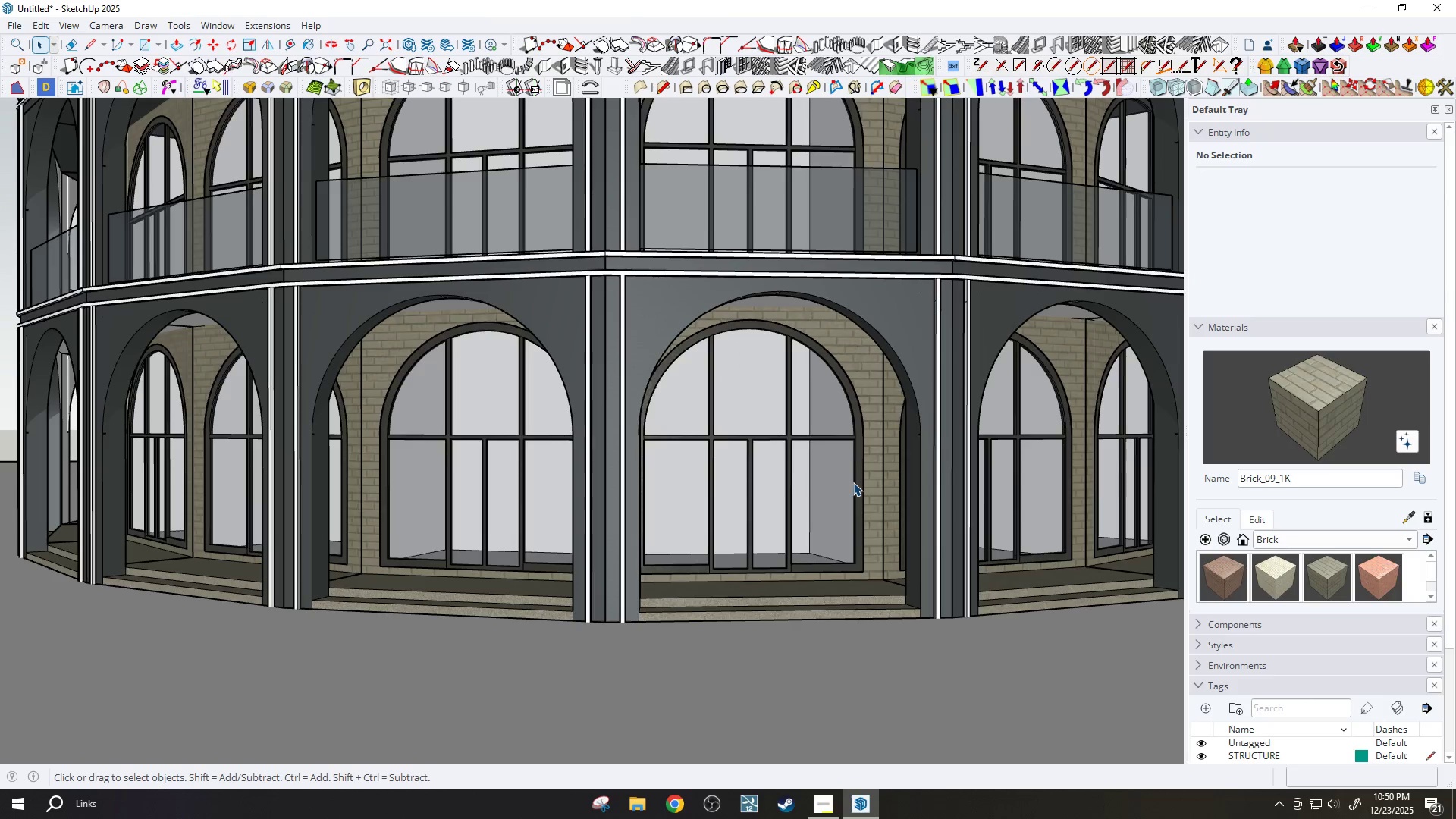 
key(H)
 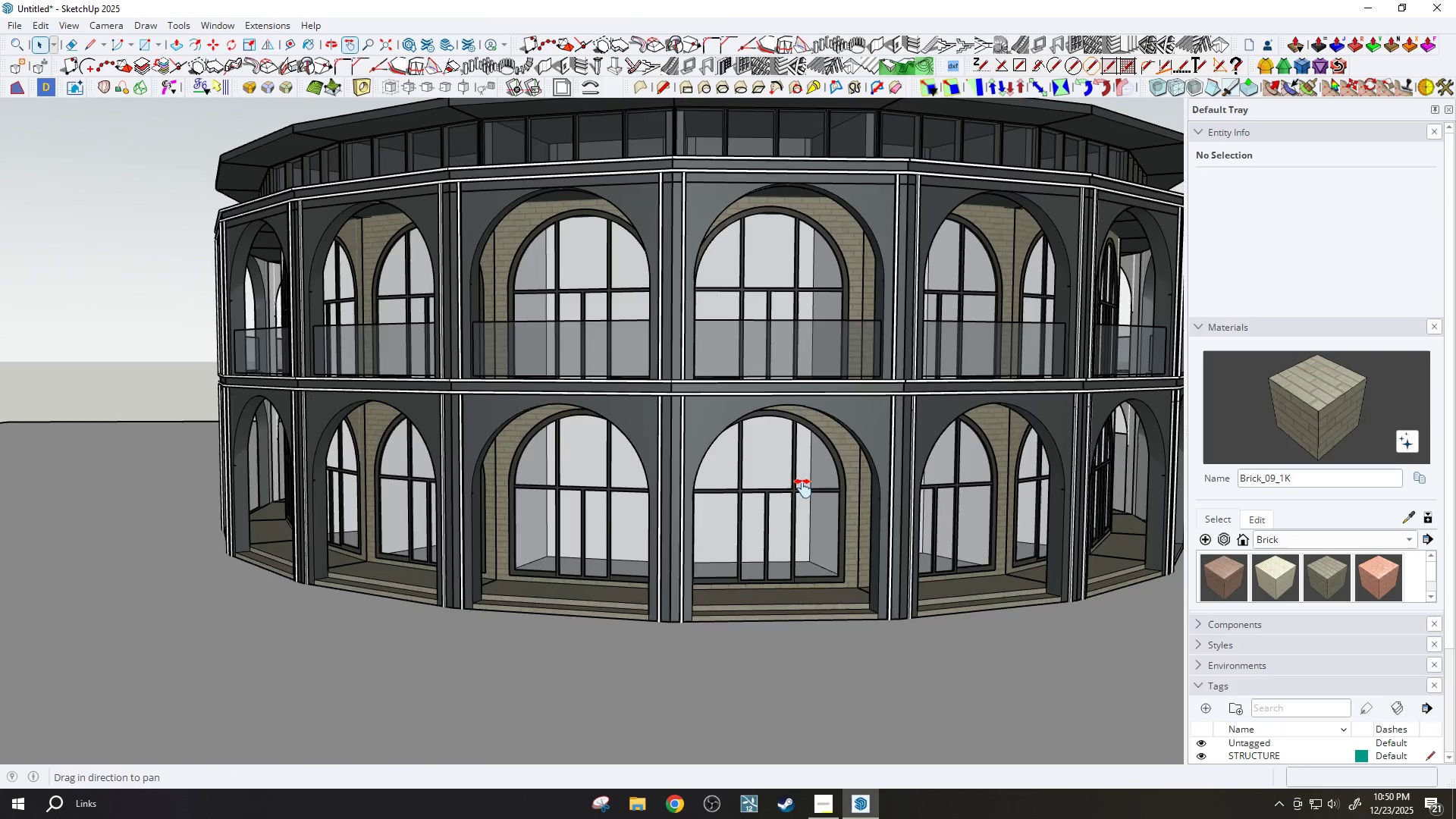 
left_click_drag(start_coordinate=[803, 488], to_coordinate=[793, 574])
 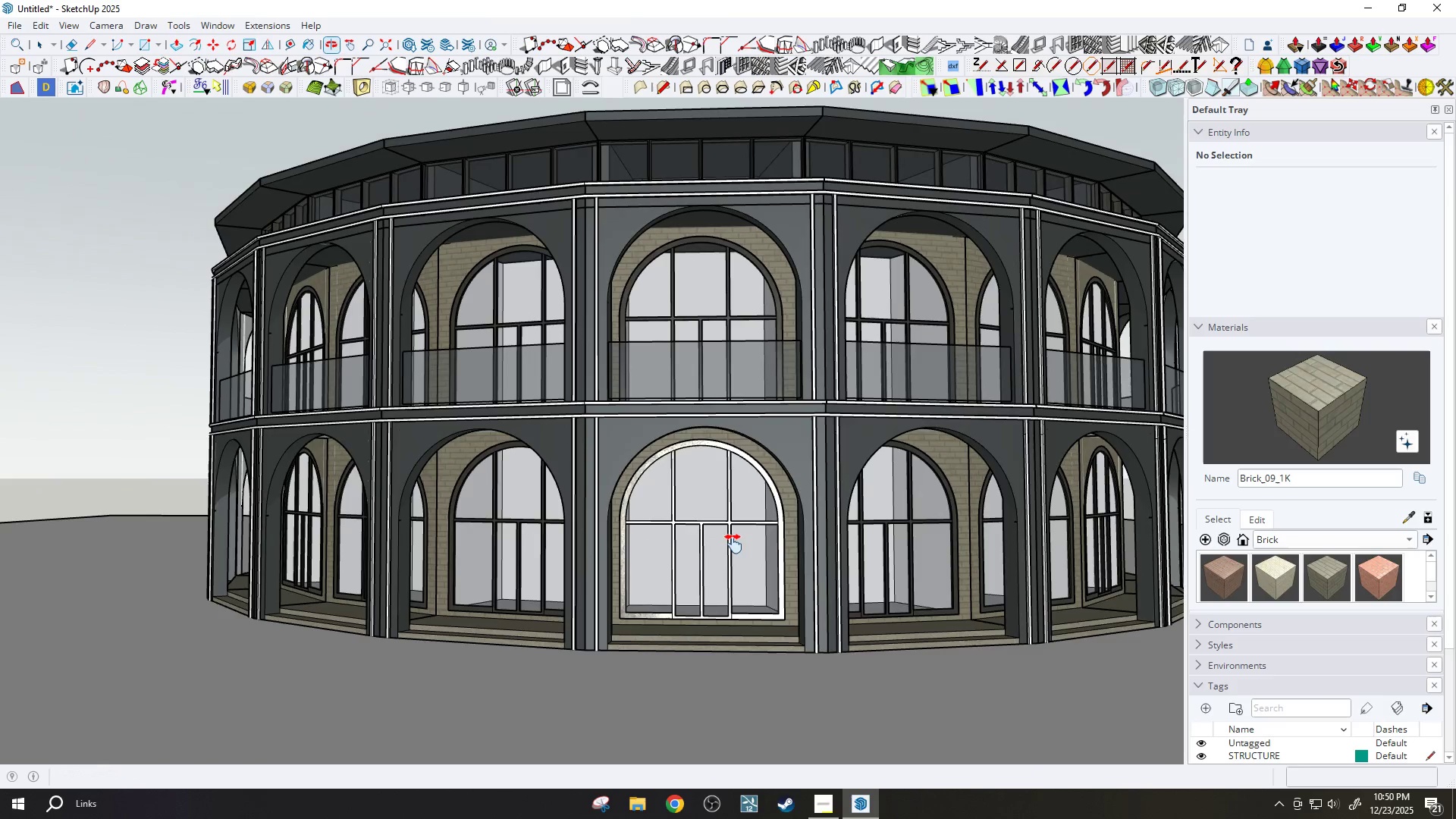 
scroll: coordinate [673, 563], scroll_direction: down, amount: 7.0
 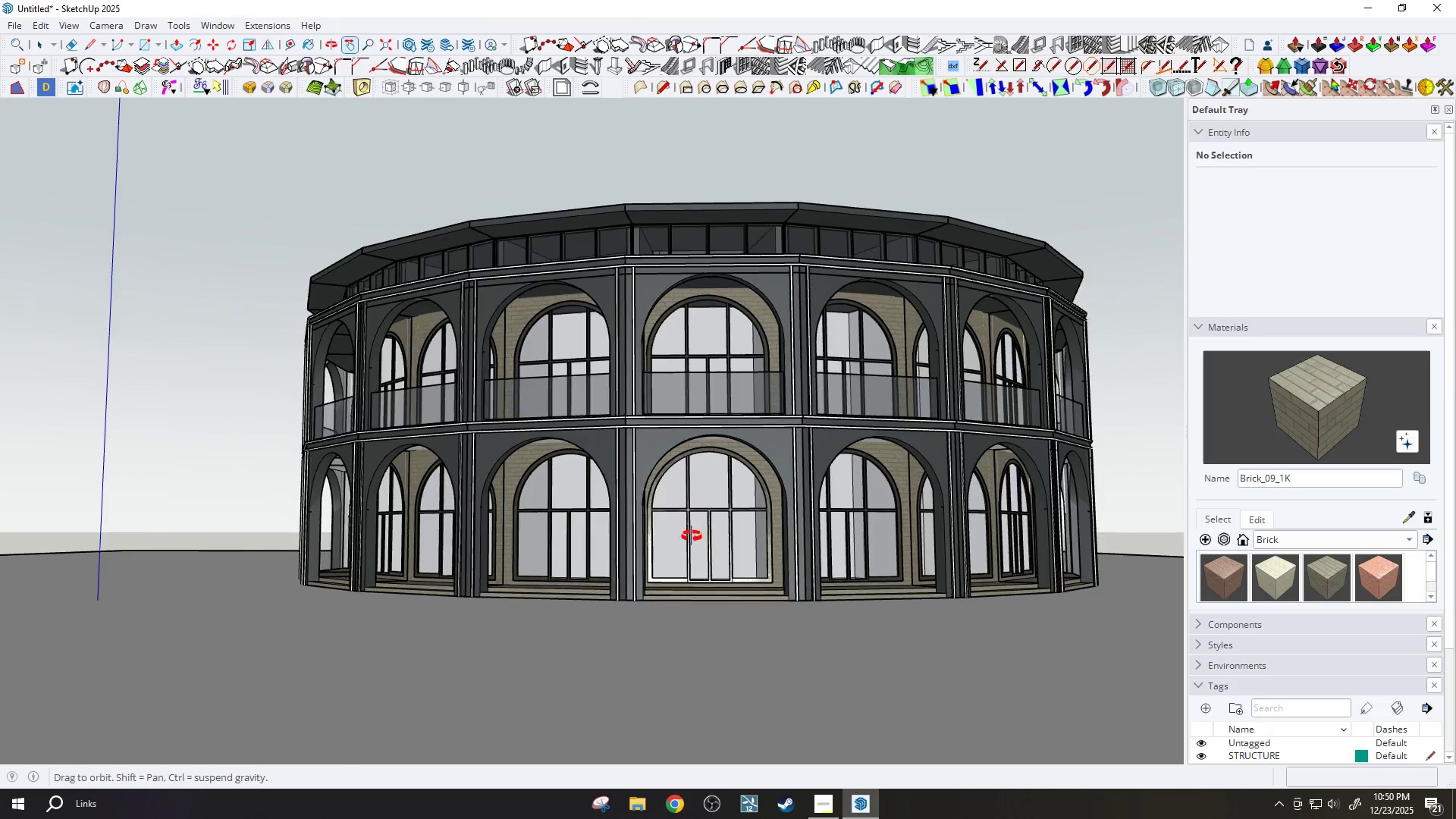 
left_click_drag(start_coordinate=[689, 530], to_coordinate=[689, 567])
 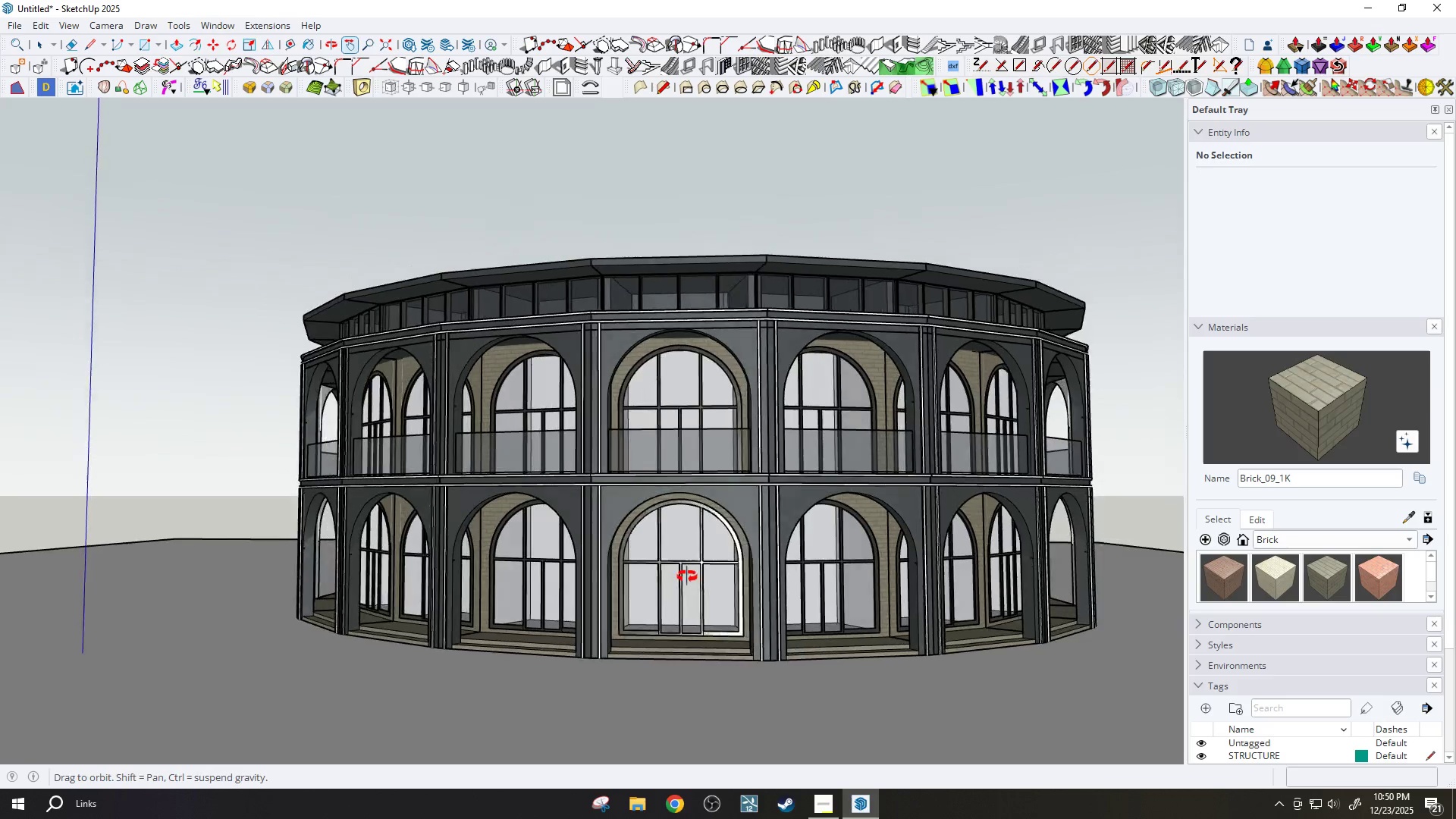 
key(Escape)
 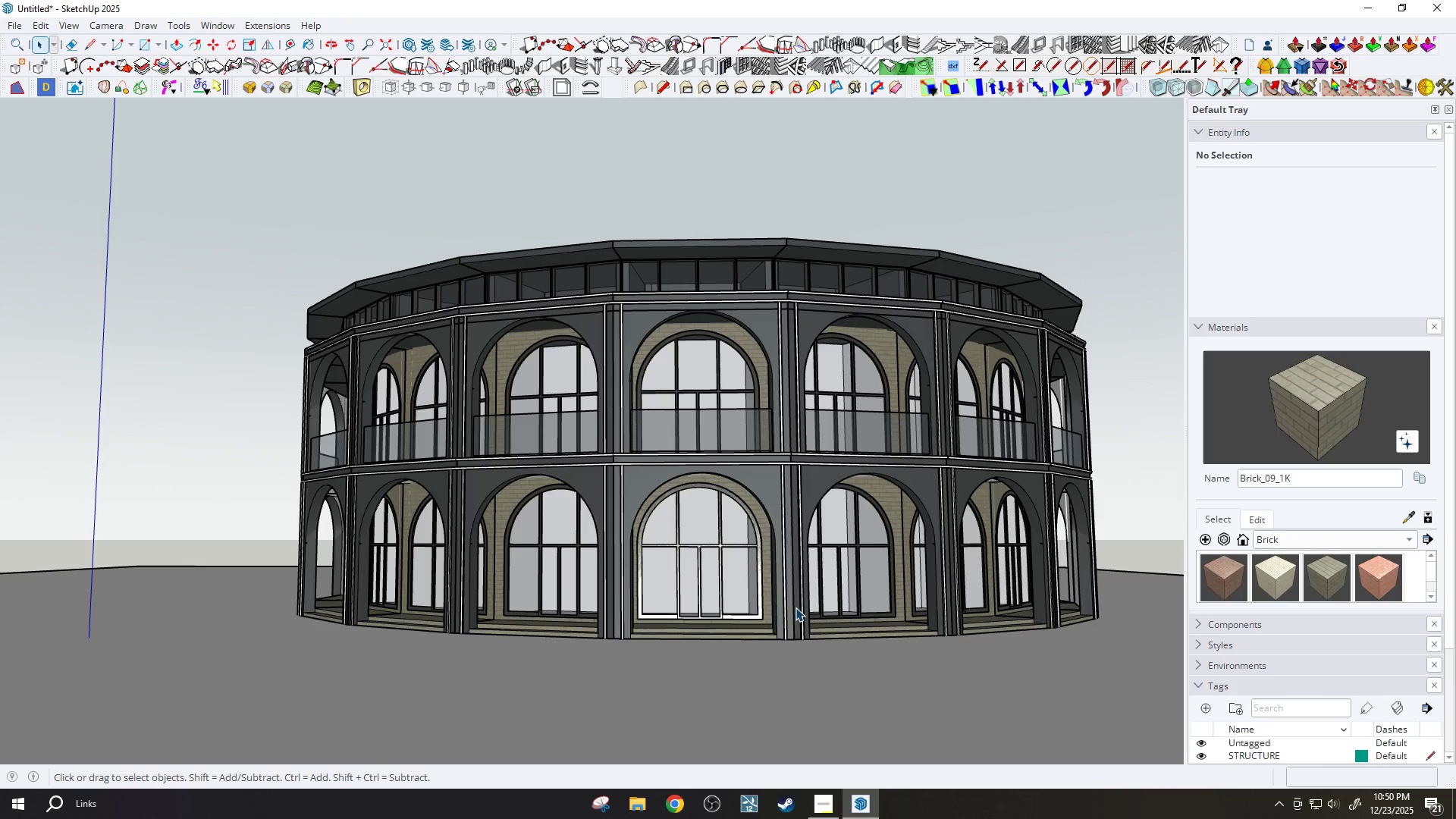 
wait(8.45)
 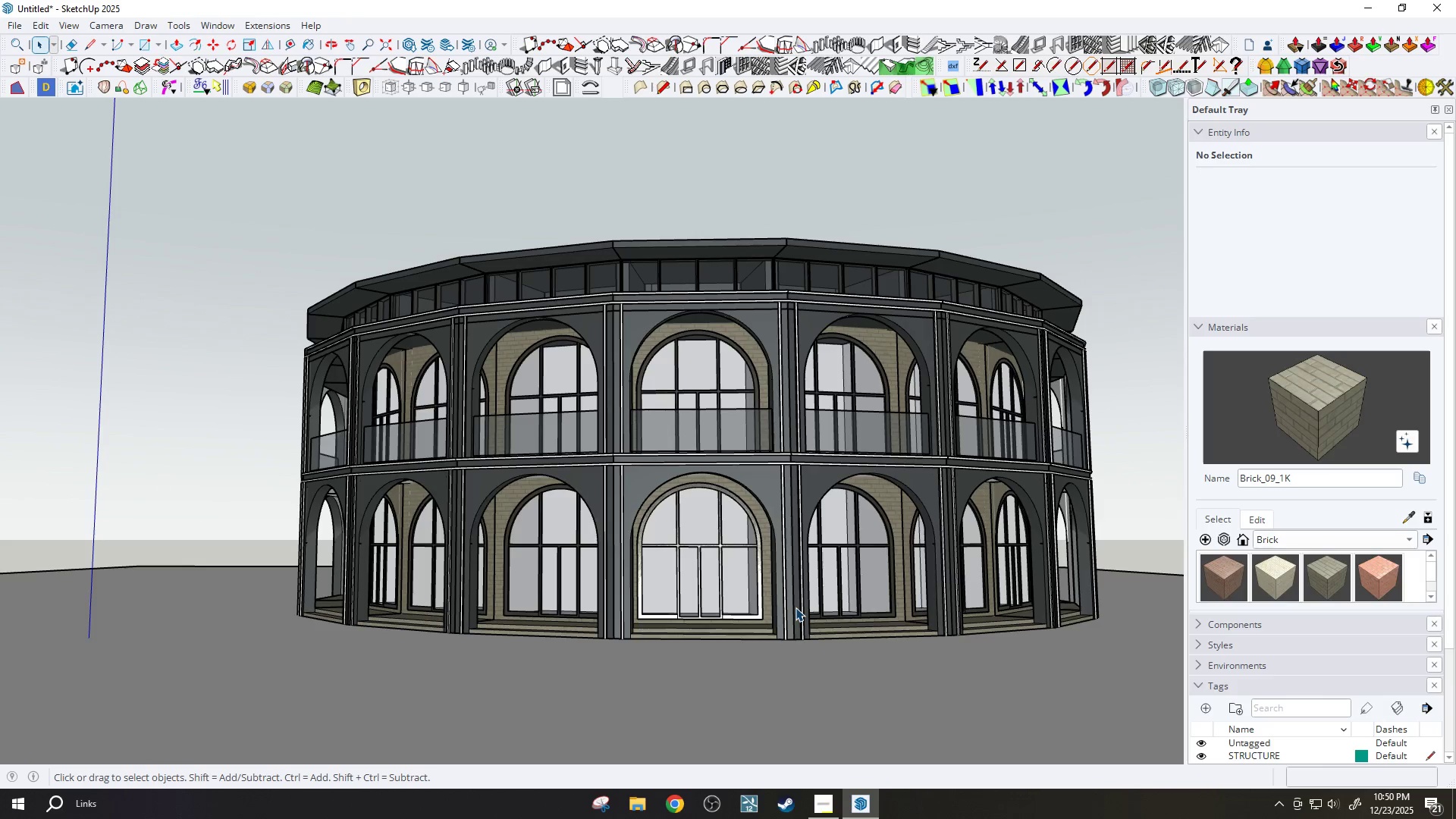 
scroll: coordinate [698, 461], scroll_direction: up, amount: 2.0
 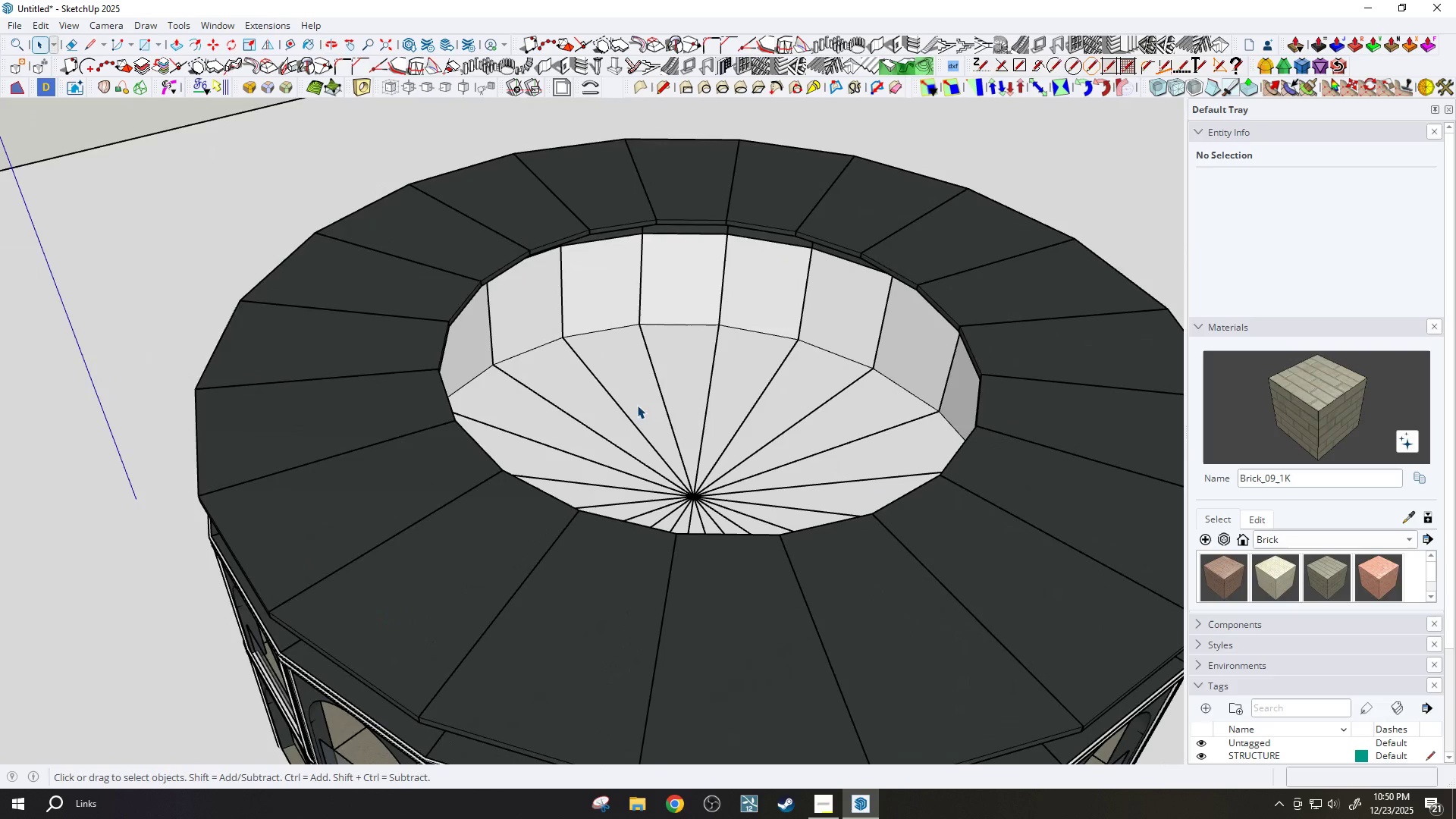 
scroll: coordinate [721, 372], scroll_direction: down, amount: 4.0
 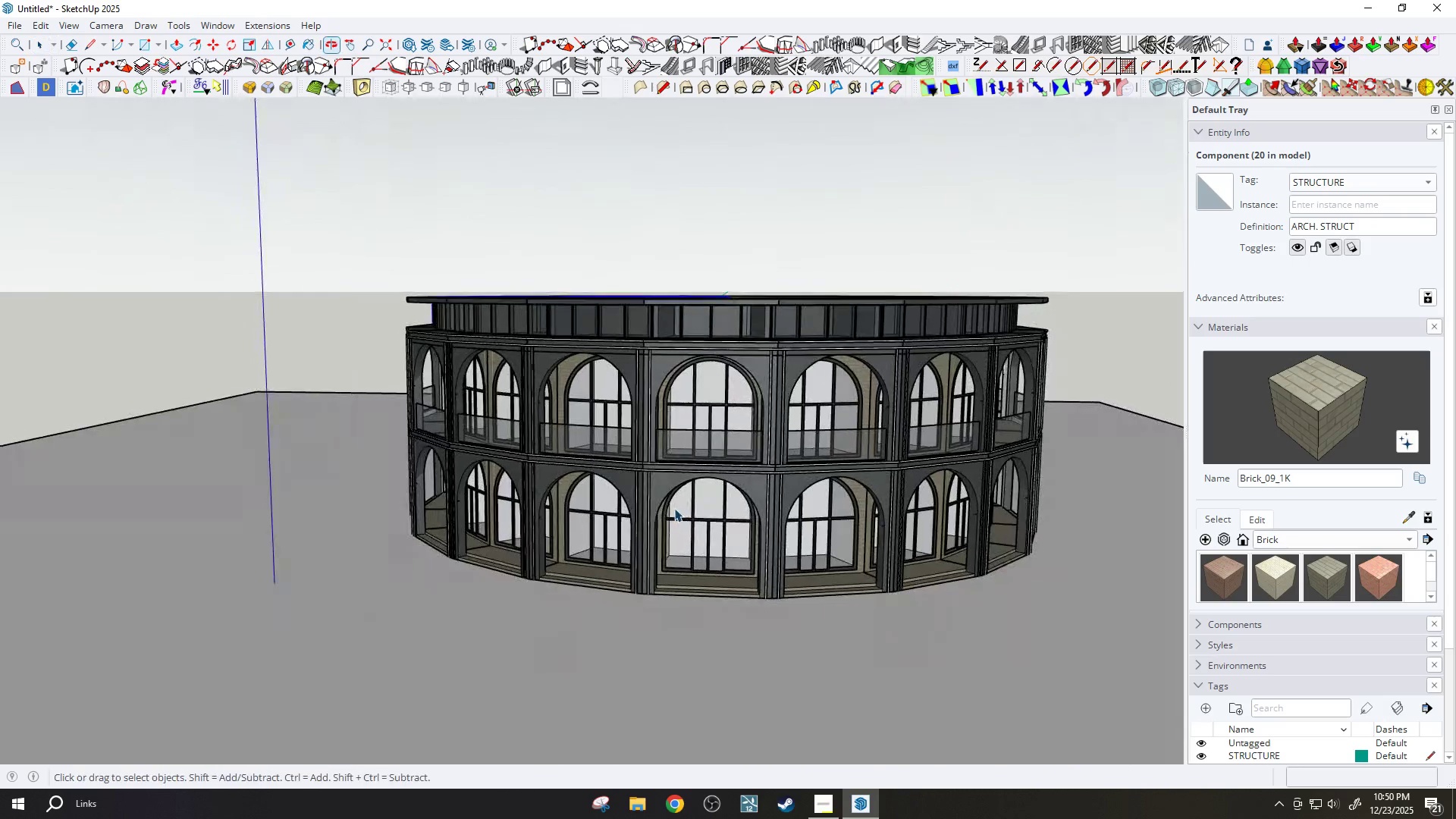 
double_click([719, 517])
 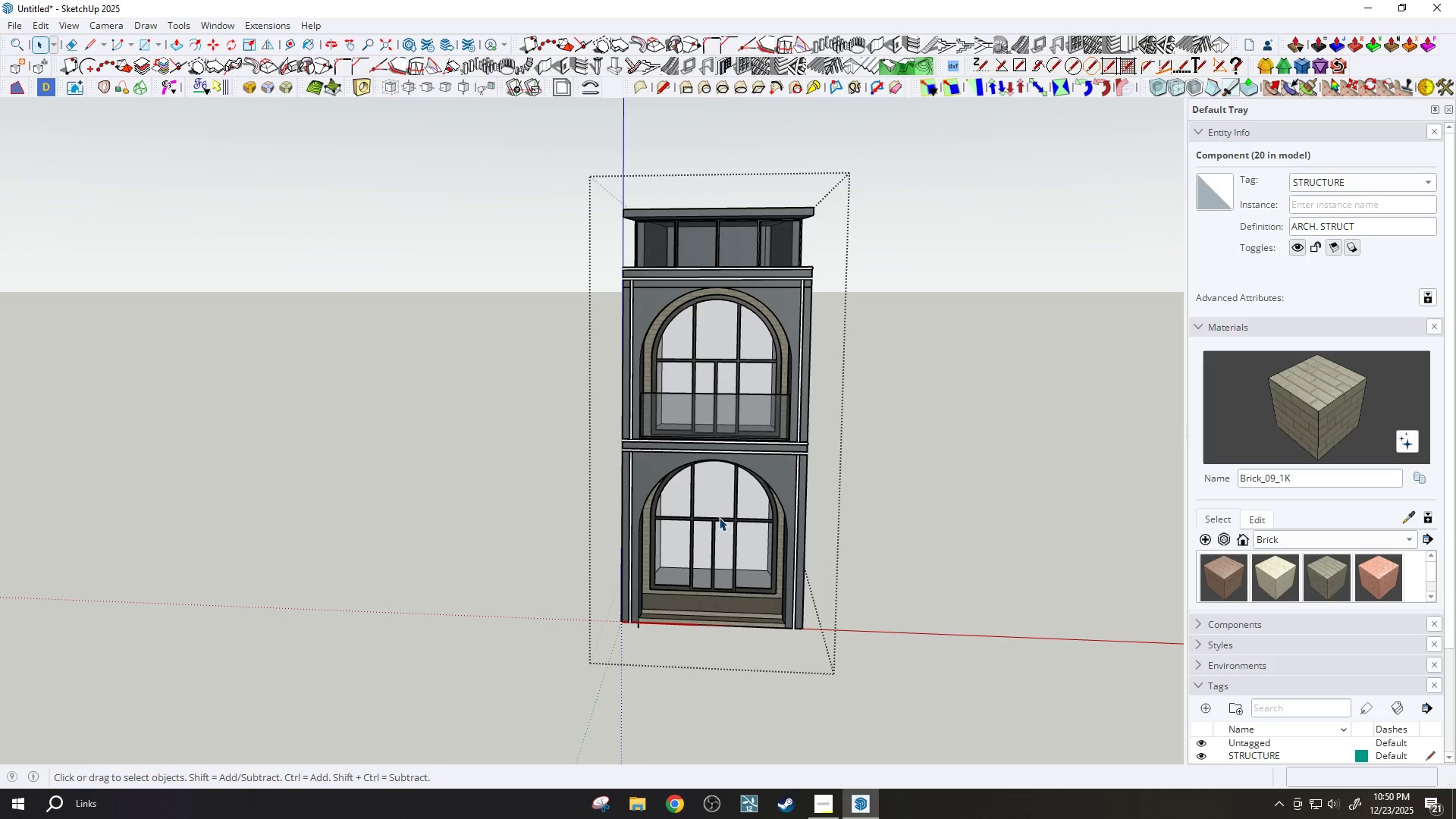 
scroll: coordinate [707, 529], scroll_direction: up, amount: 3.0
 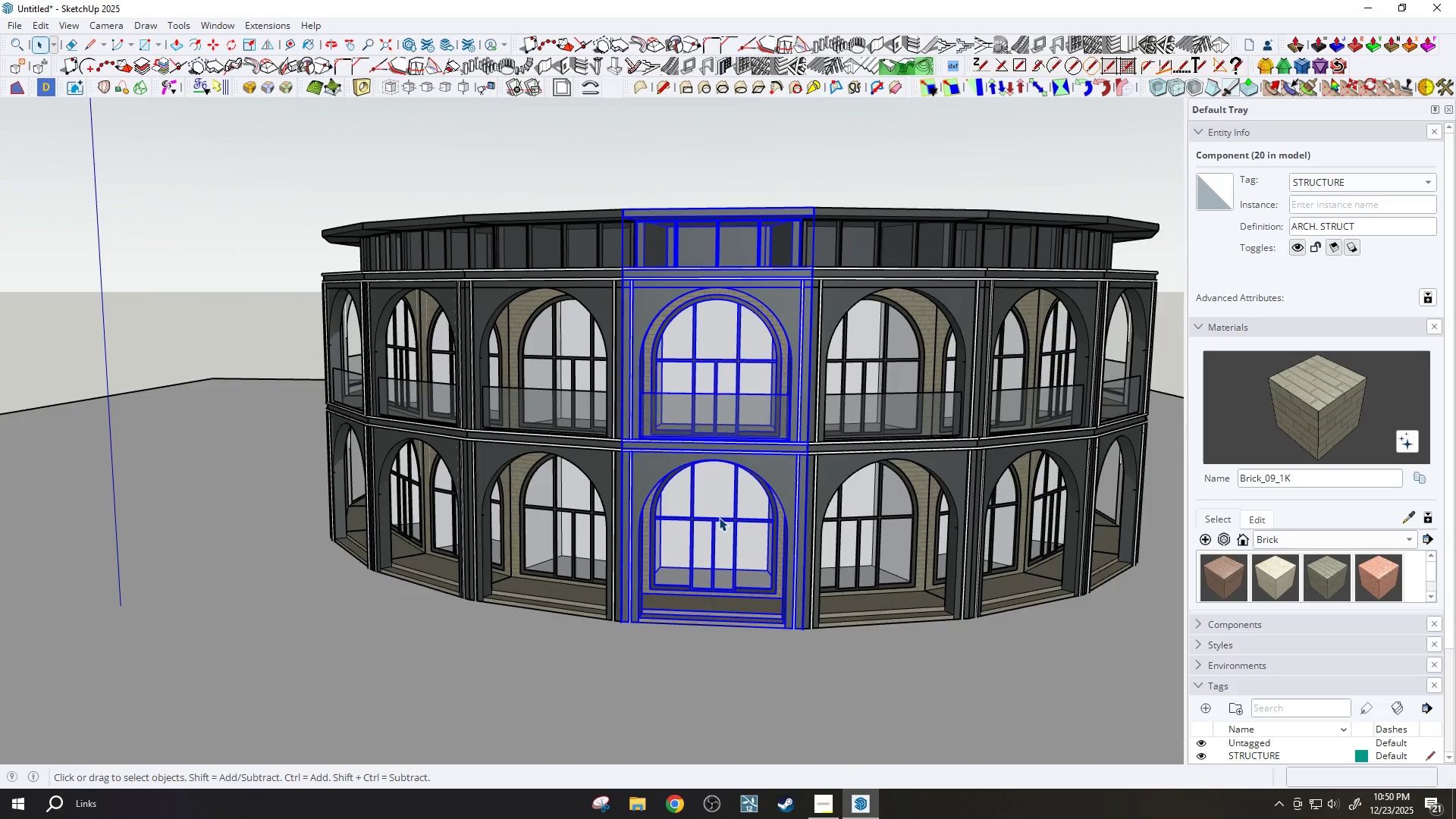 
scroll: coordinate [714, 510], scroll_direction: down, amount: 2.0
 